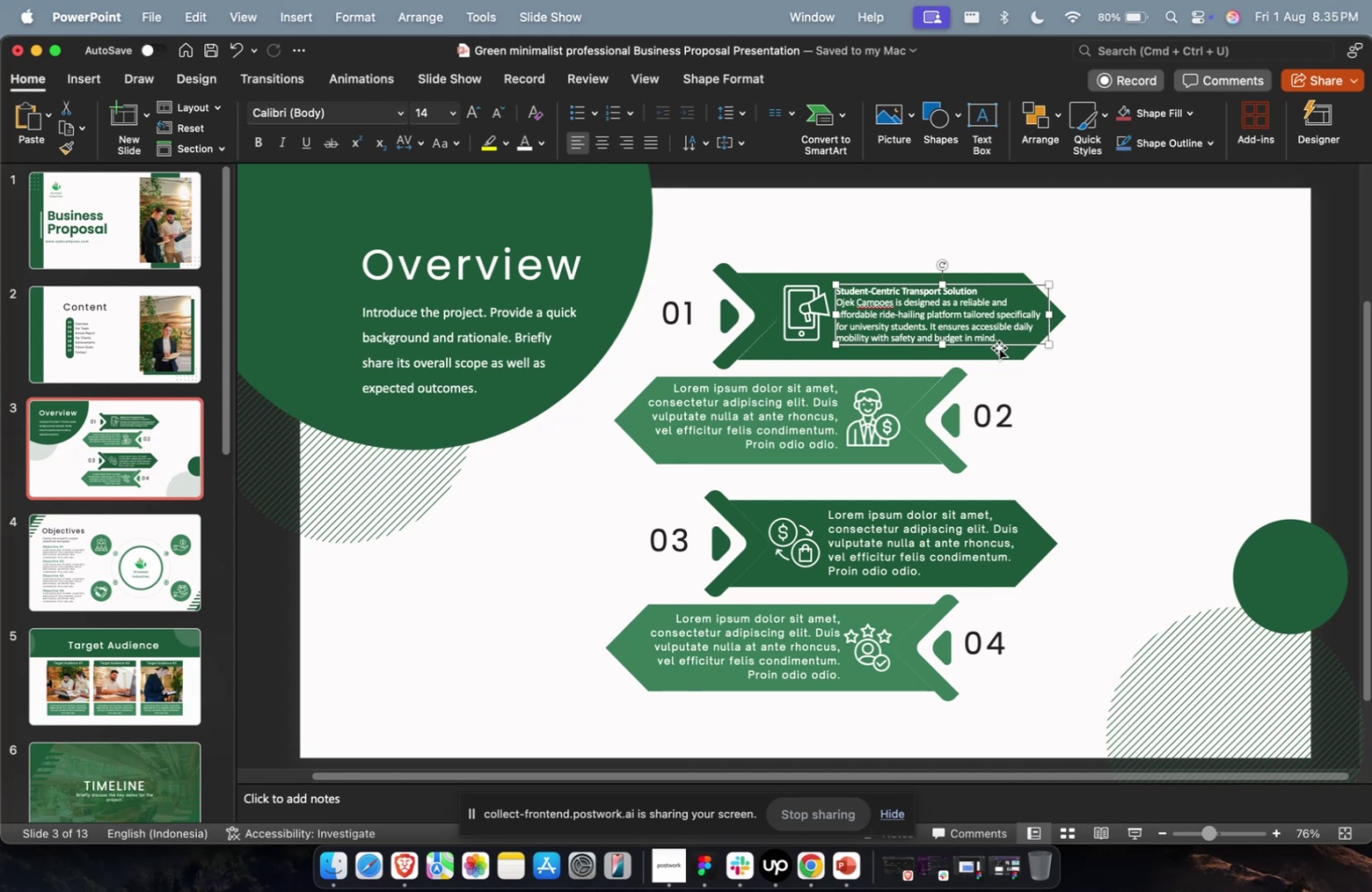 
scroll: coordinate [848, 364], scroll_direction: down, amount: 1.0
 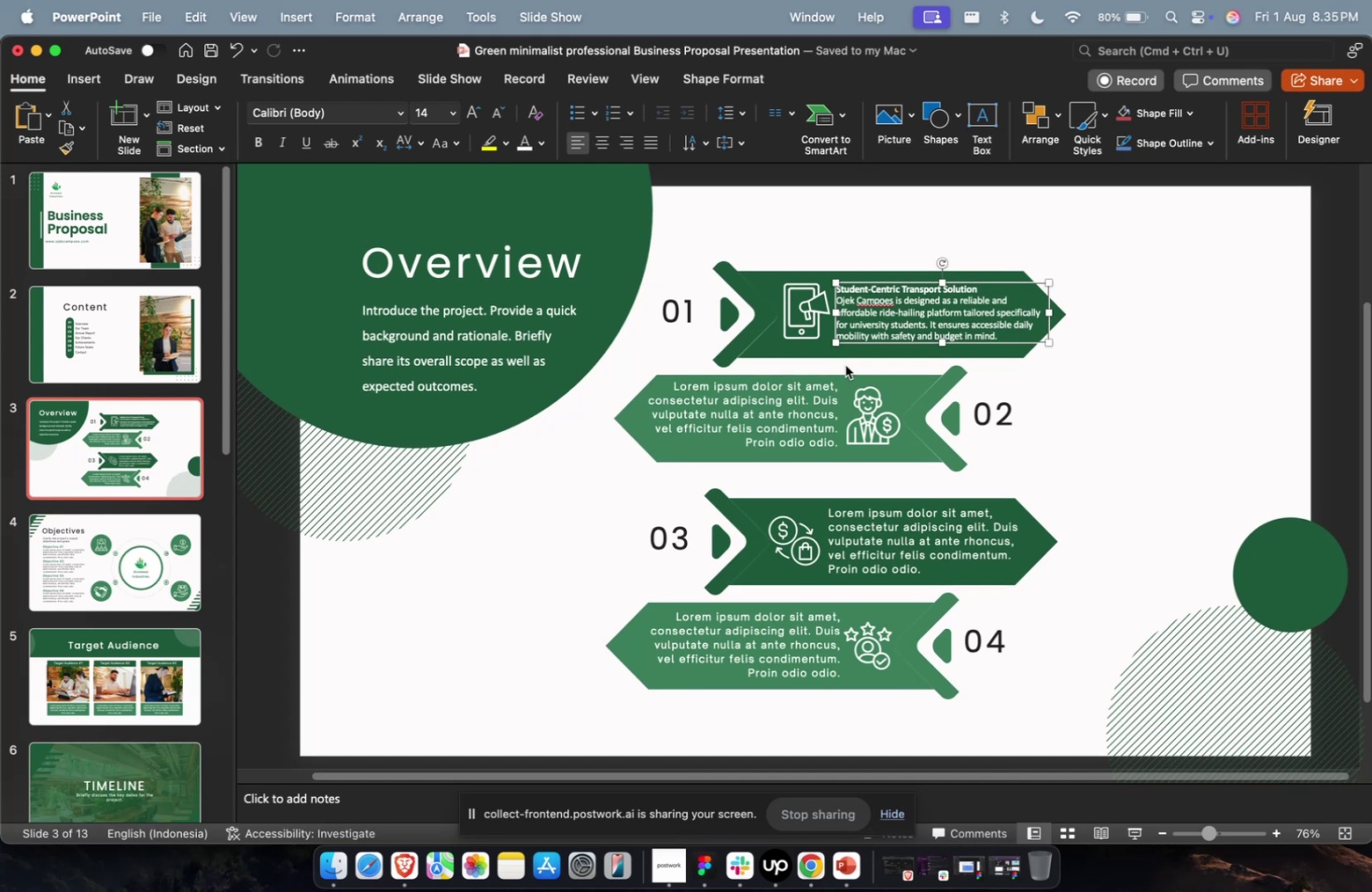 
scroll: coordinate [845, 365], scroll_direction: up, amount: 2.0
 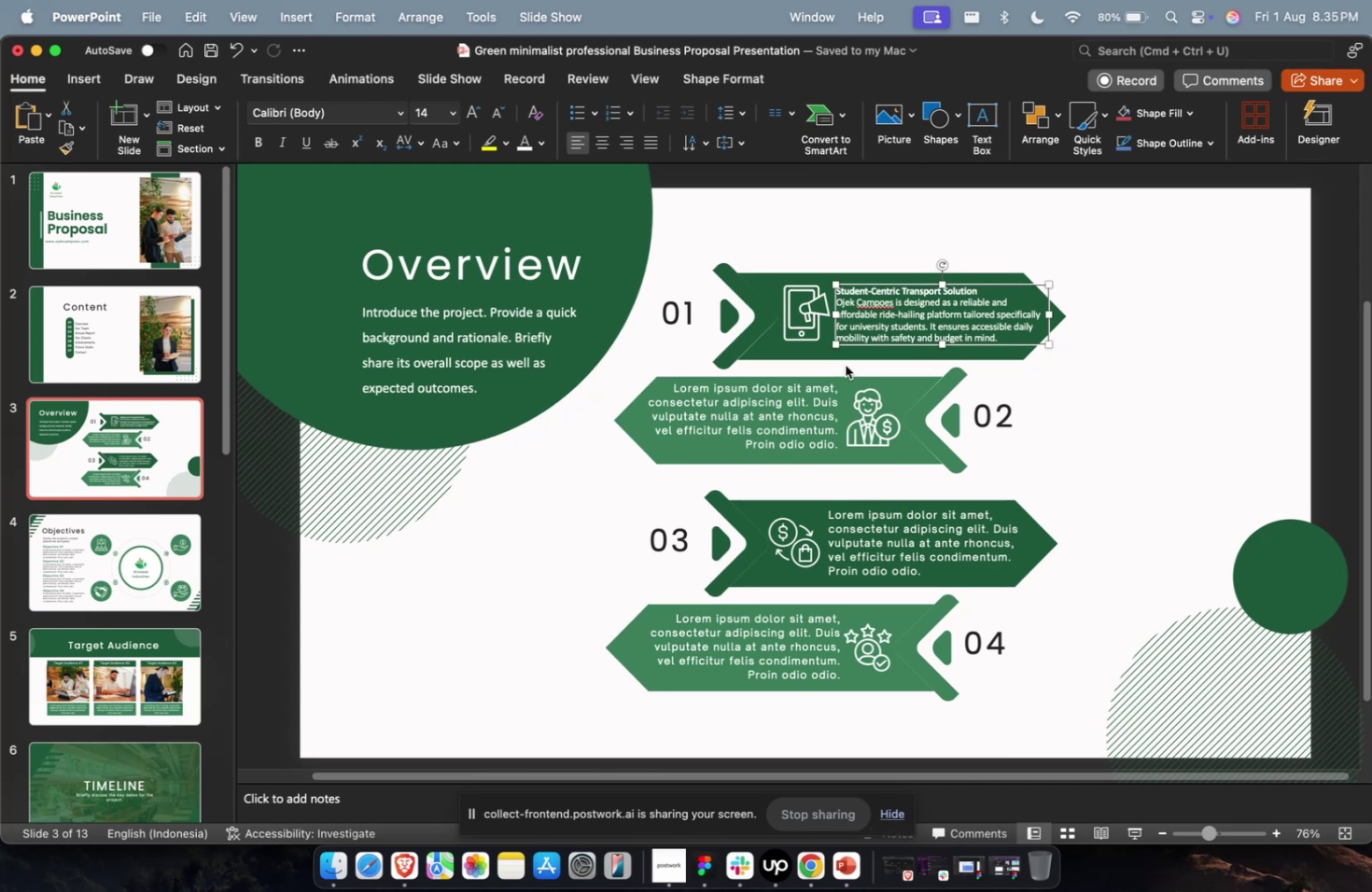 
wait(12.15)
 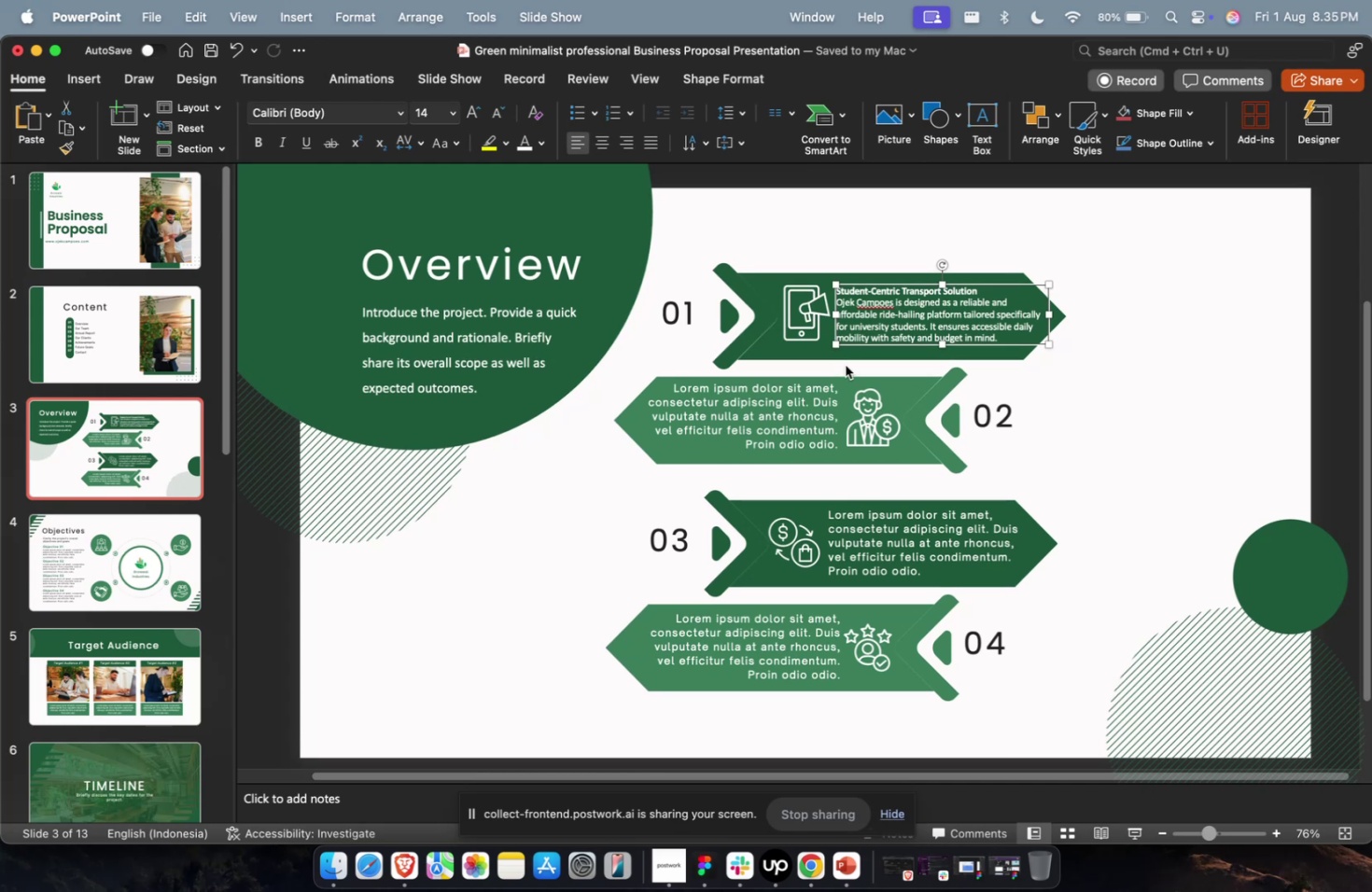 
scroll: coordinate [843, 365], scroll_direction: down, amount: 1.0
 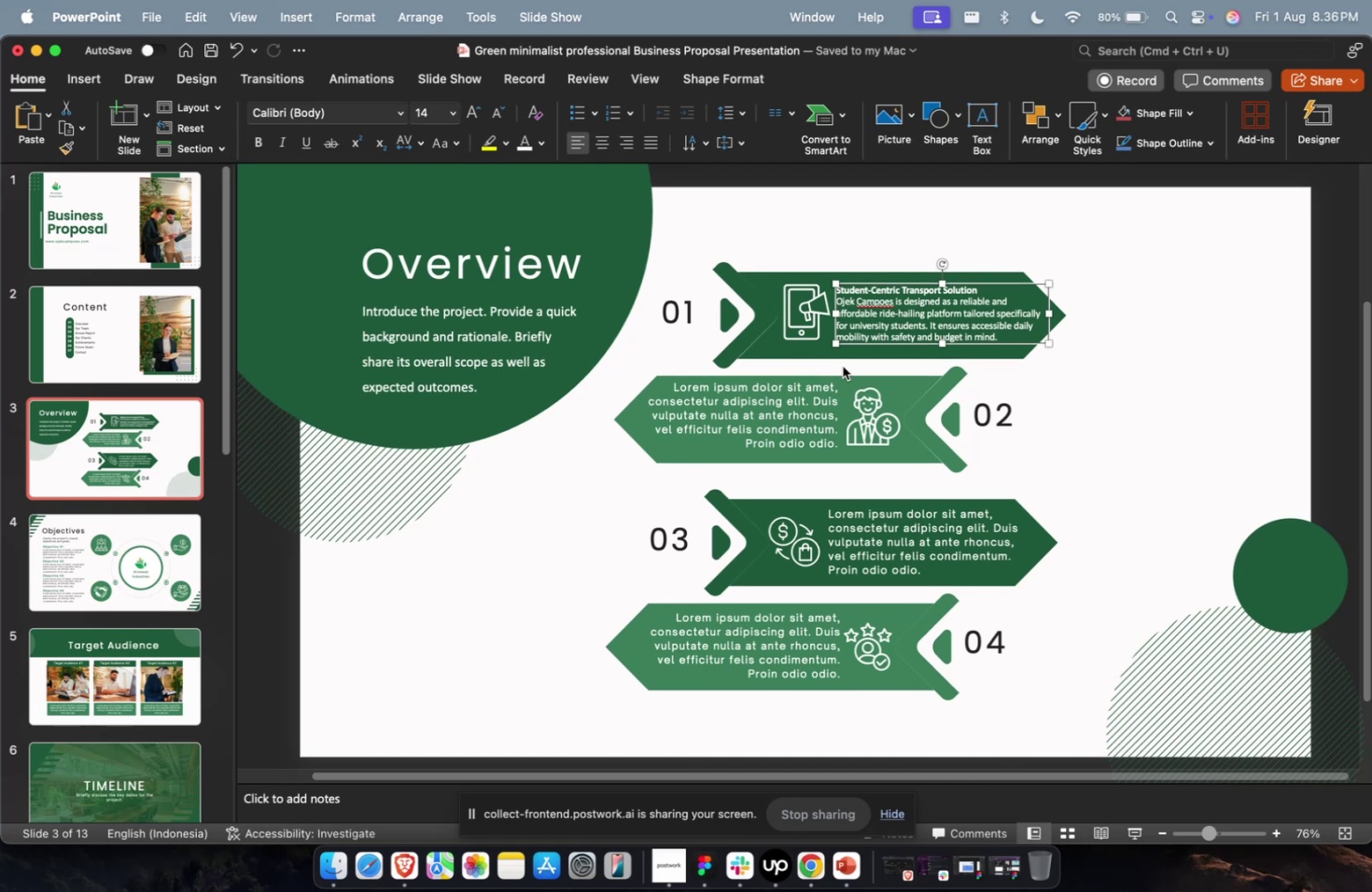 
scroll: coordinate [842, 366], scroll_direction: up, amount: 1.0
 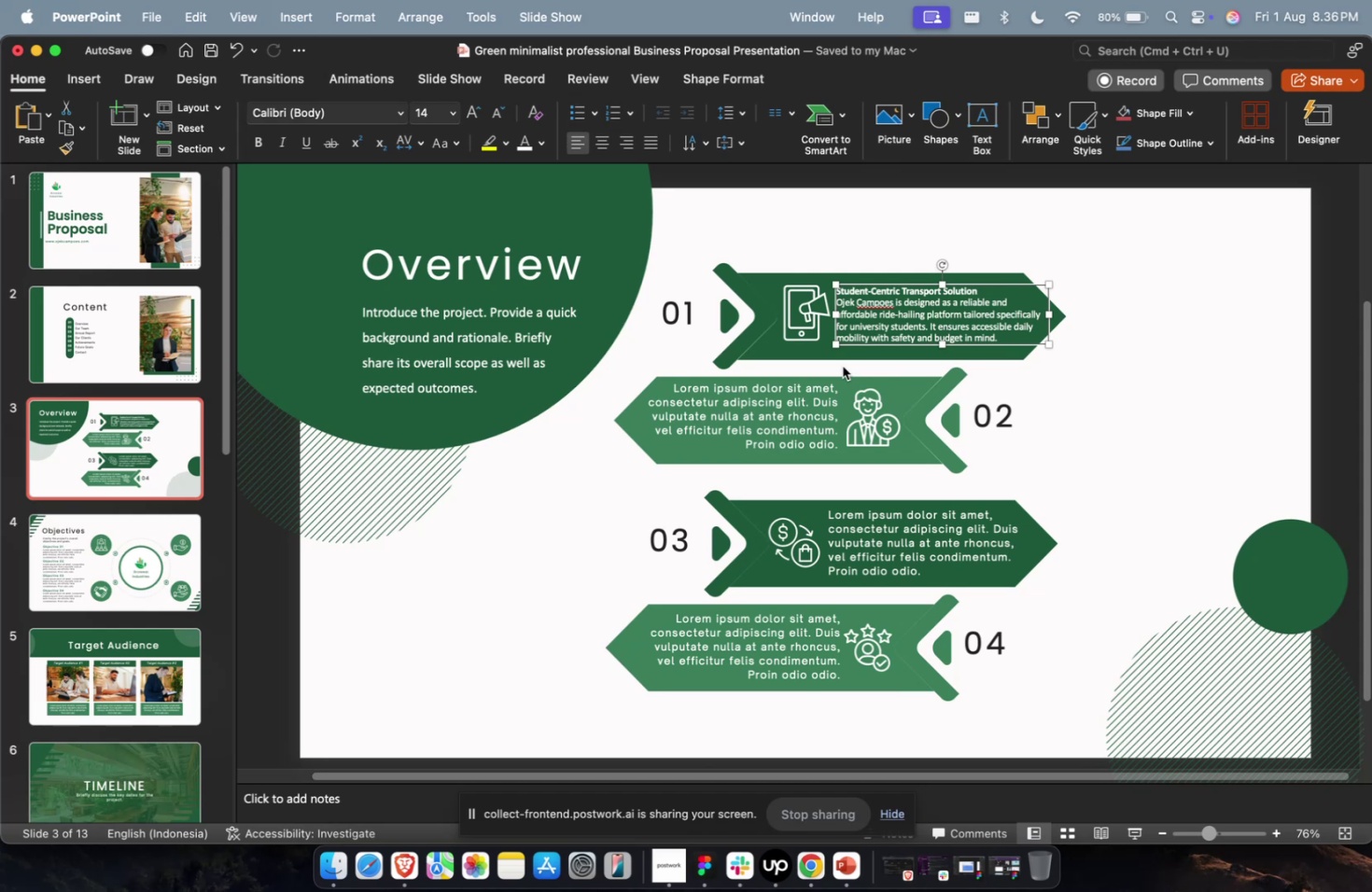 
wait(12.95)
 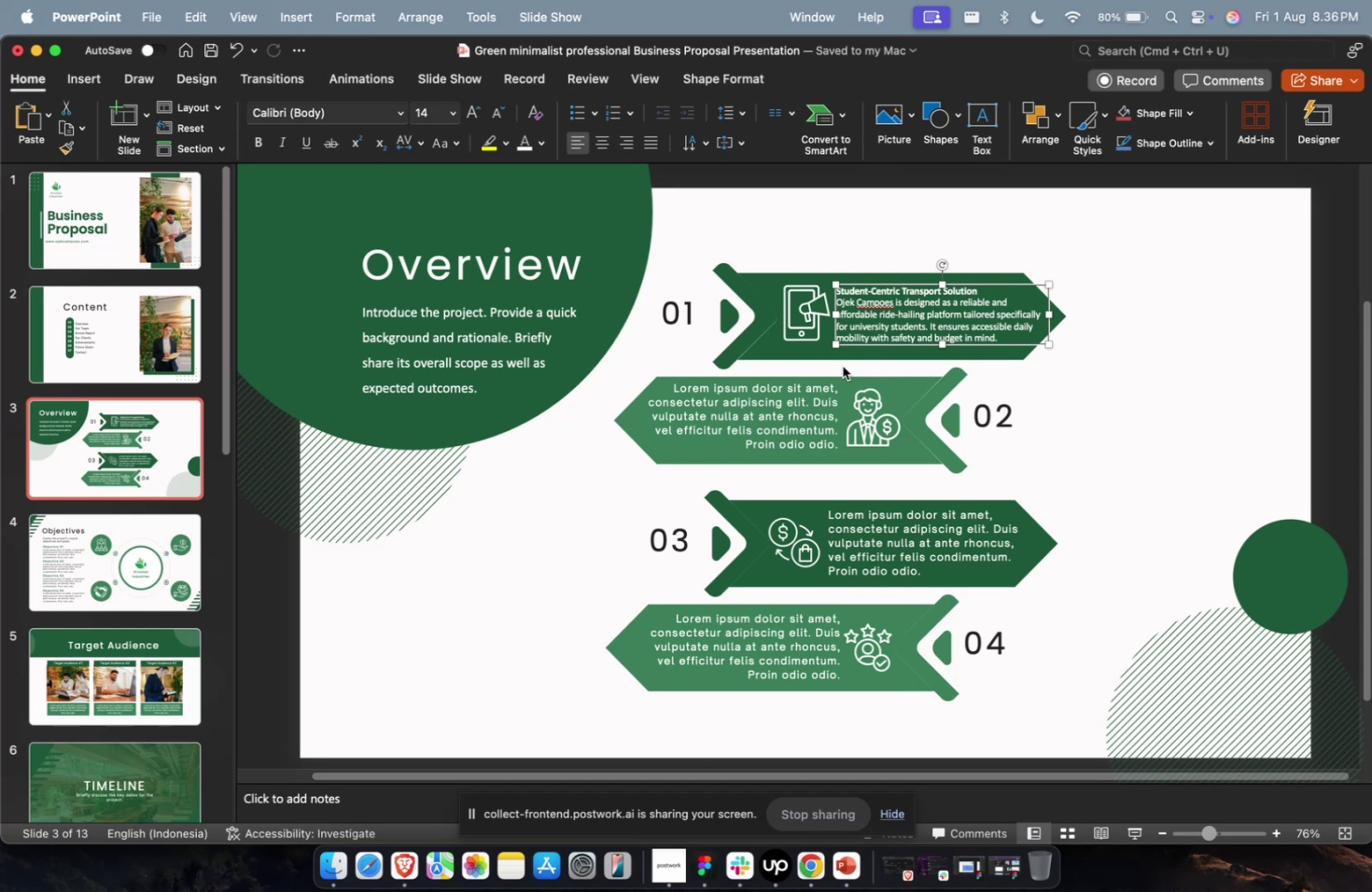 
key(Meta+CommandLeft)
 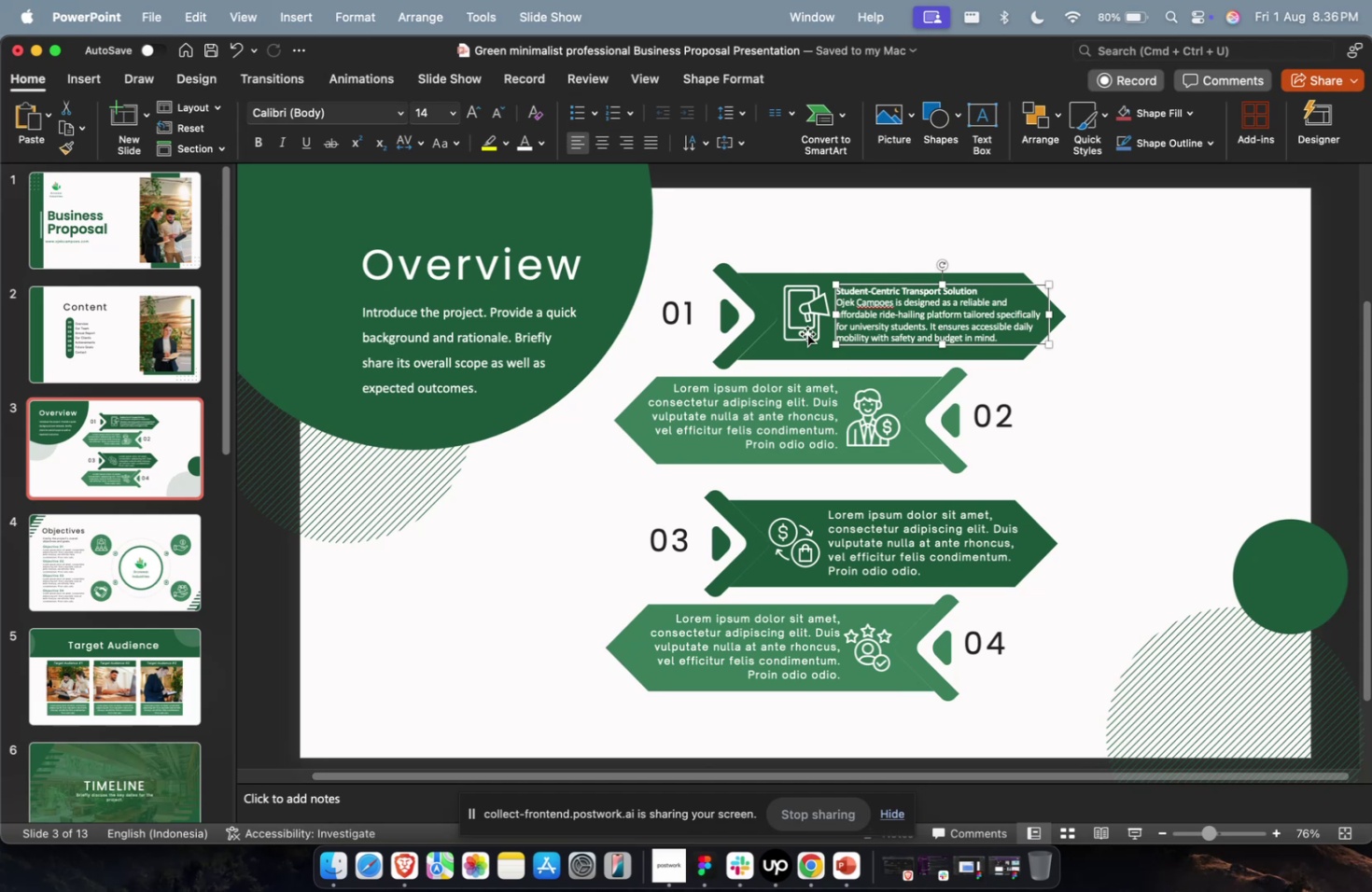 
key(Meta+1)
 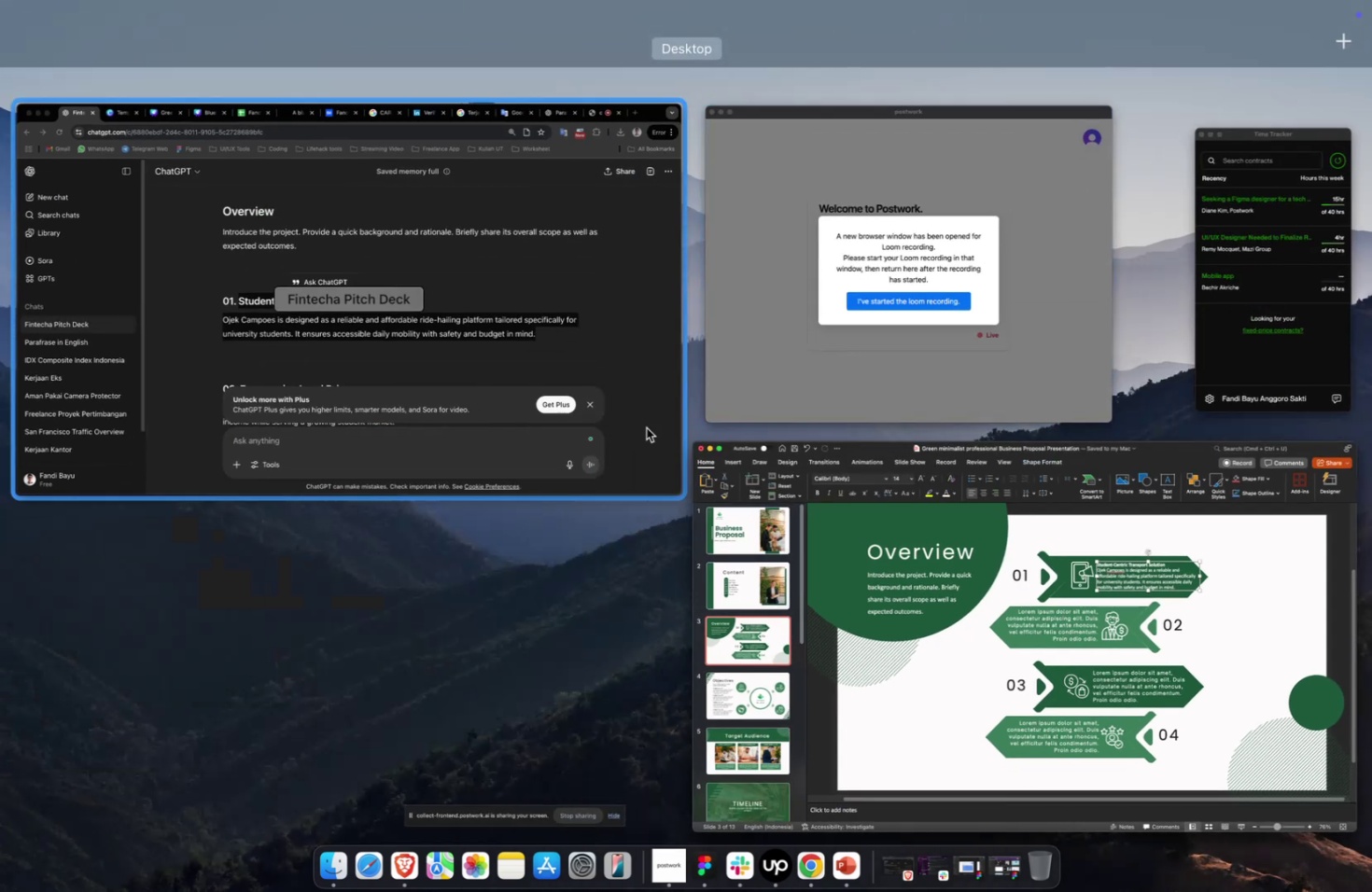 
left_click_drag(start_coordinate=[506, 440], to_coordinate=[497, 440])
 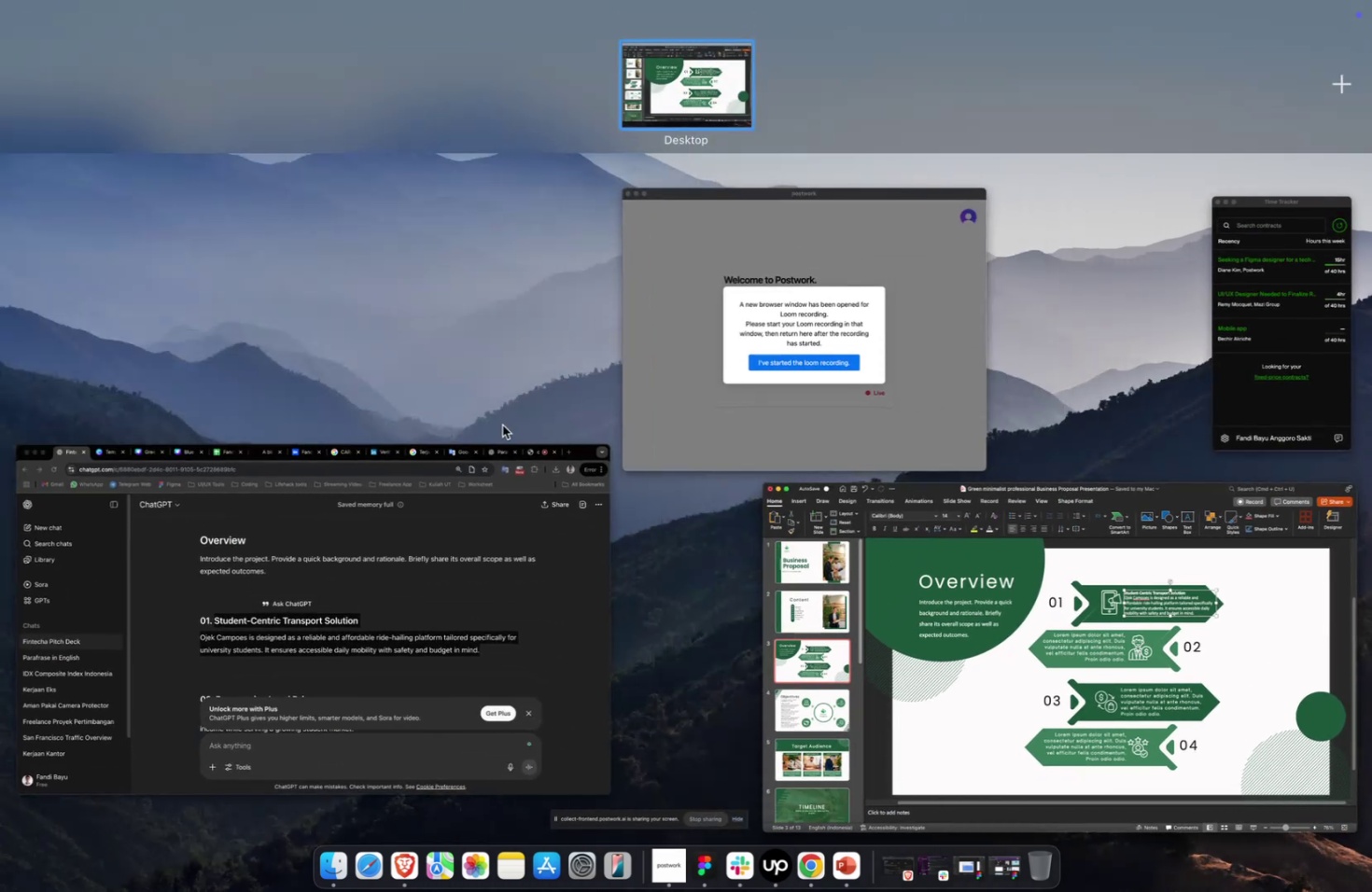 
double_click([458, 529])
 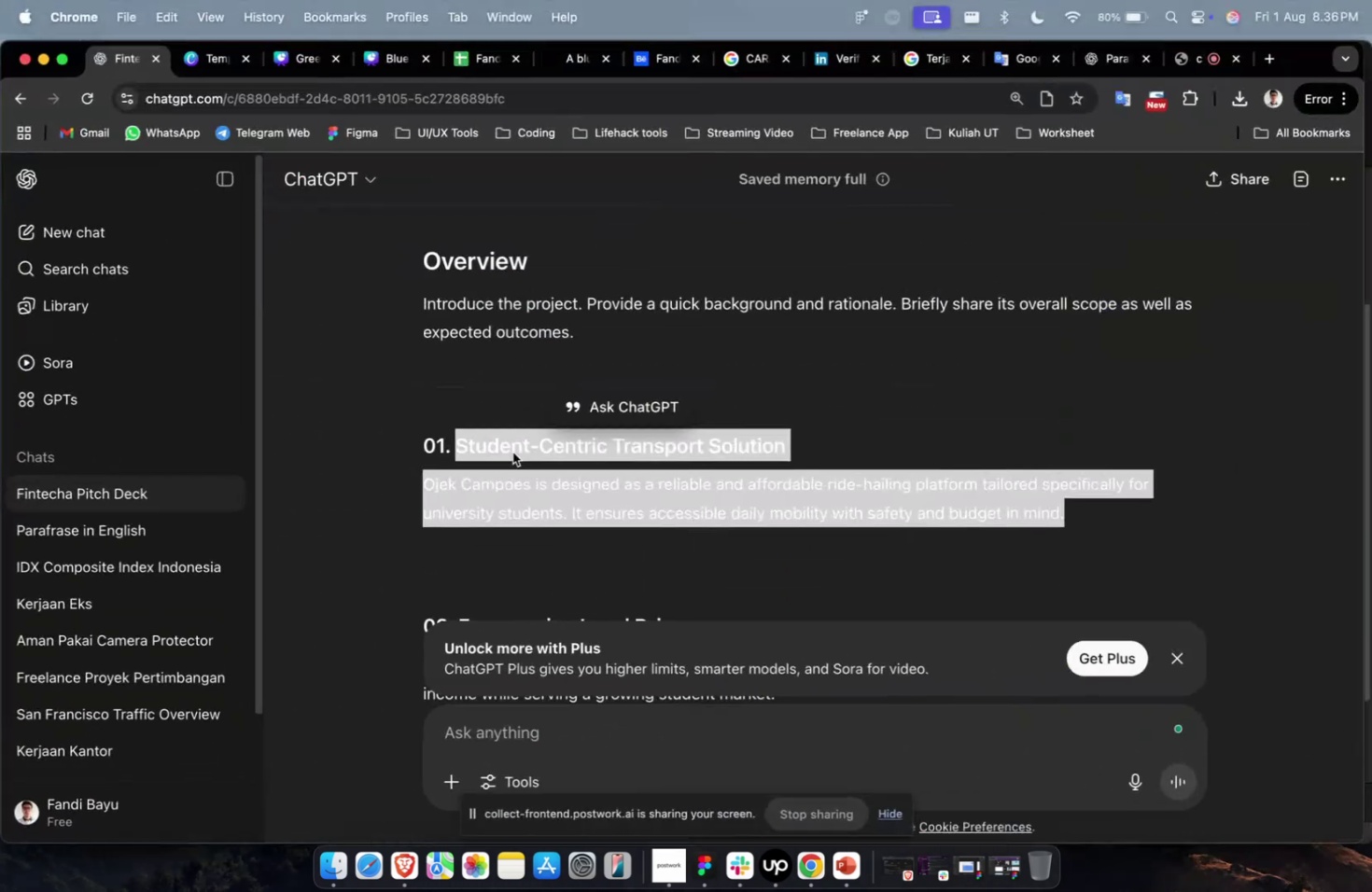 
scroll: coordinate [562, 355], scroll_direction: down, amount: 7.0
 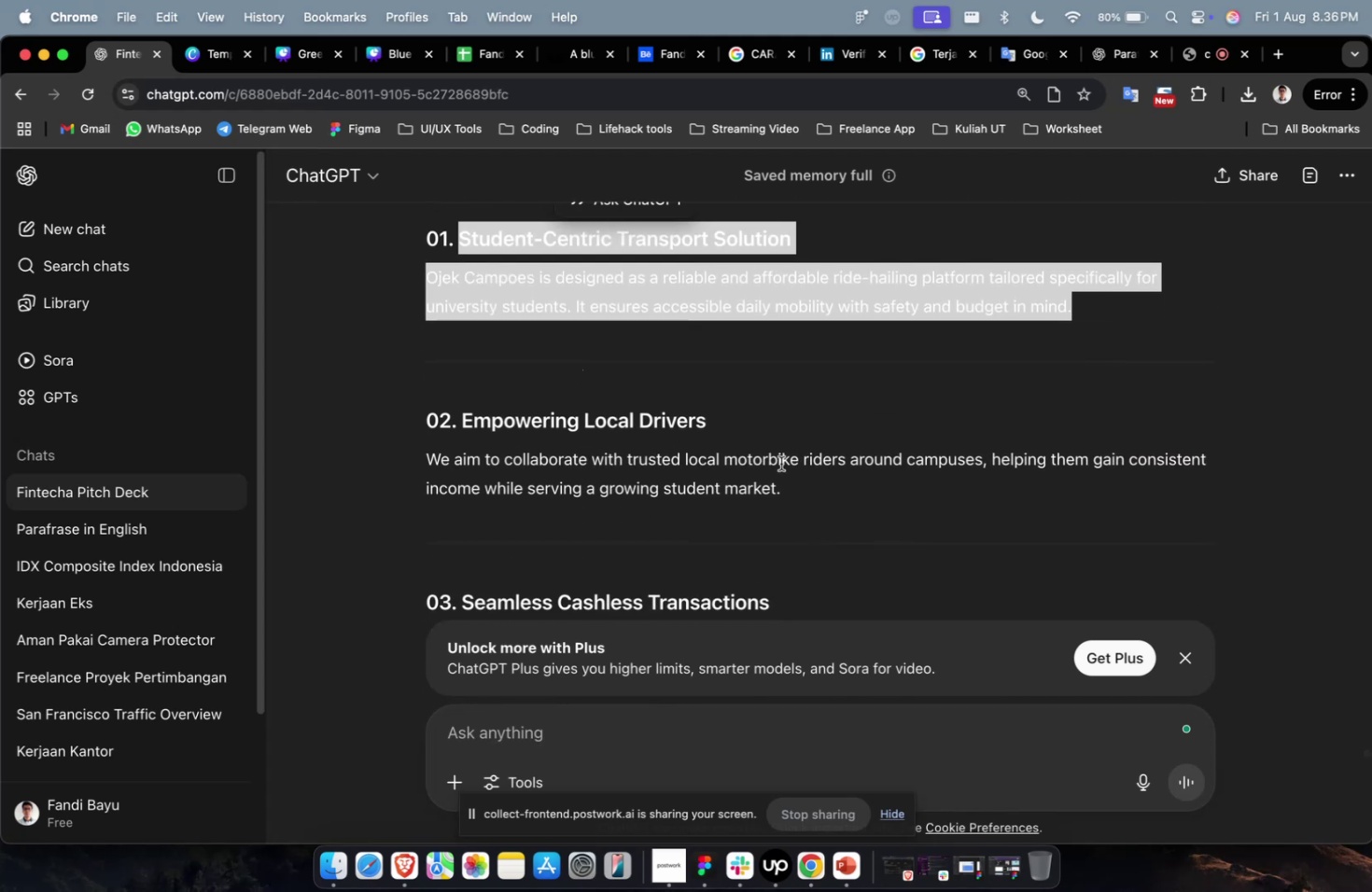 
left_click([783, 465])
 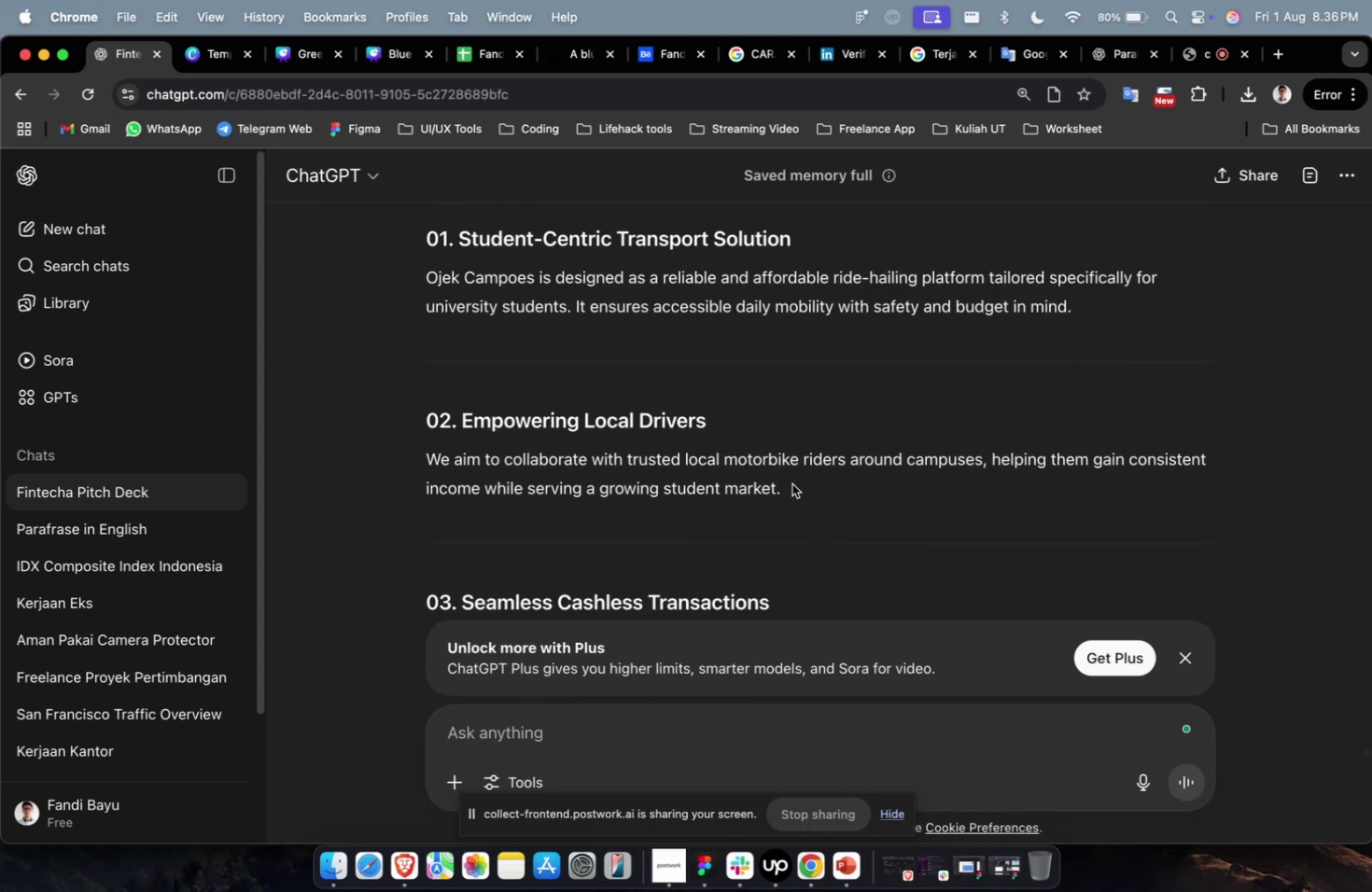 
left_click_drag(start_coordinate=[792, 485], to_coordinate=[463, 411])
 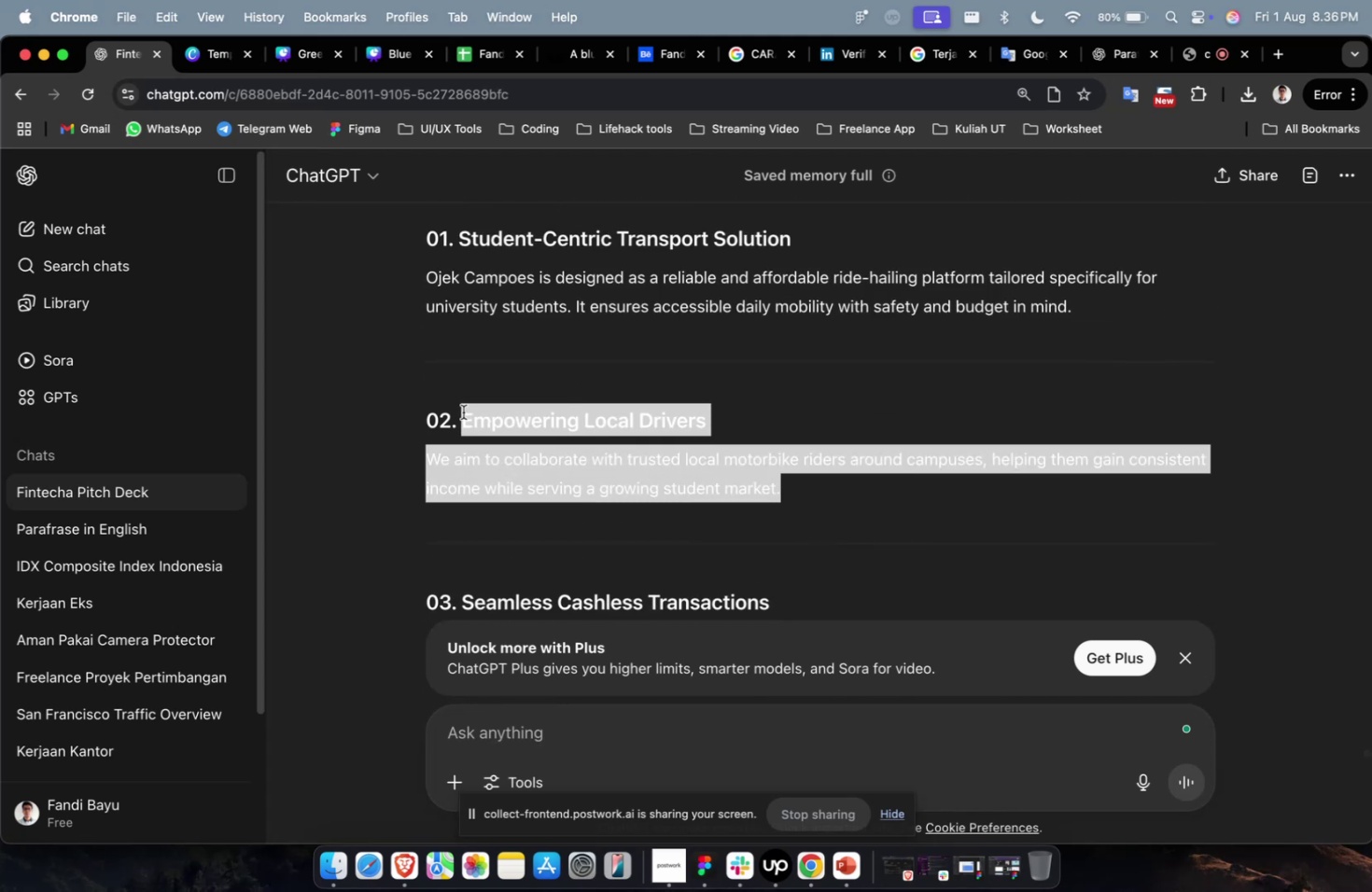 
key(Meta+C)
 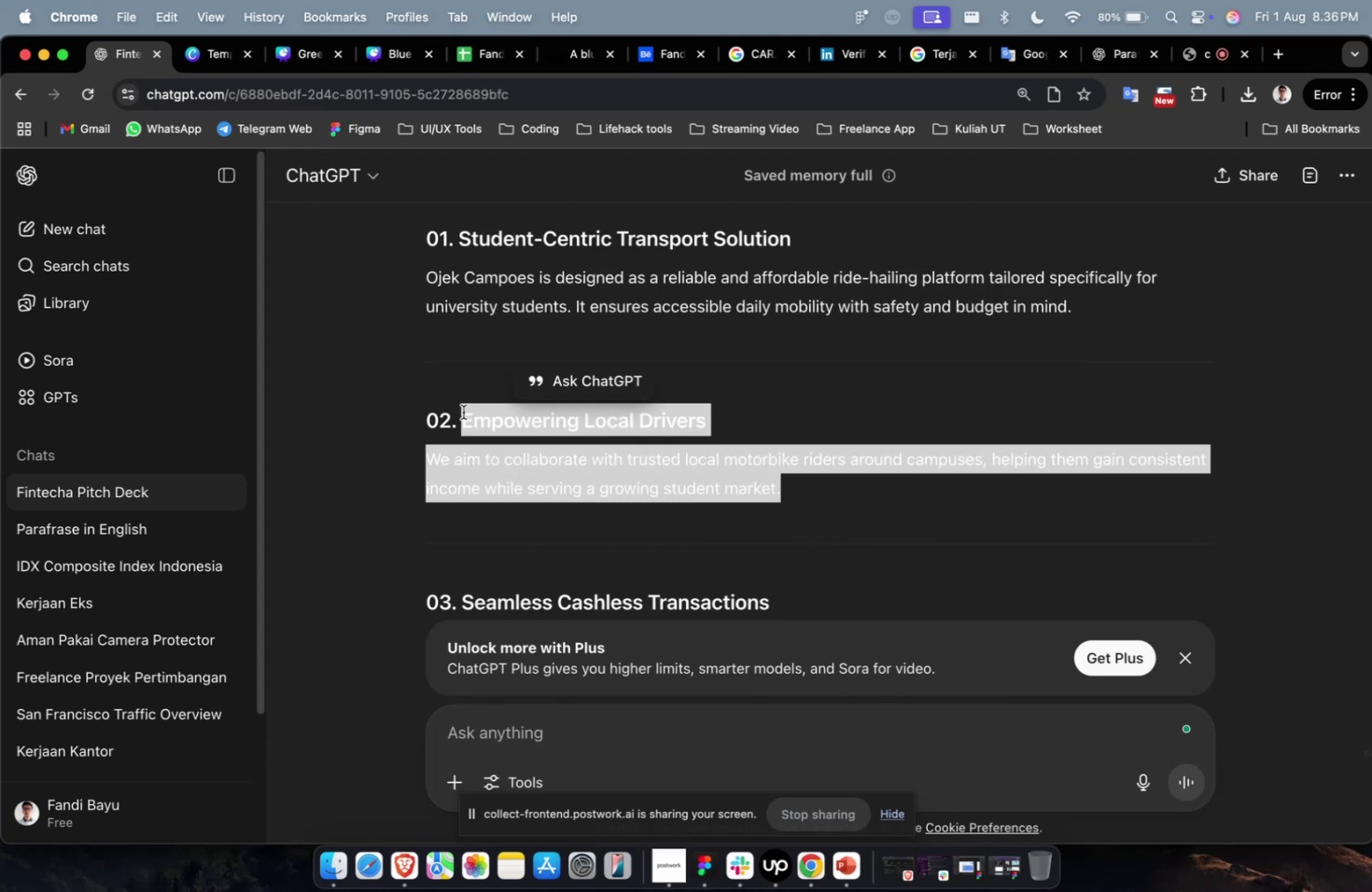 
key(Meta+1)
 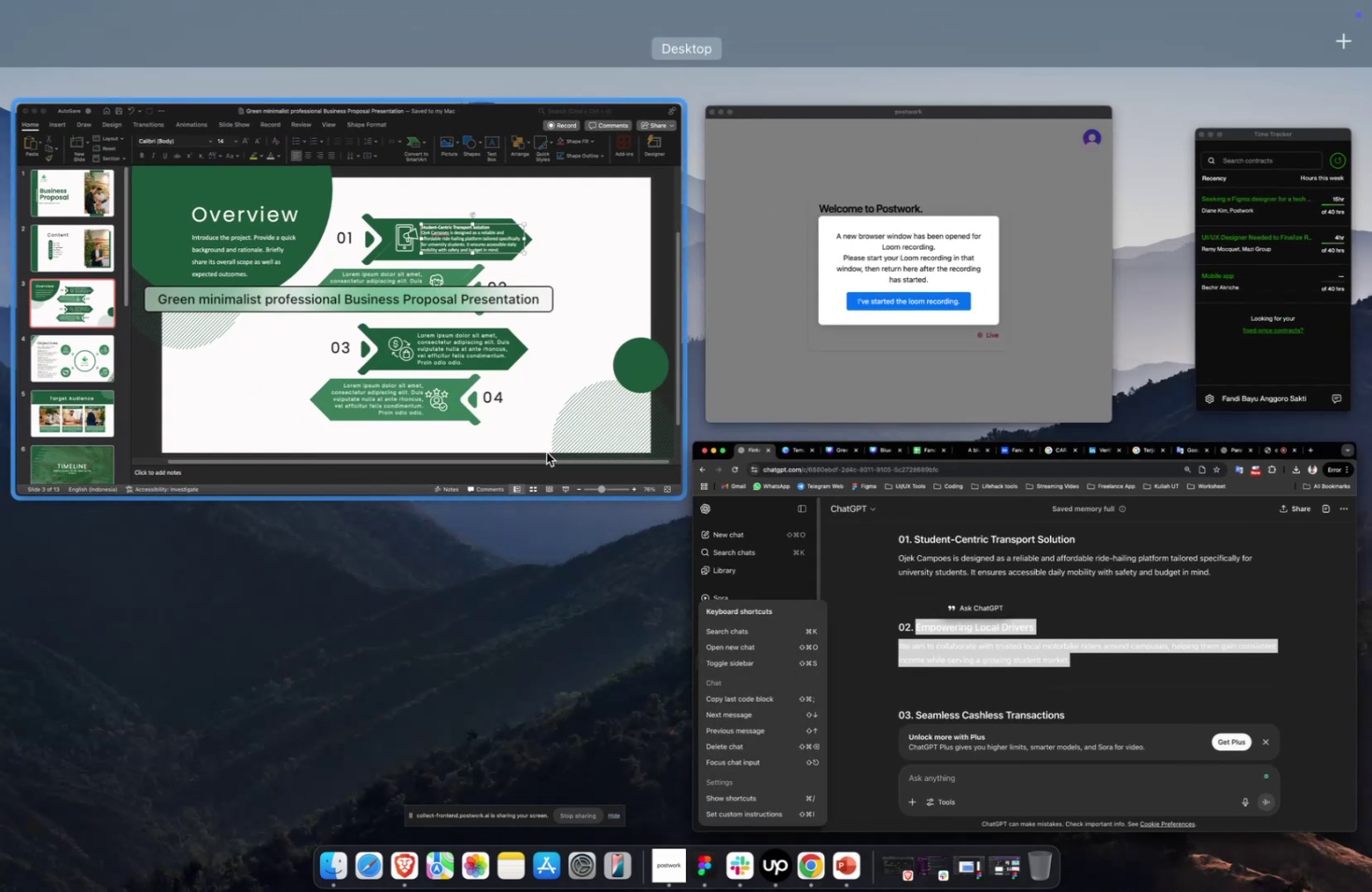 
left_click([546, 450])
 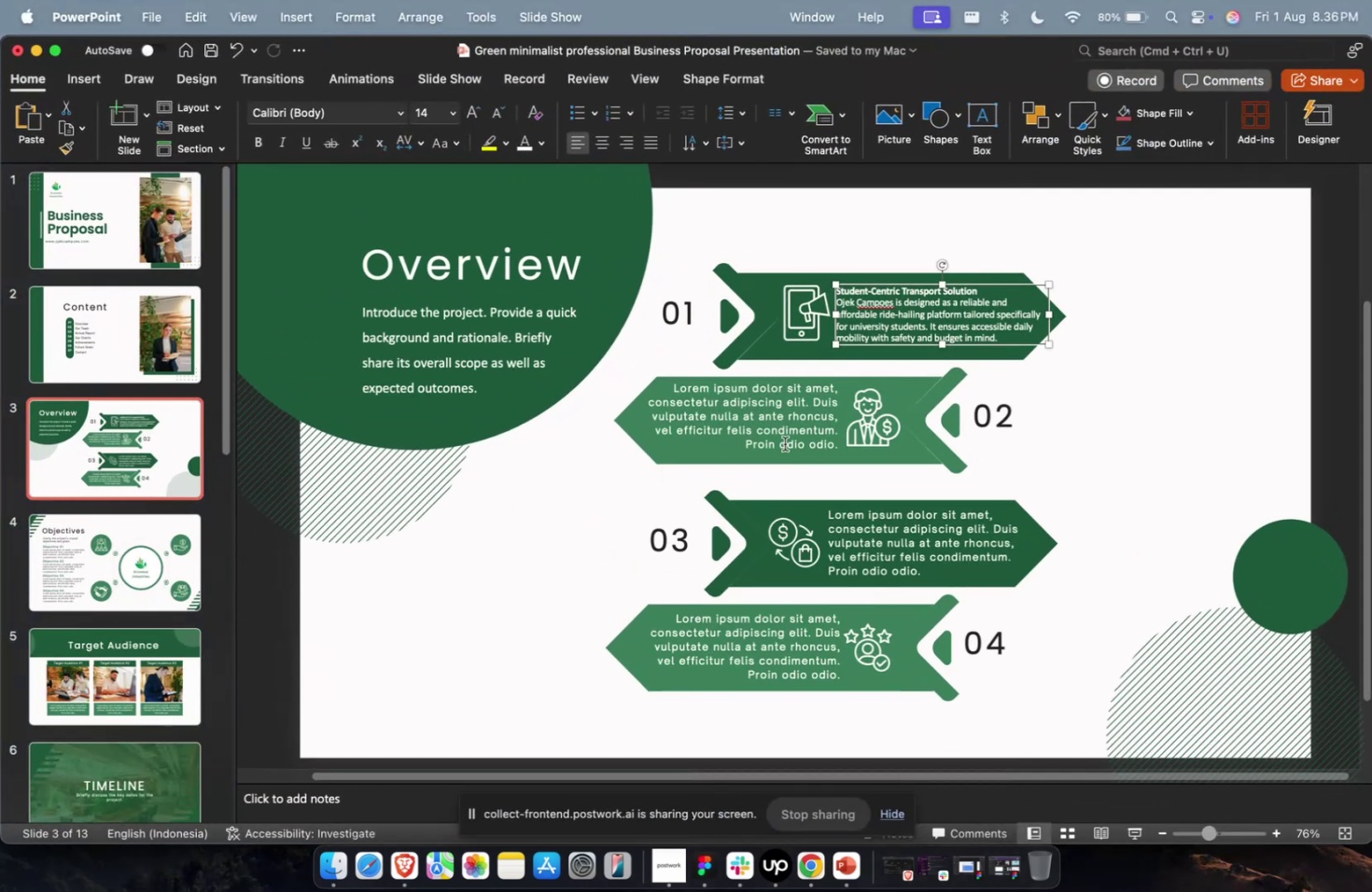 
left_click([768, 424])
 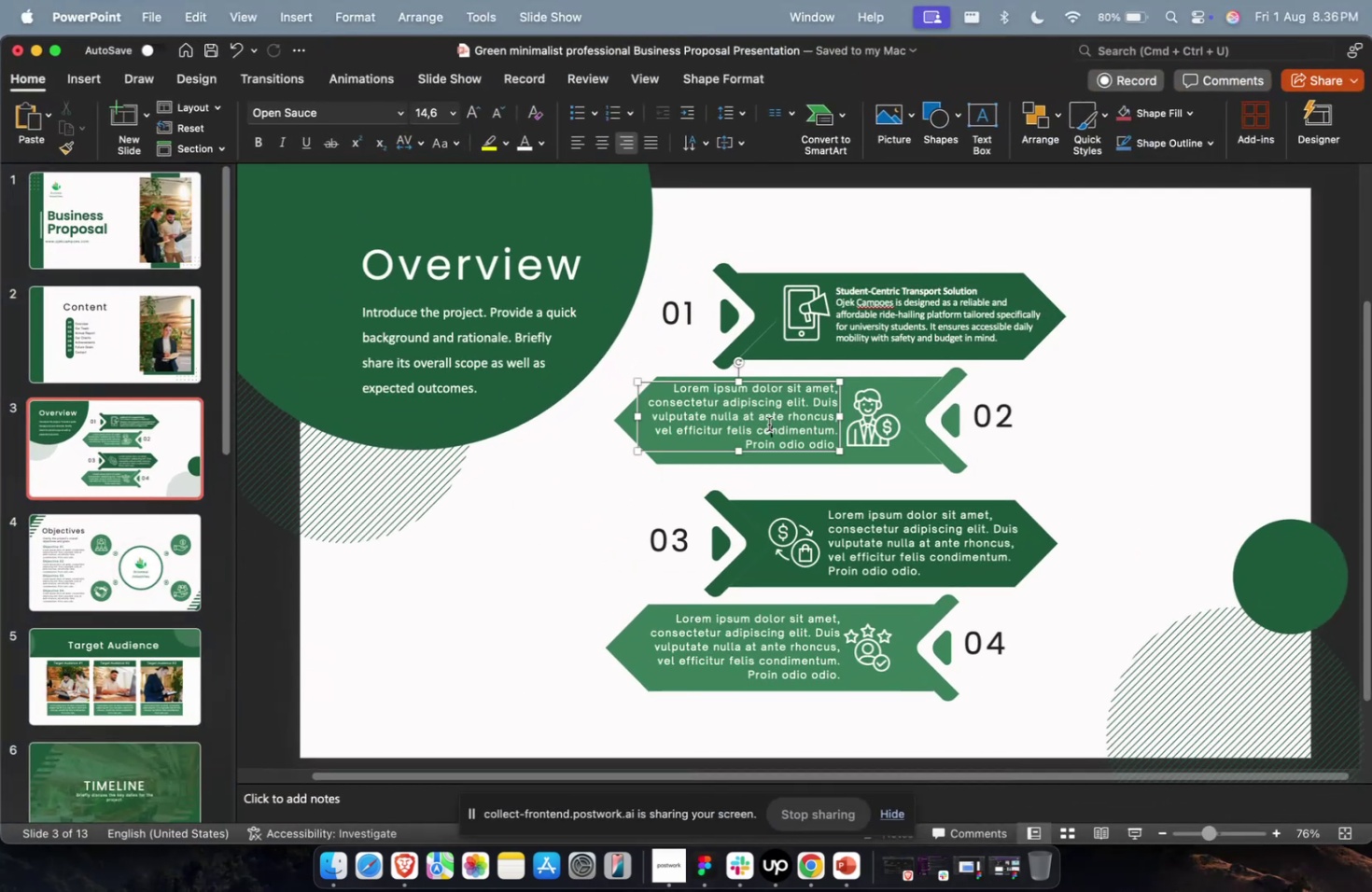 
key(Meta+A)
 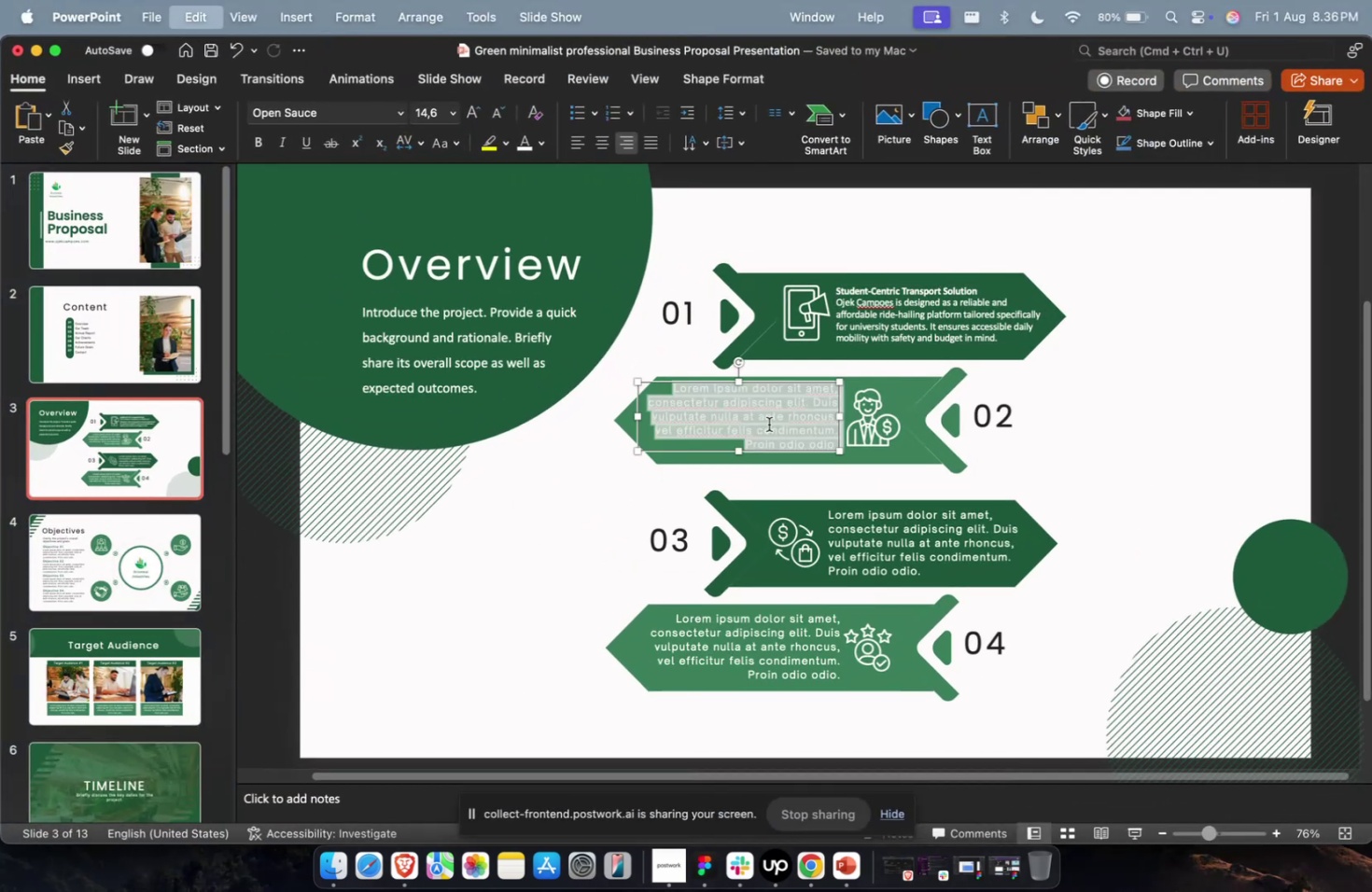 
key(Meta+V)
 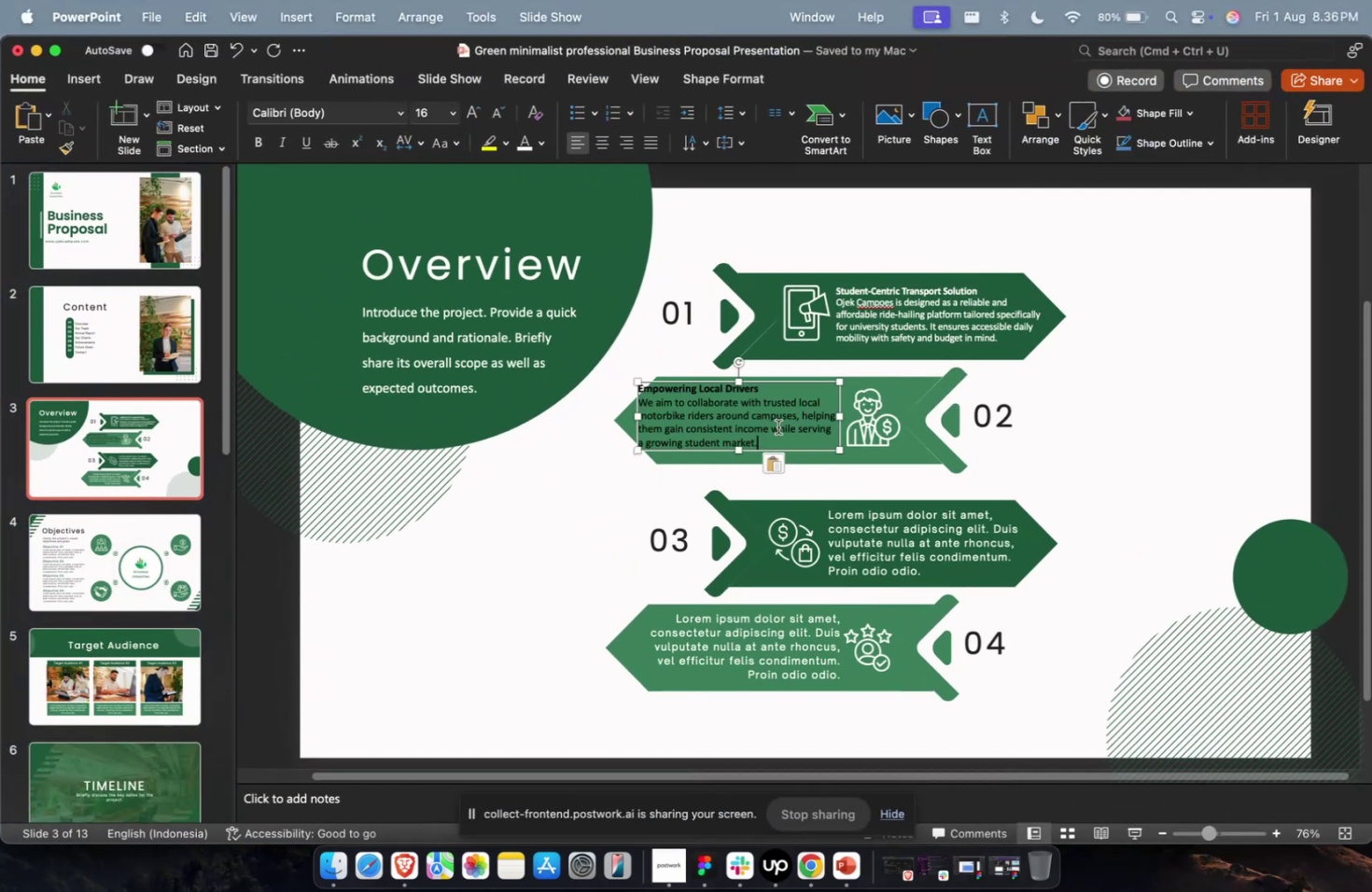 
key(Escape)
 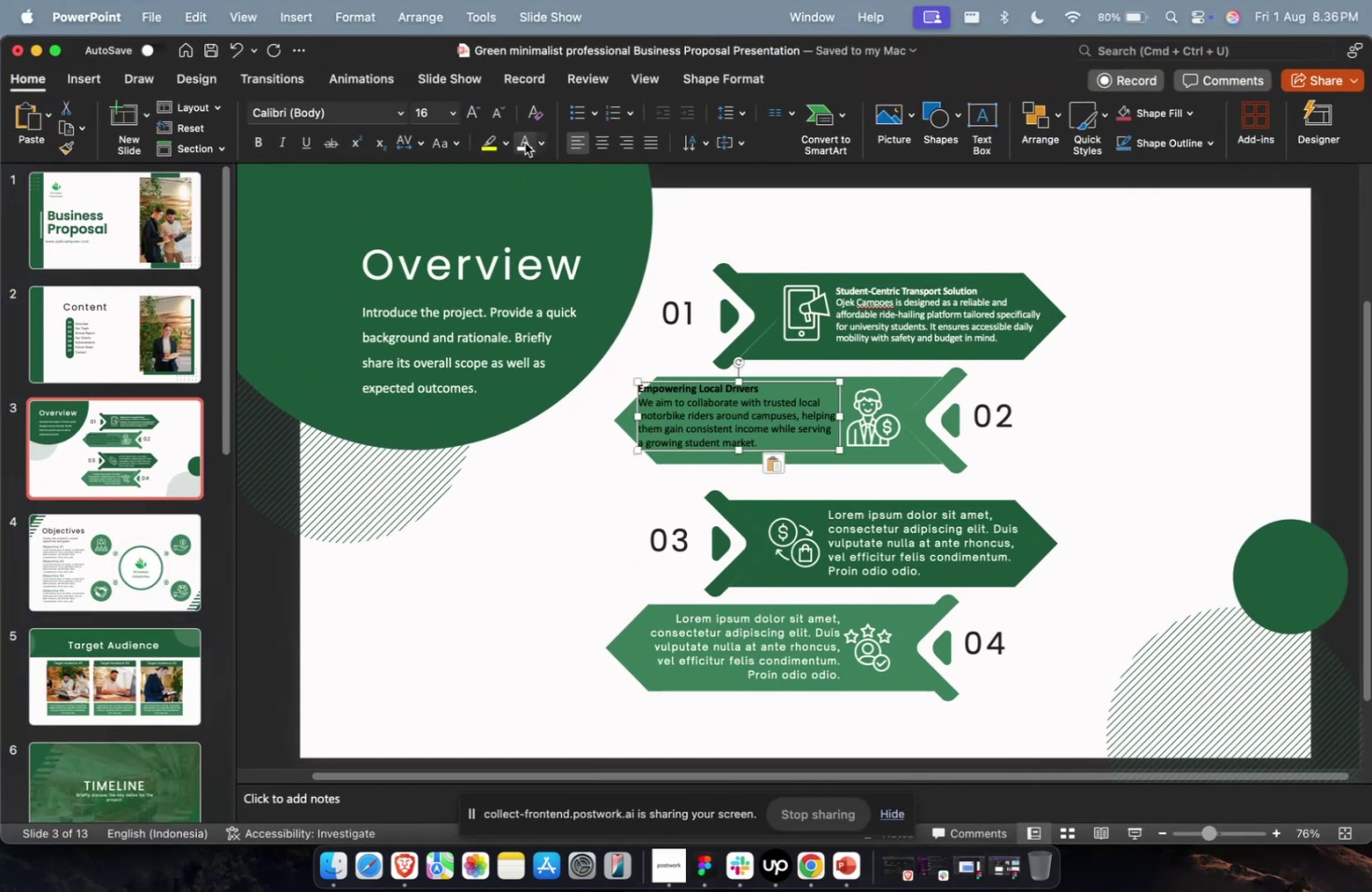 
left_click([525, 143])
 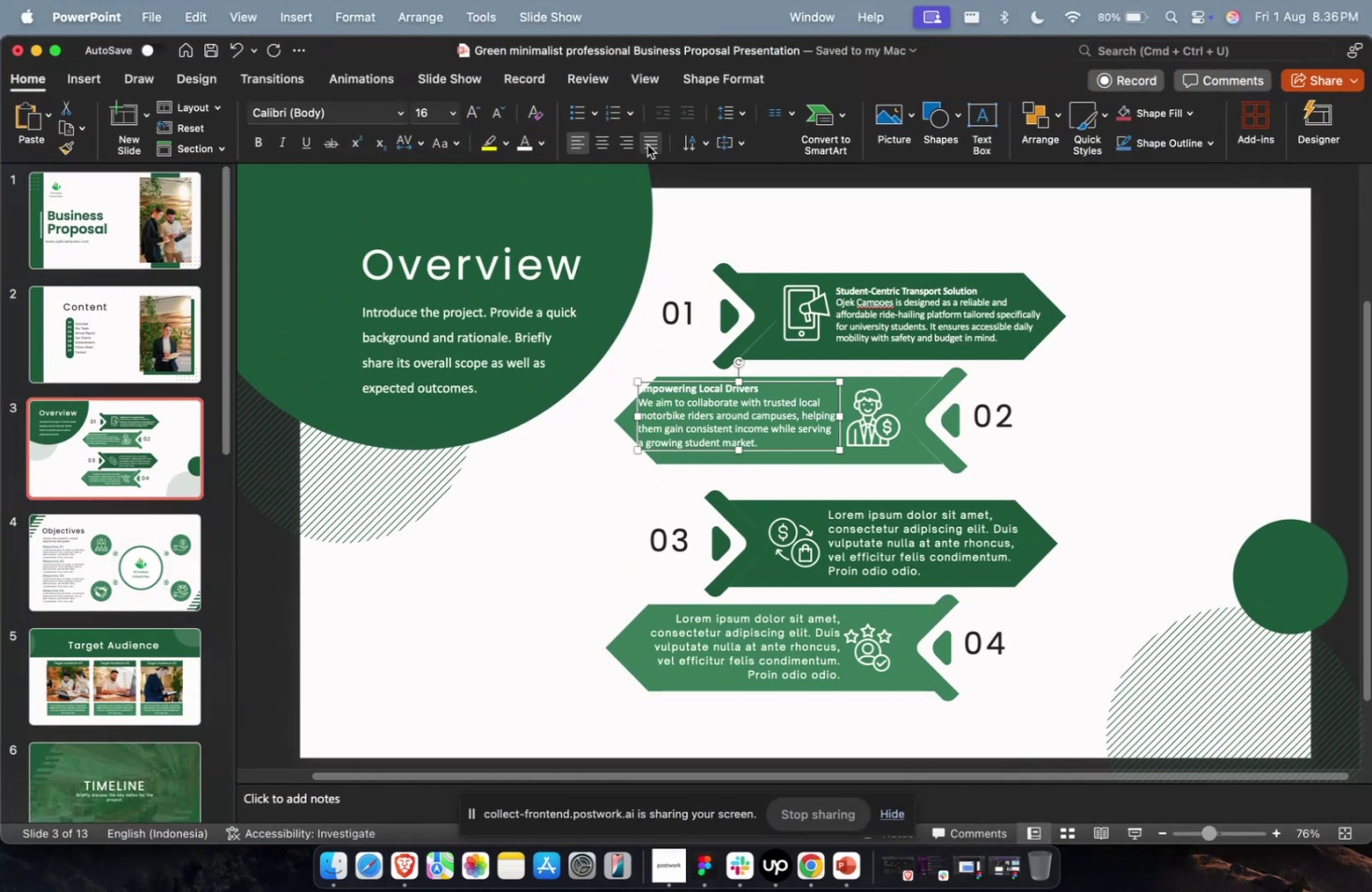 
left_click([626, 143])
 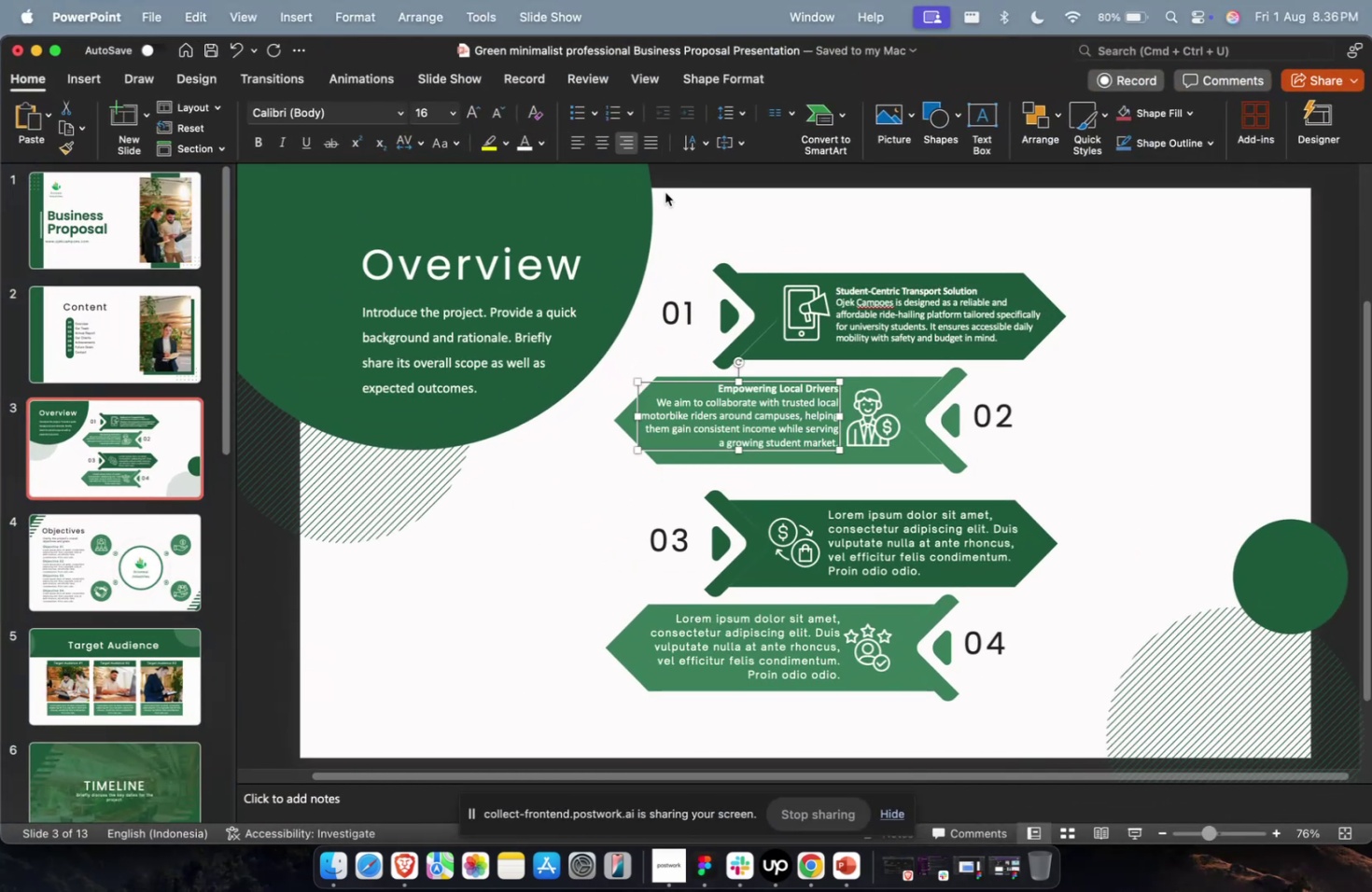 
key(Meta+1)
 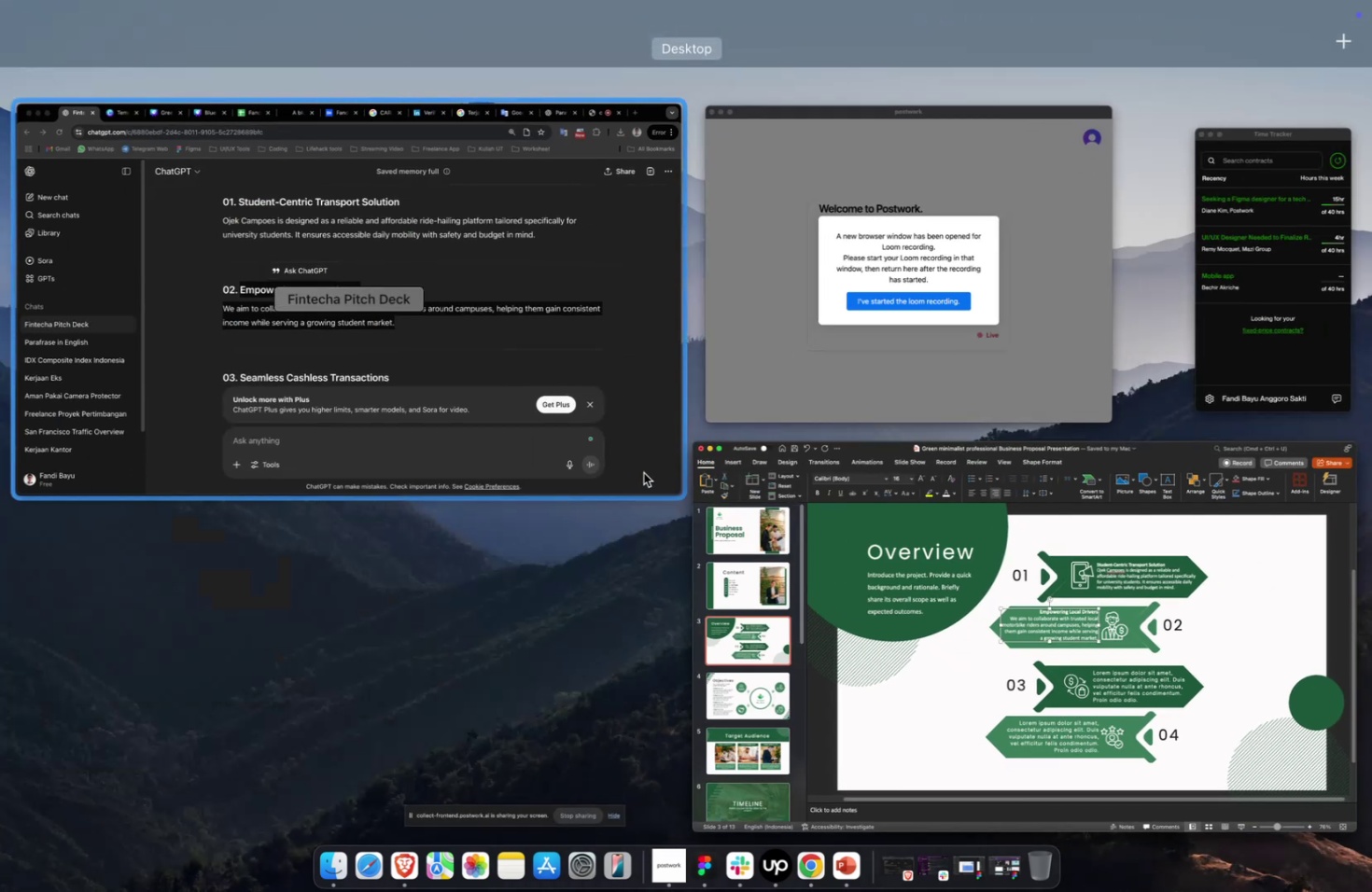 
left_click([588, 437])
 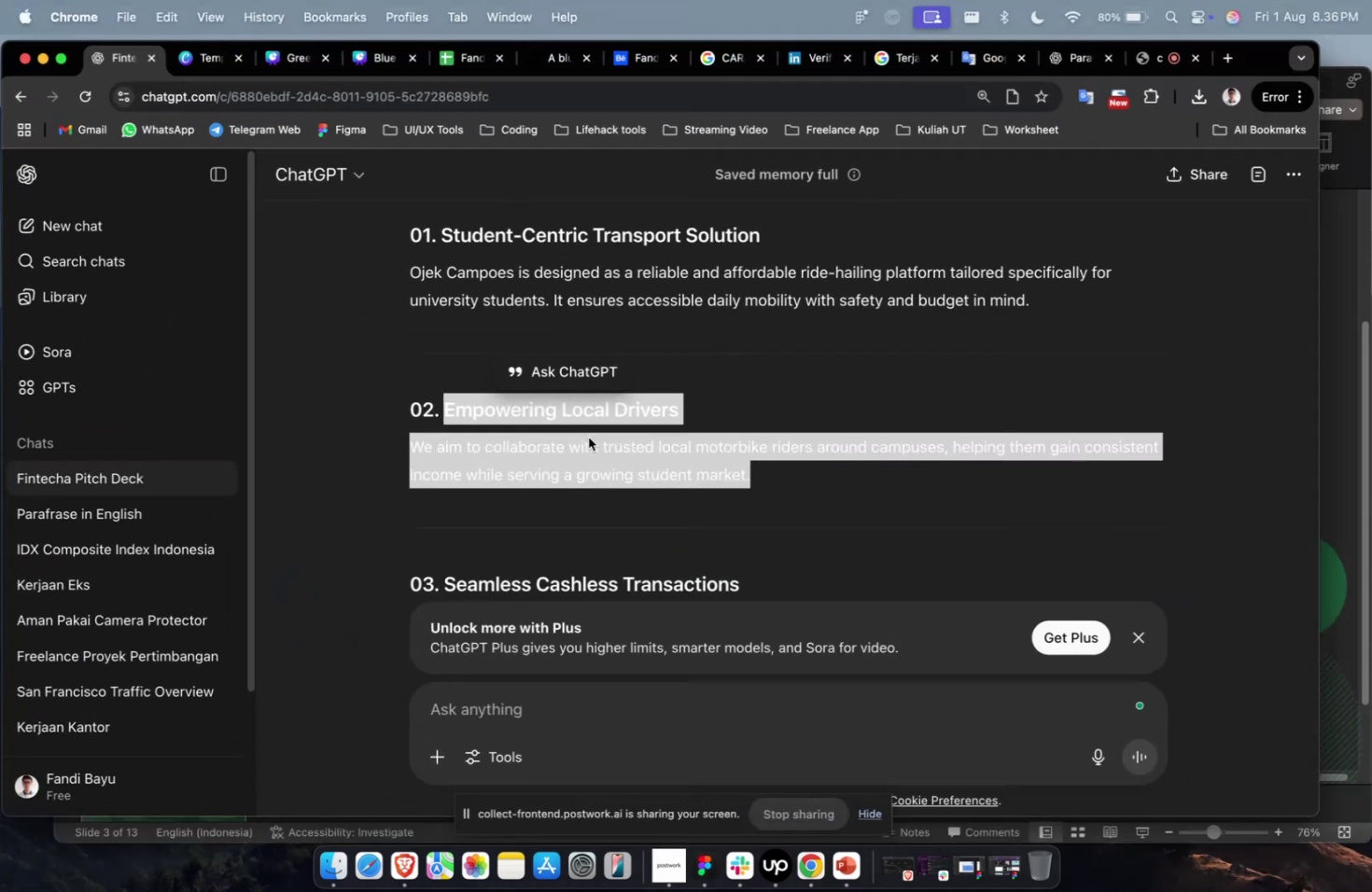 
scroll: coordinate [588, 437], scroll_direction: down, amount: 4.0
 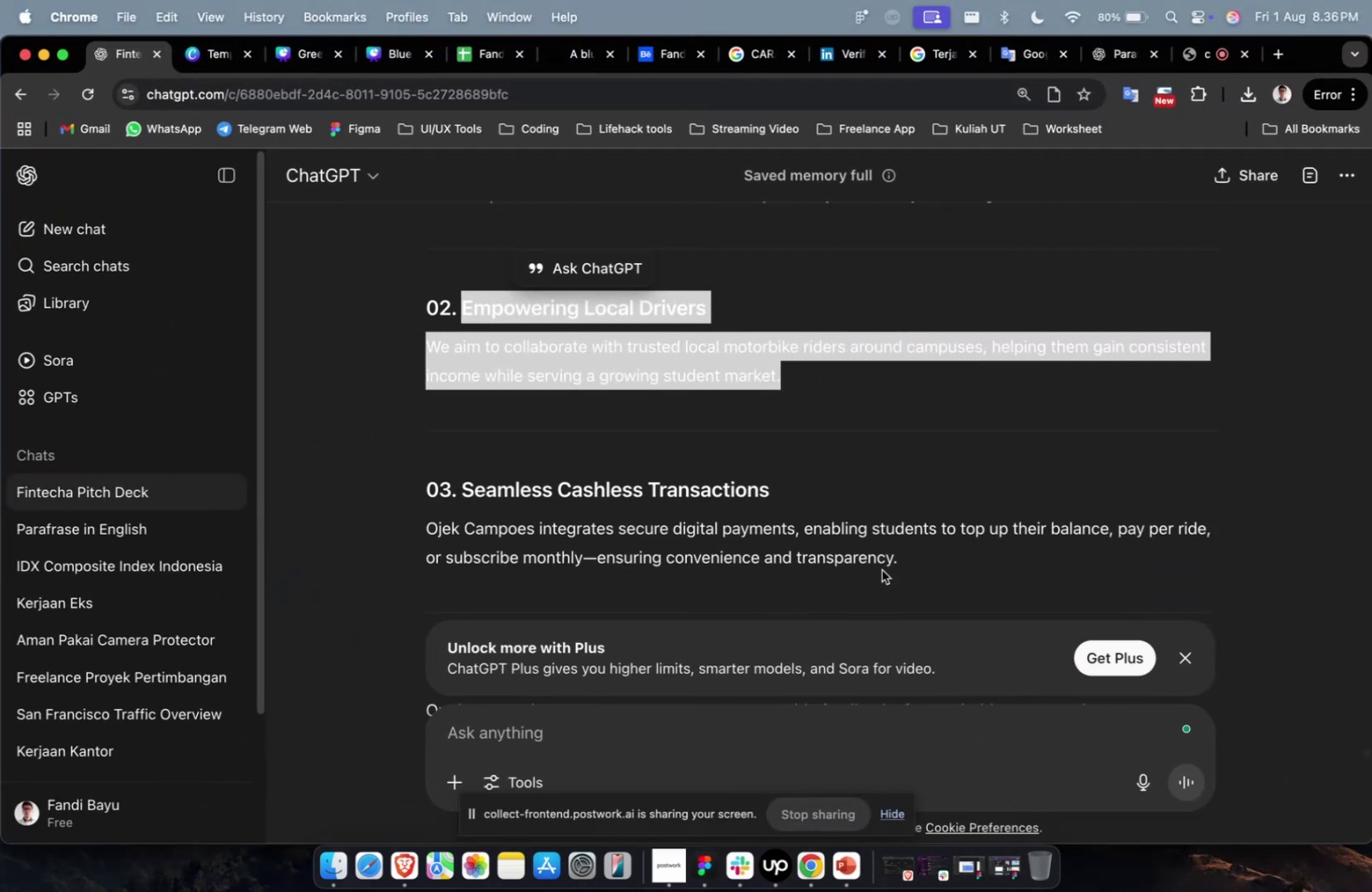 
left_click_drag(start_coordinate=[903, 564], to_coordinate=[459, 496])
 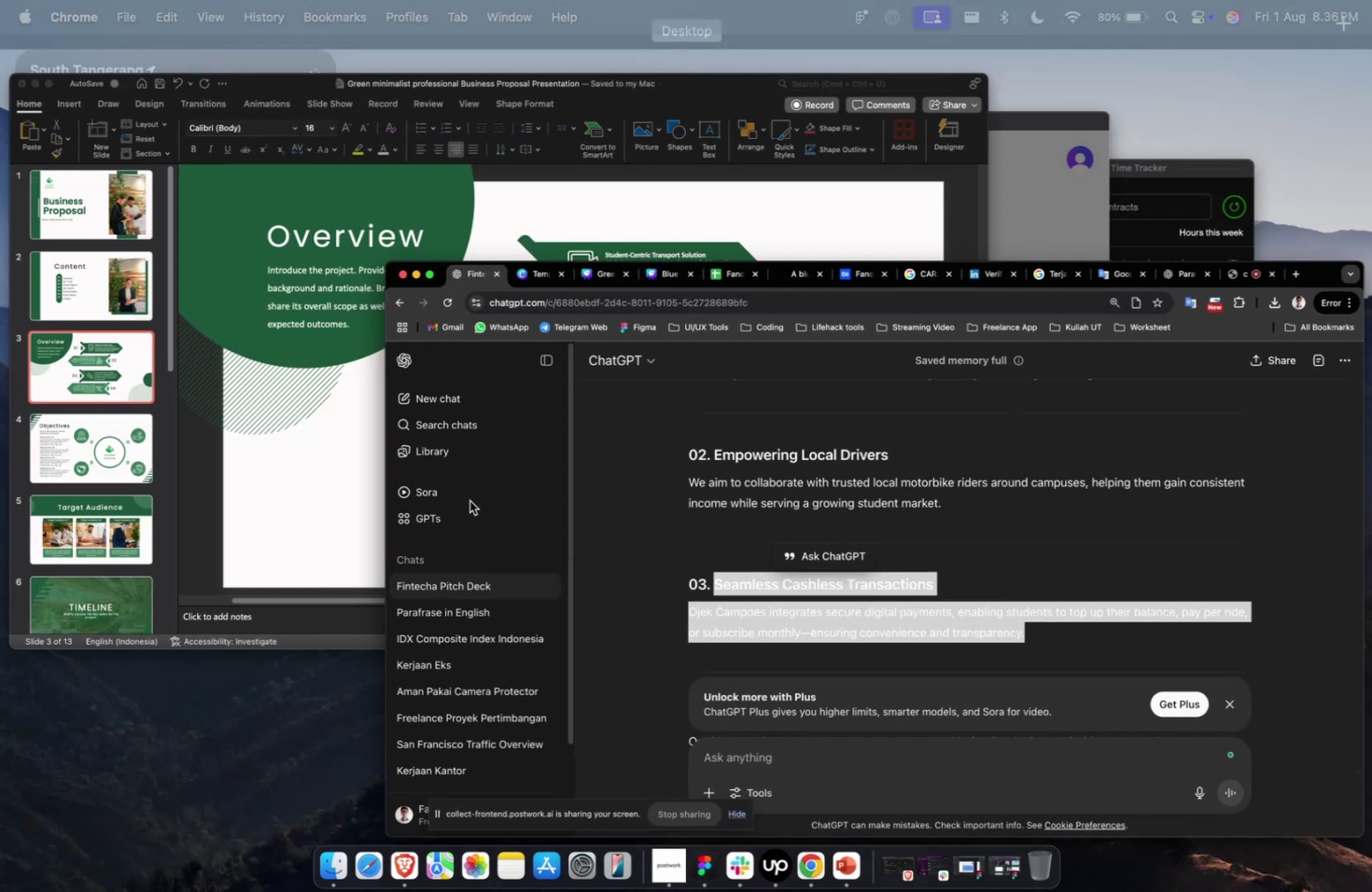 
key(Meta+C)
 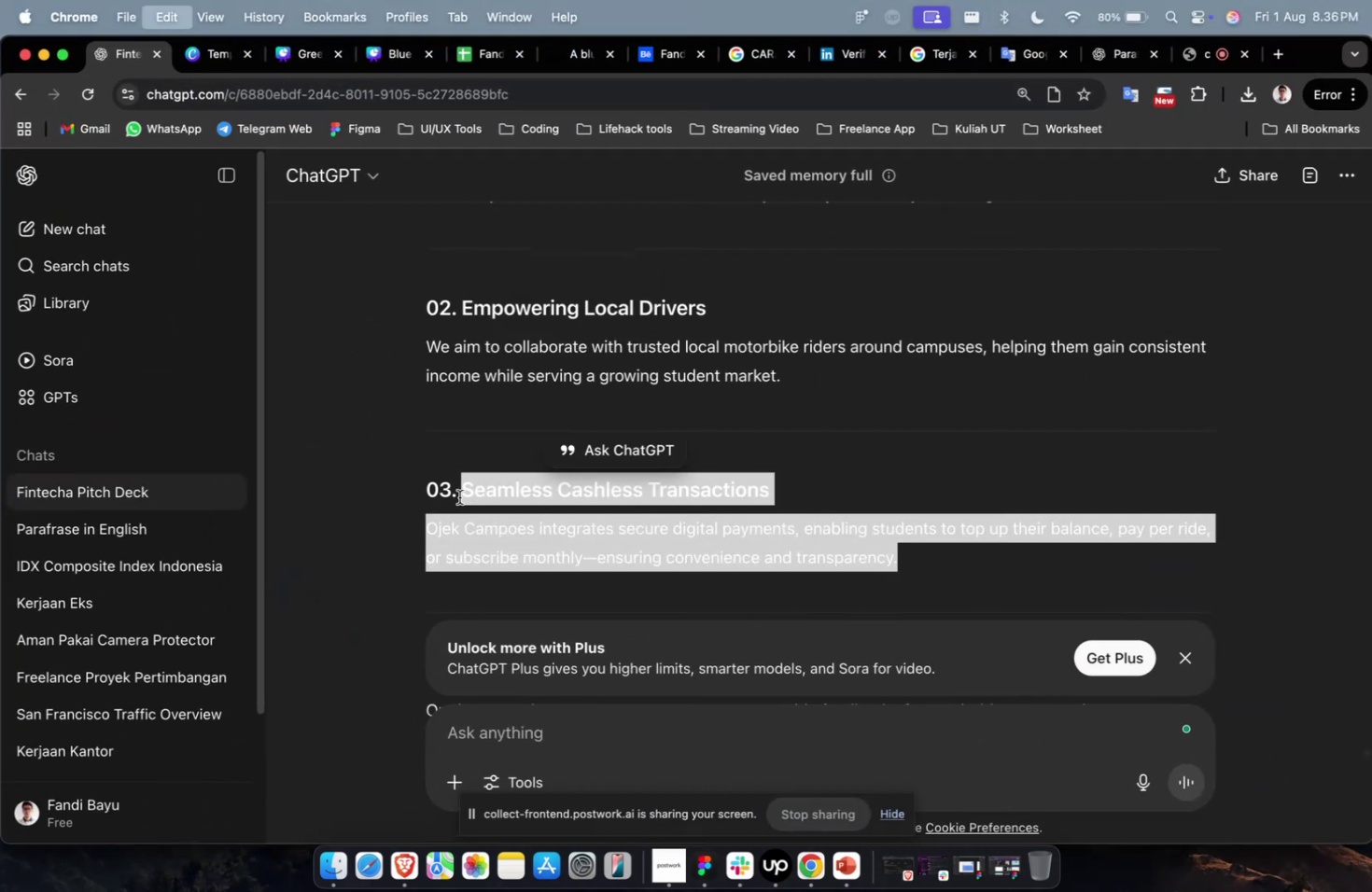 
key(Meta+1)
 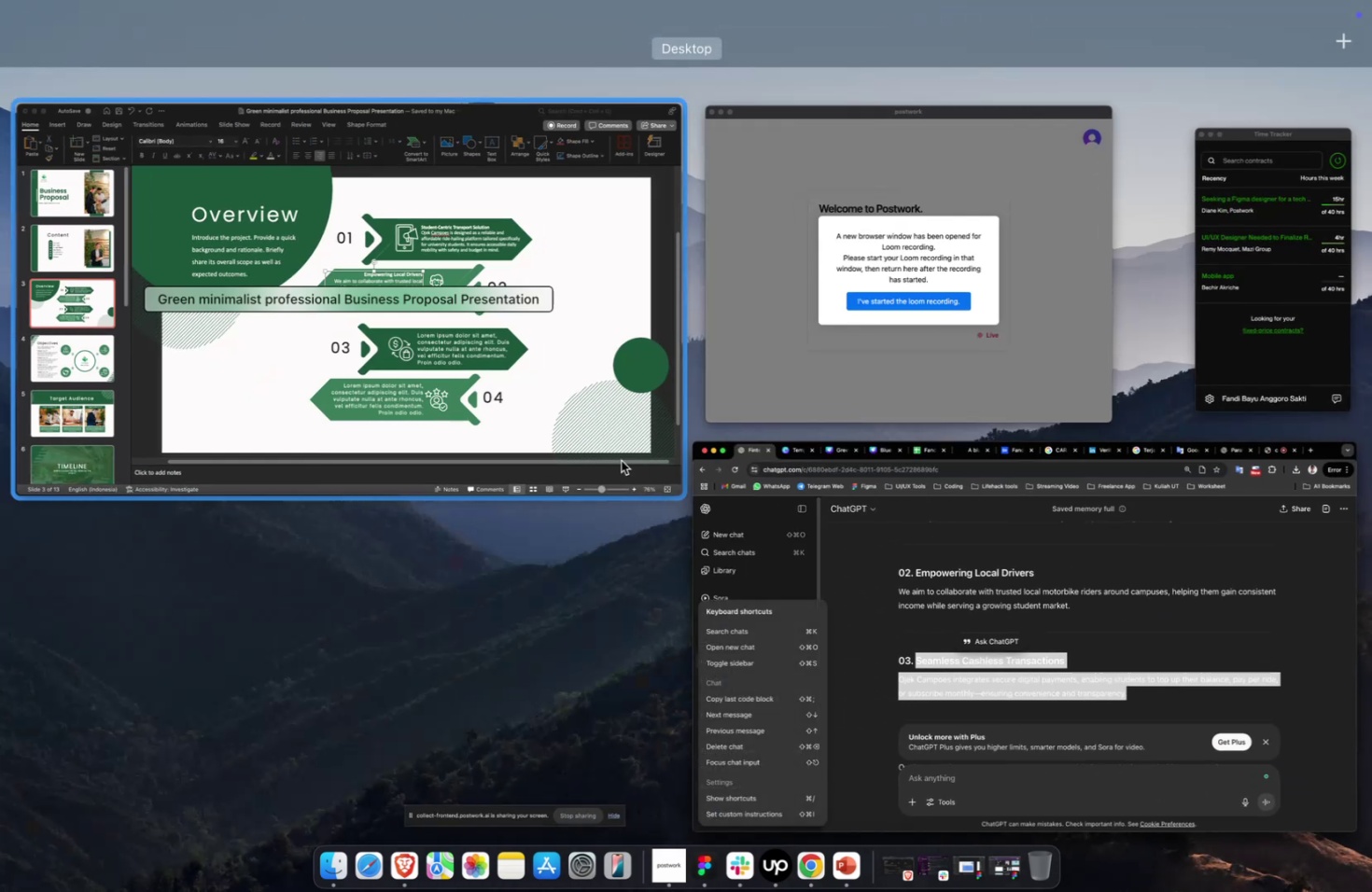 
left_click([571, 415])
 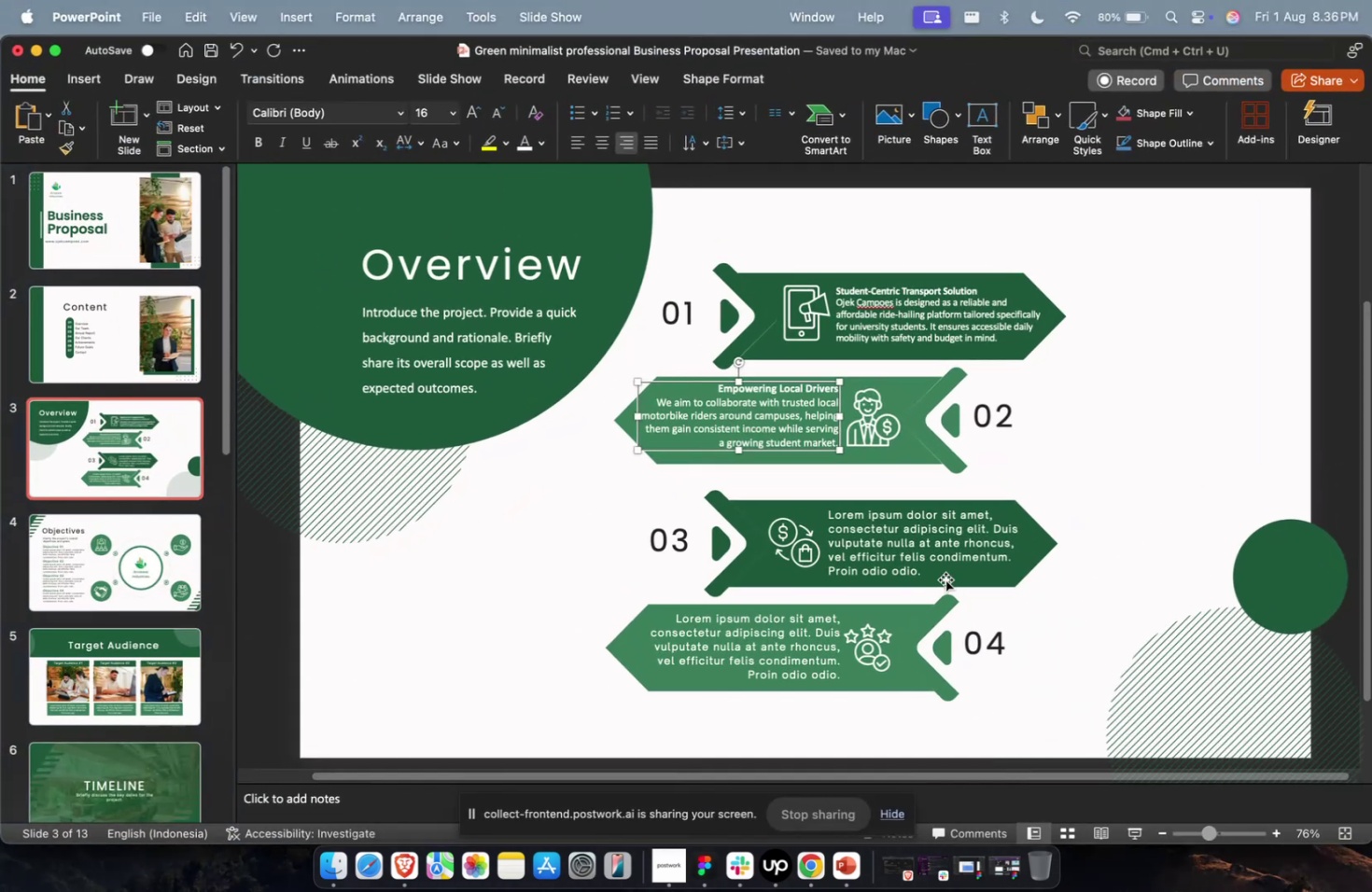 
left_click([933, 564])
 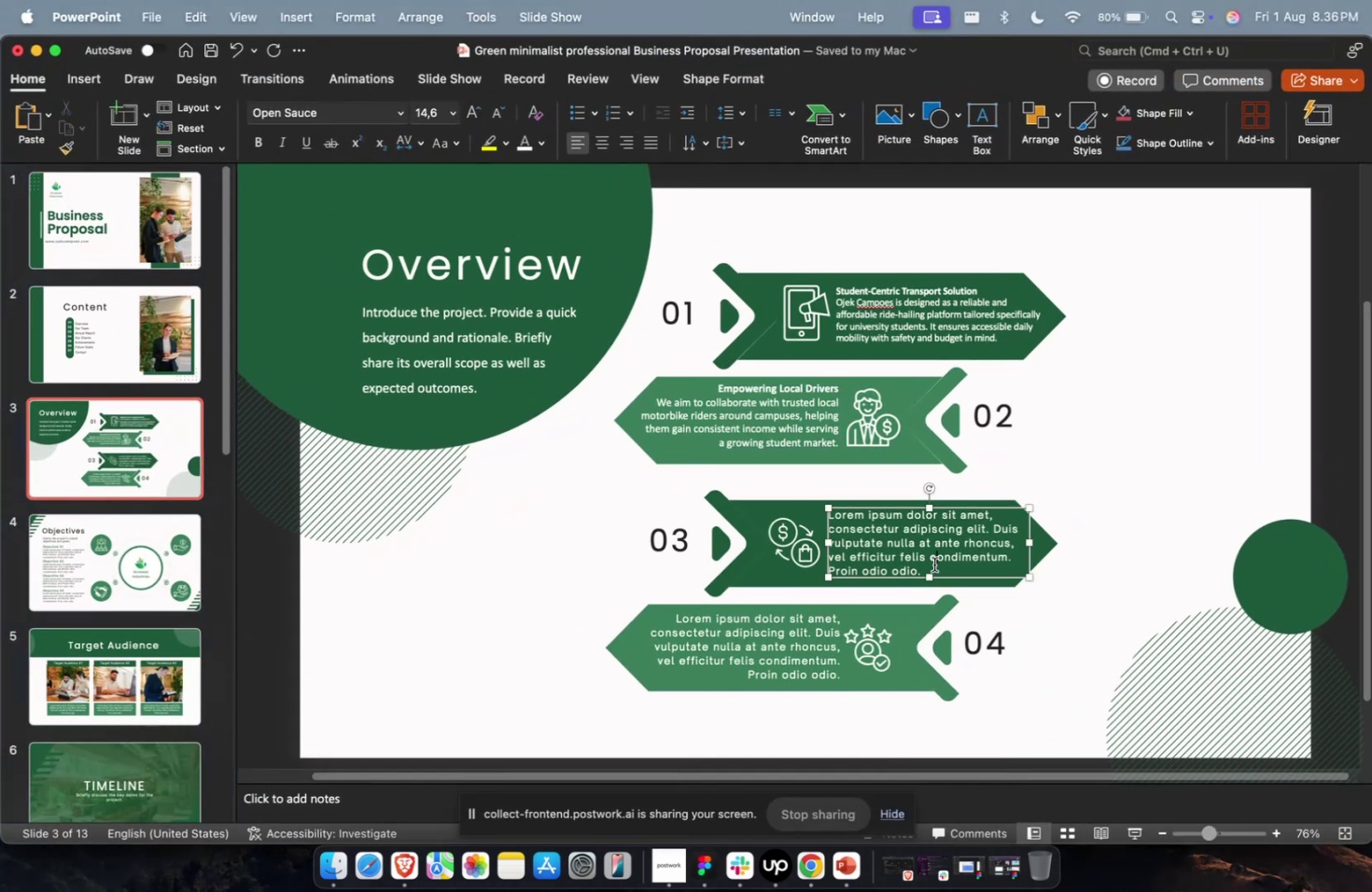 
key(Meta+A)
 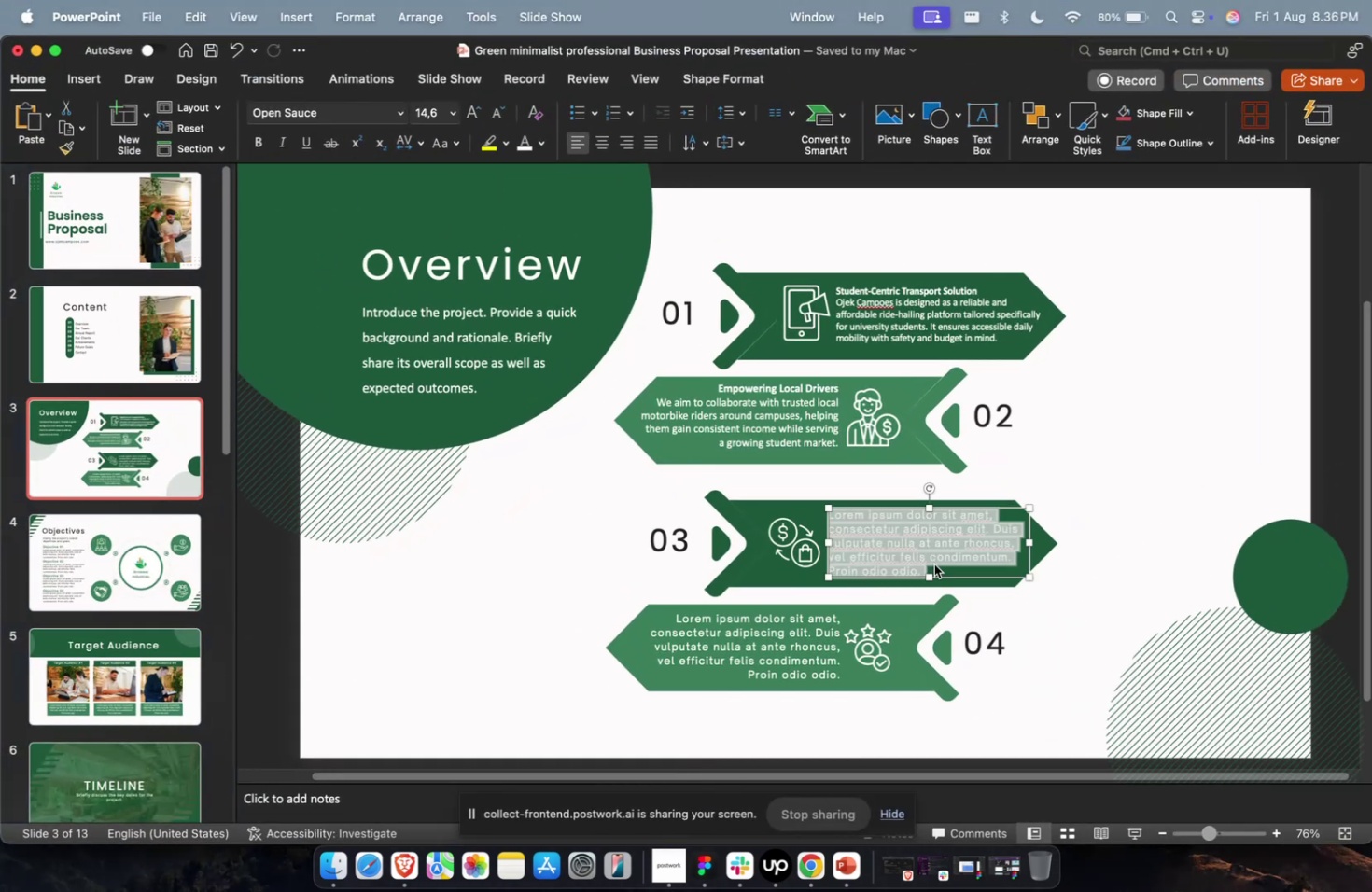 
key(Meta+V)
 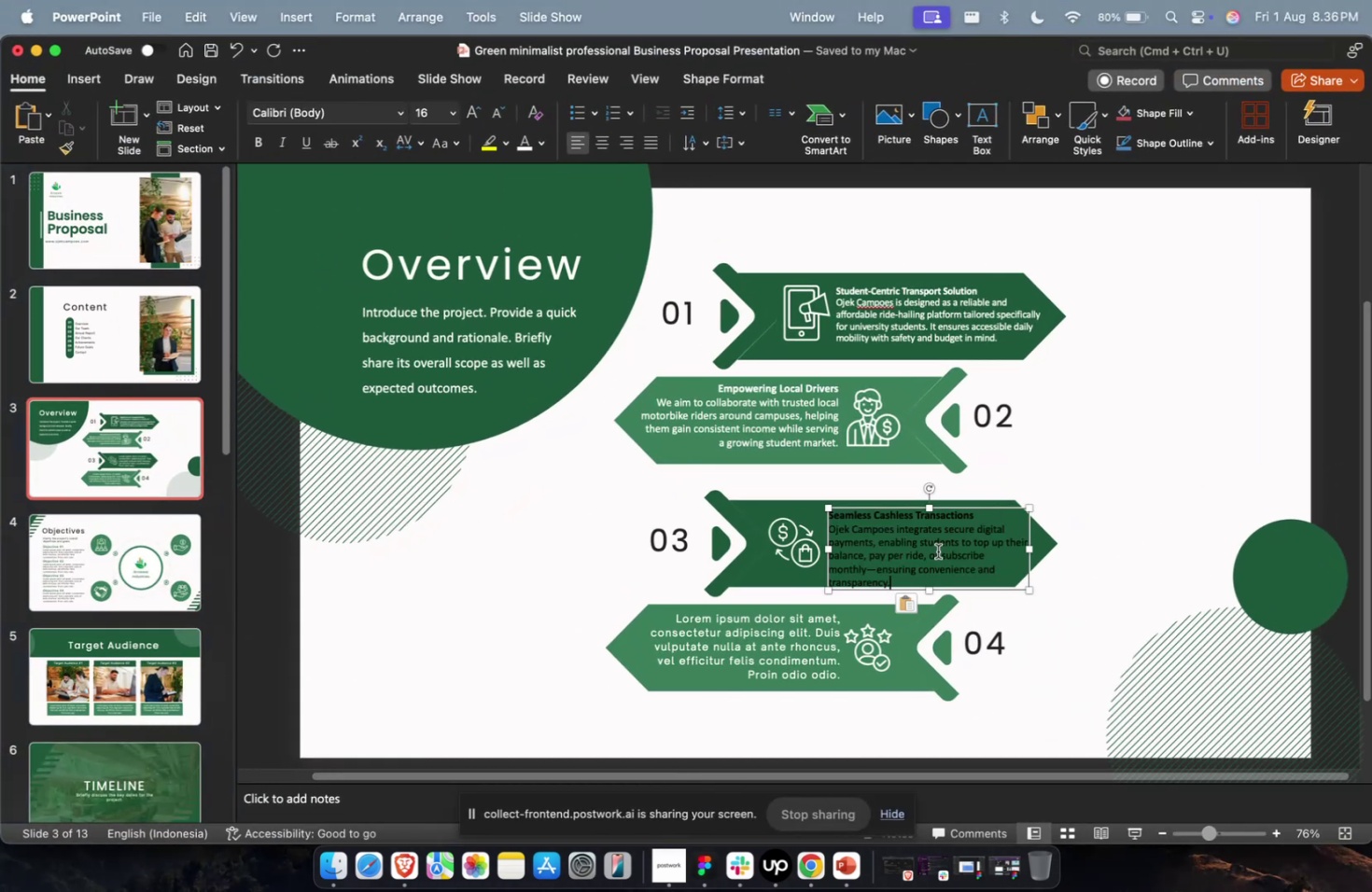 
key(Escape)
 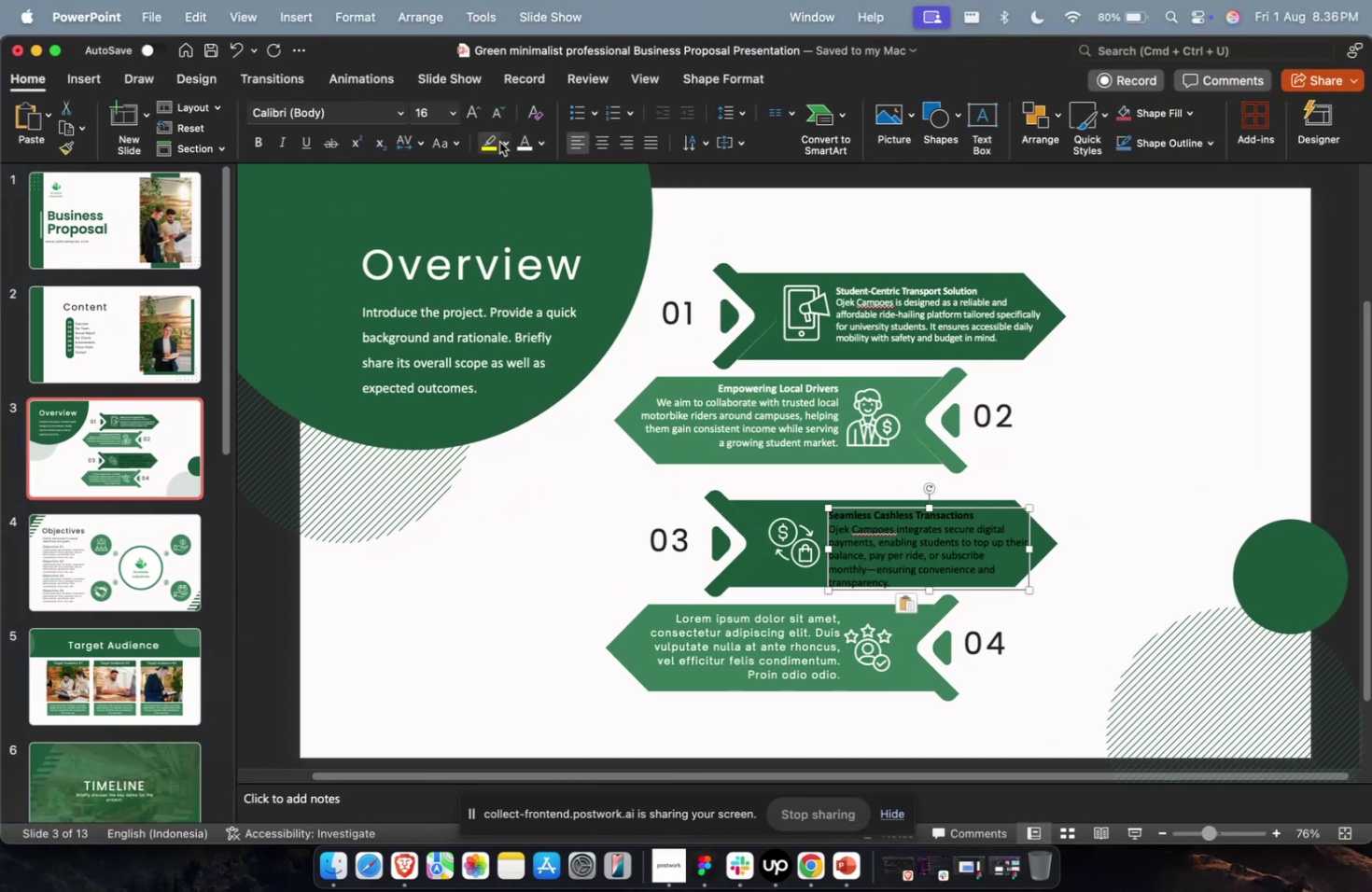 
left_click([516, 145])
 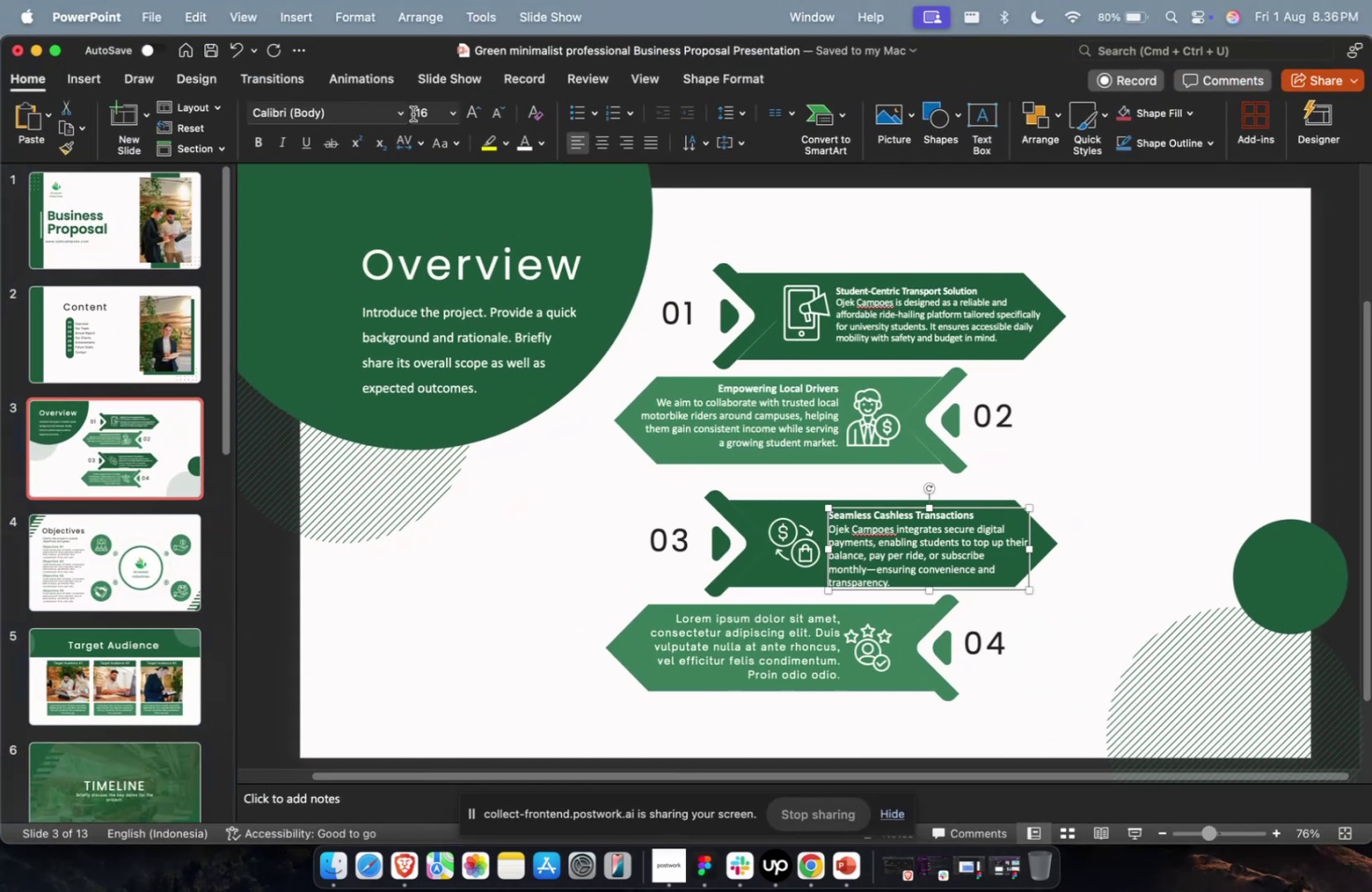 
double_click([417, 117])
 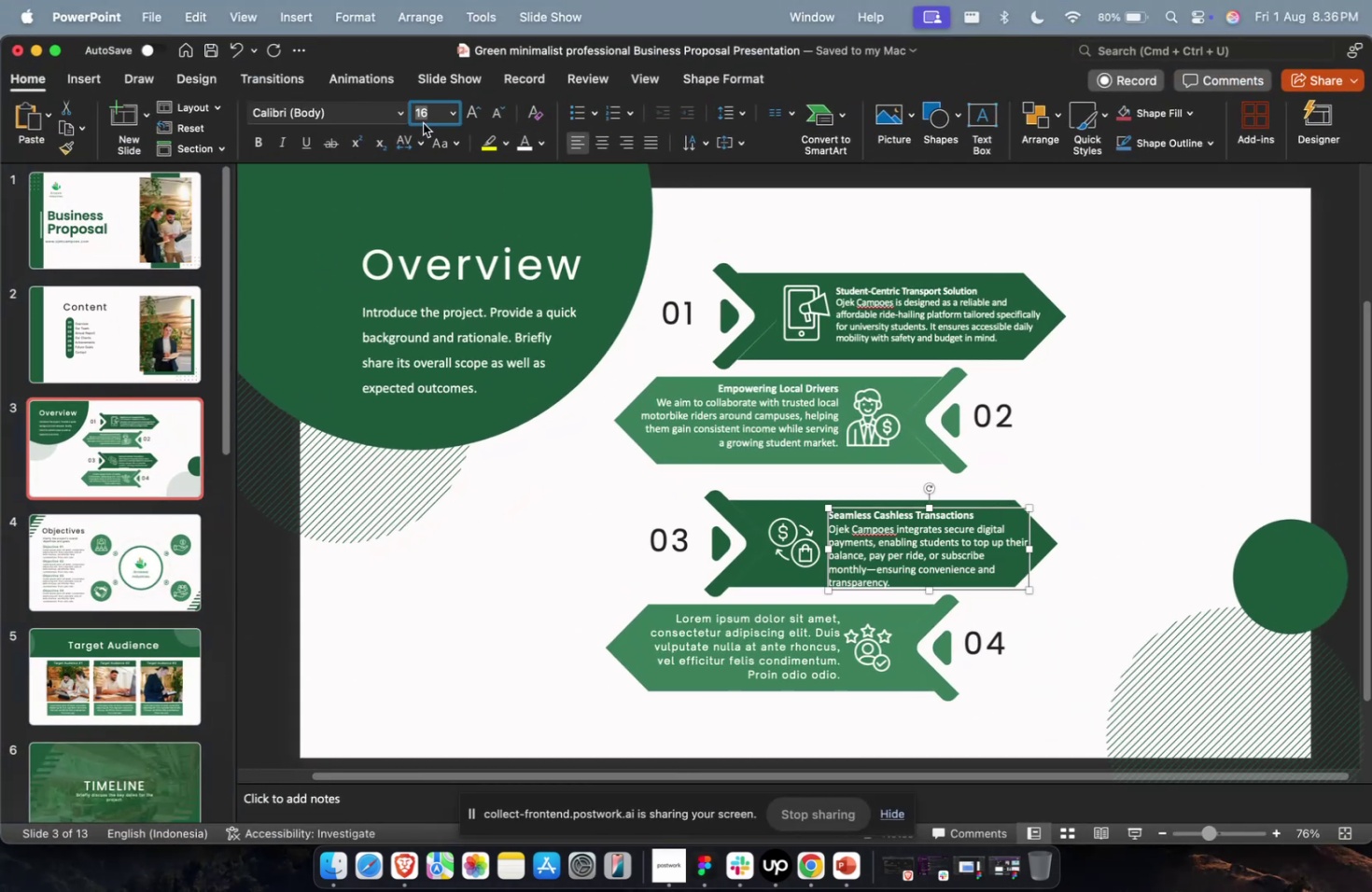 
type(14)
 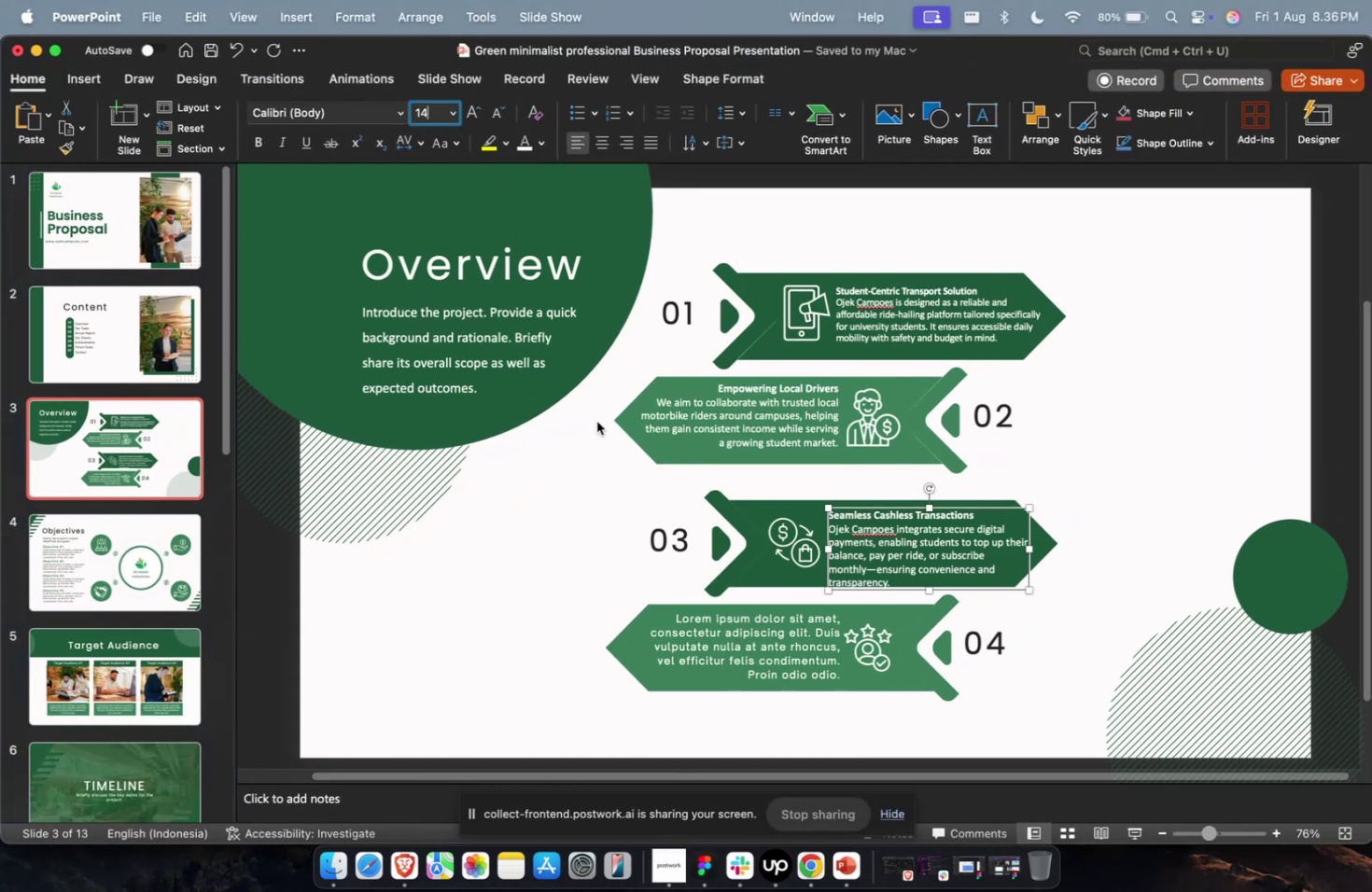 
triple_click([596, 421])
 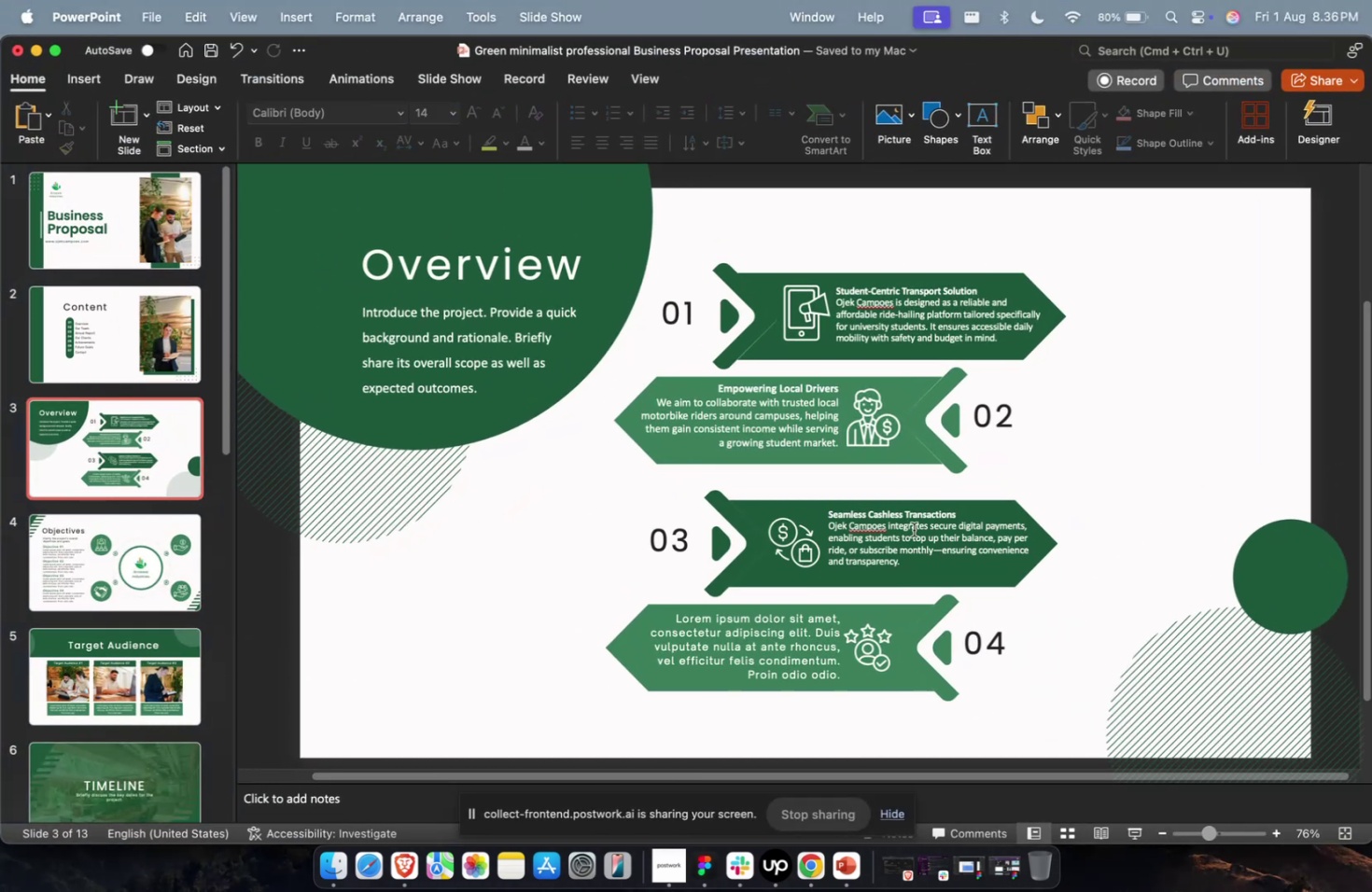 
left_click([912, 526])
 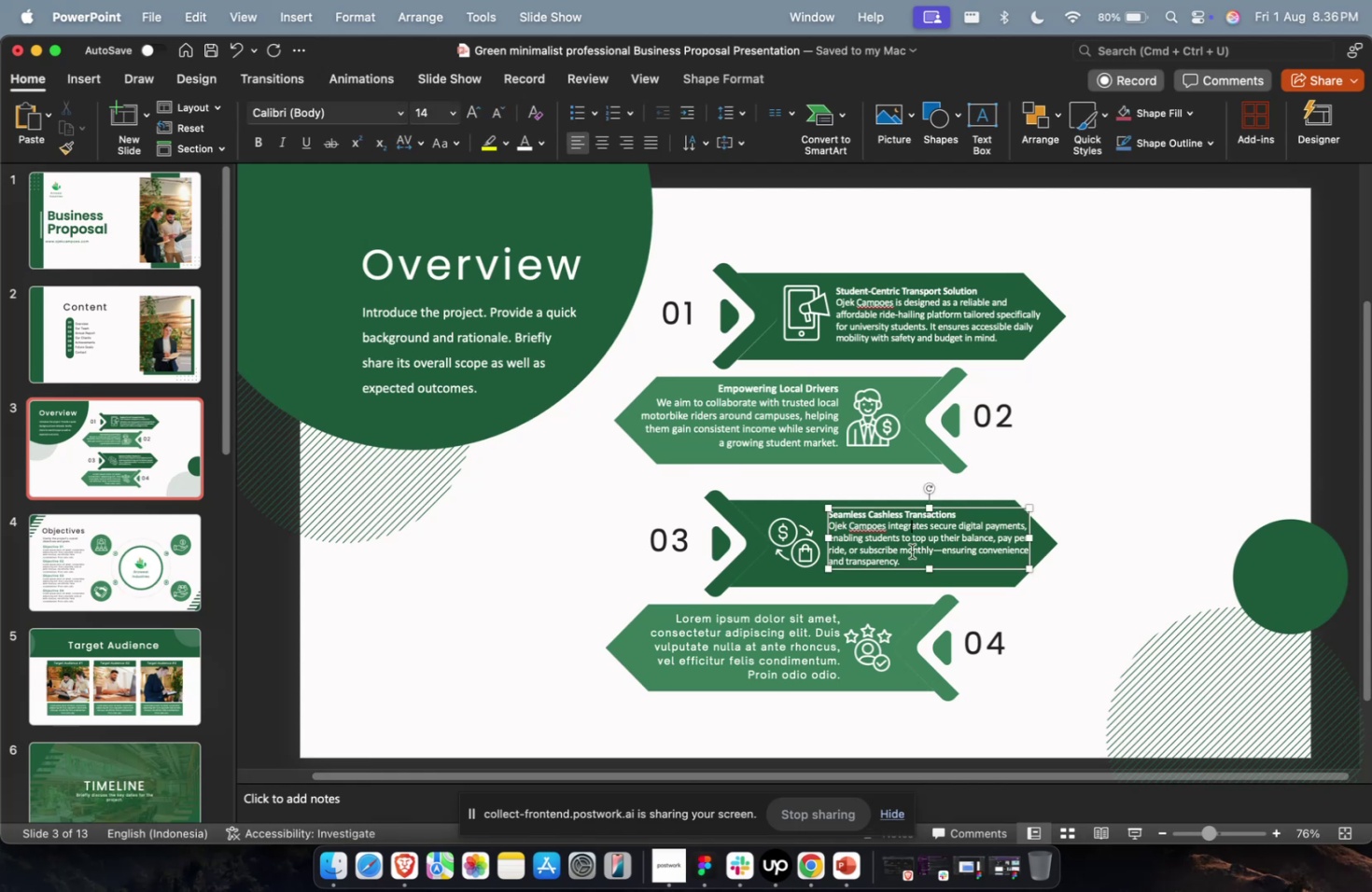 
key(Escape)
 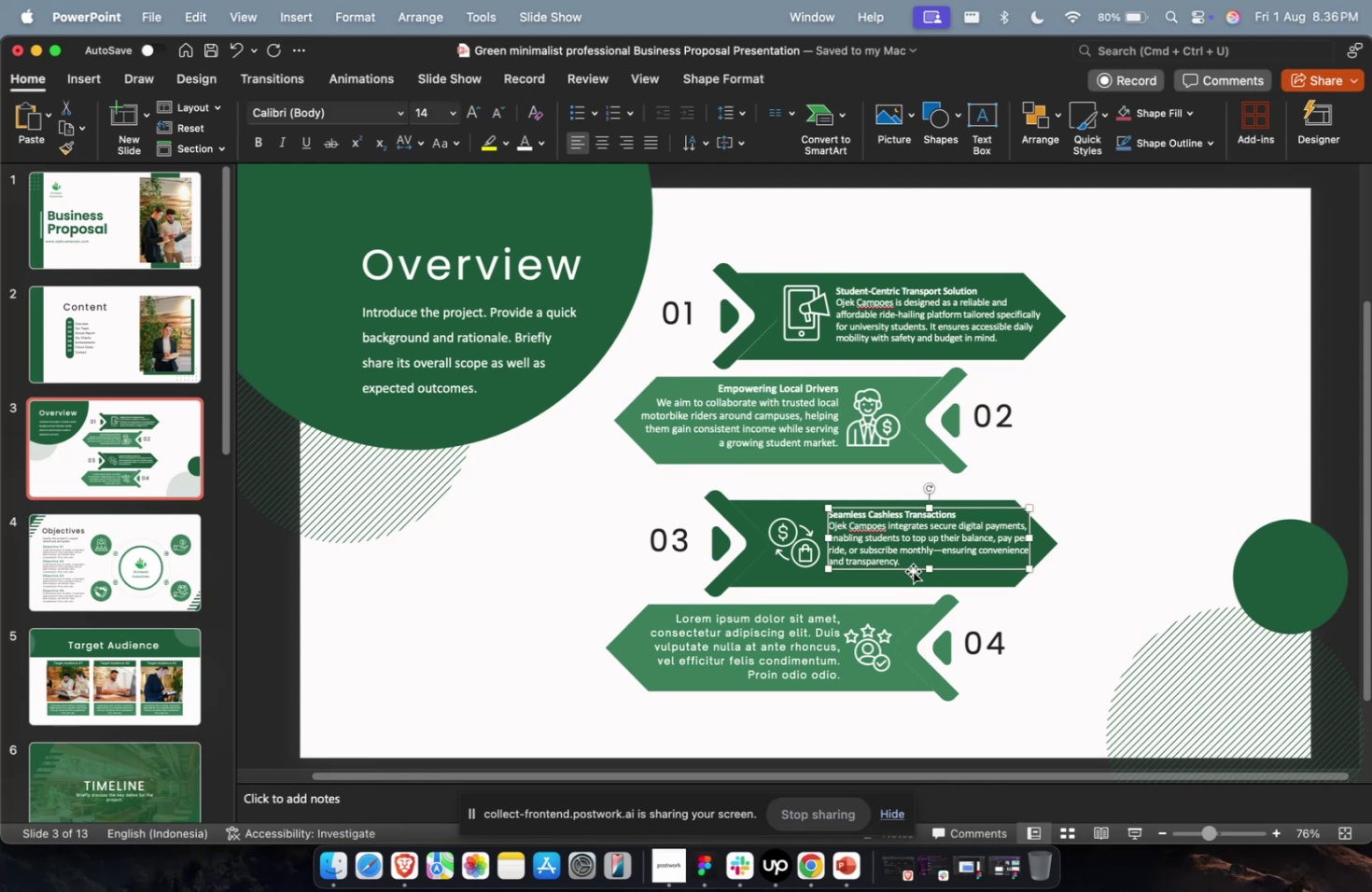 
left_click_drag(start_coordinate=[912, 570], to_coordinate=[913, 576])
 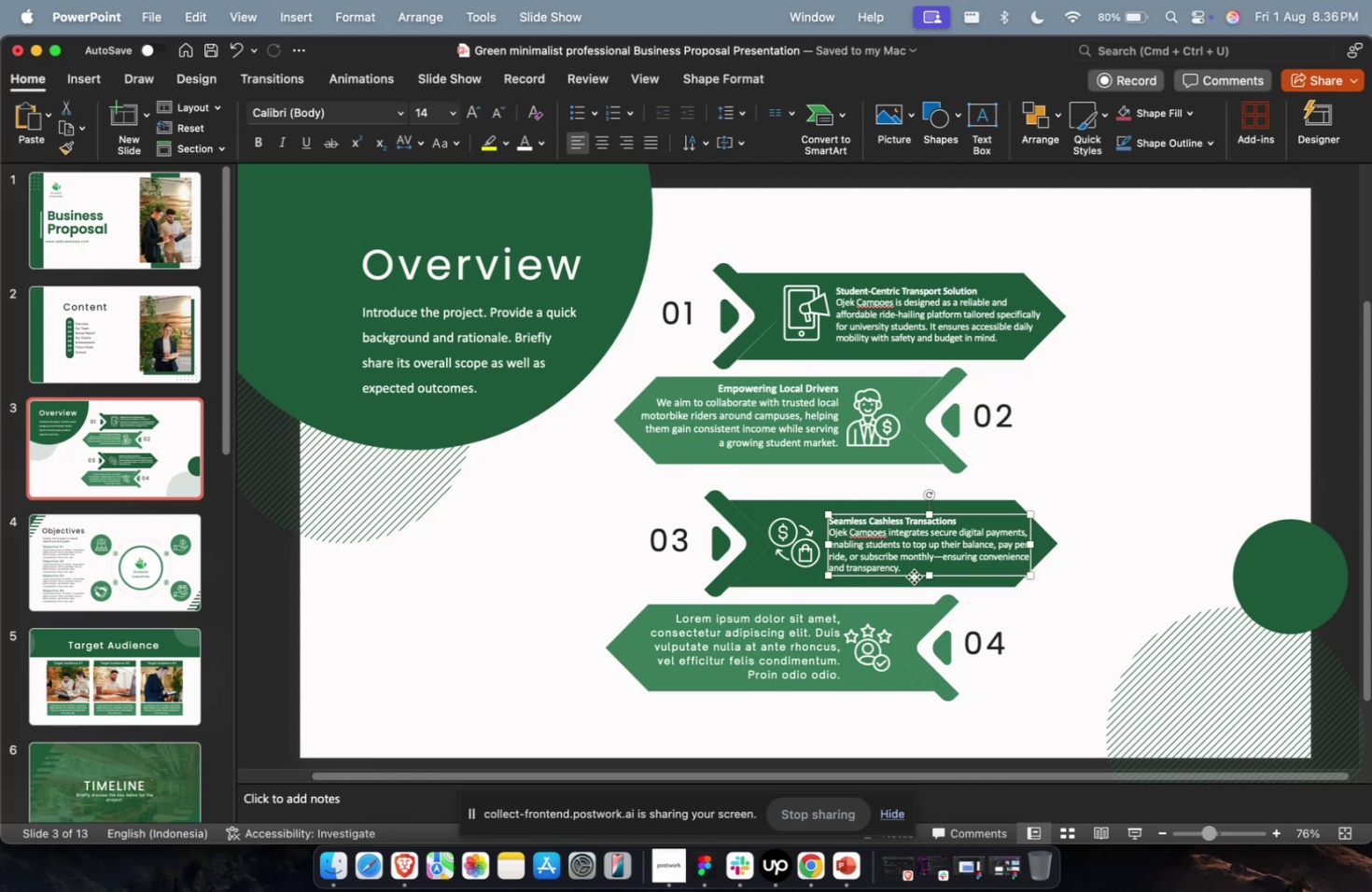 
key(Meta+CommandLeft)
 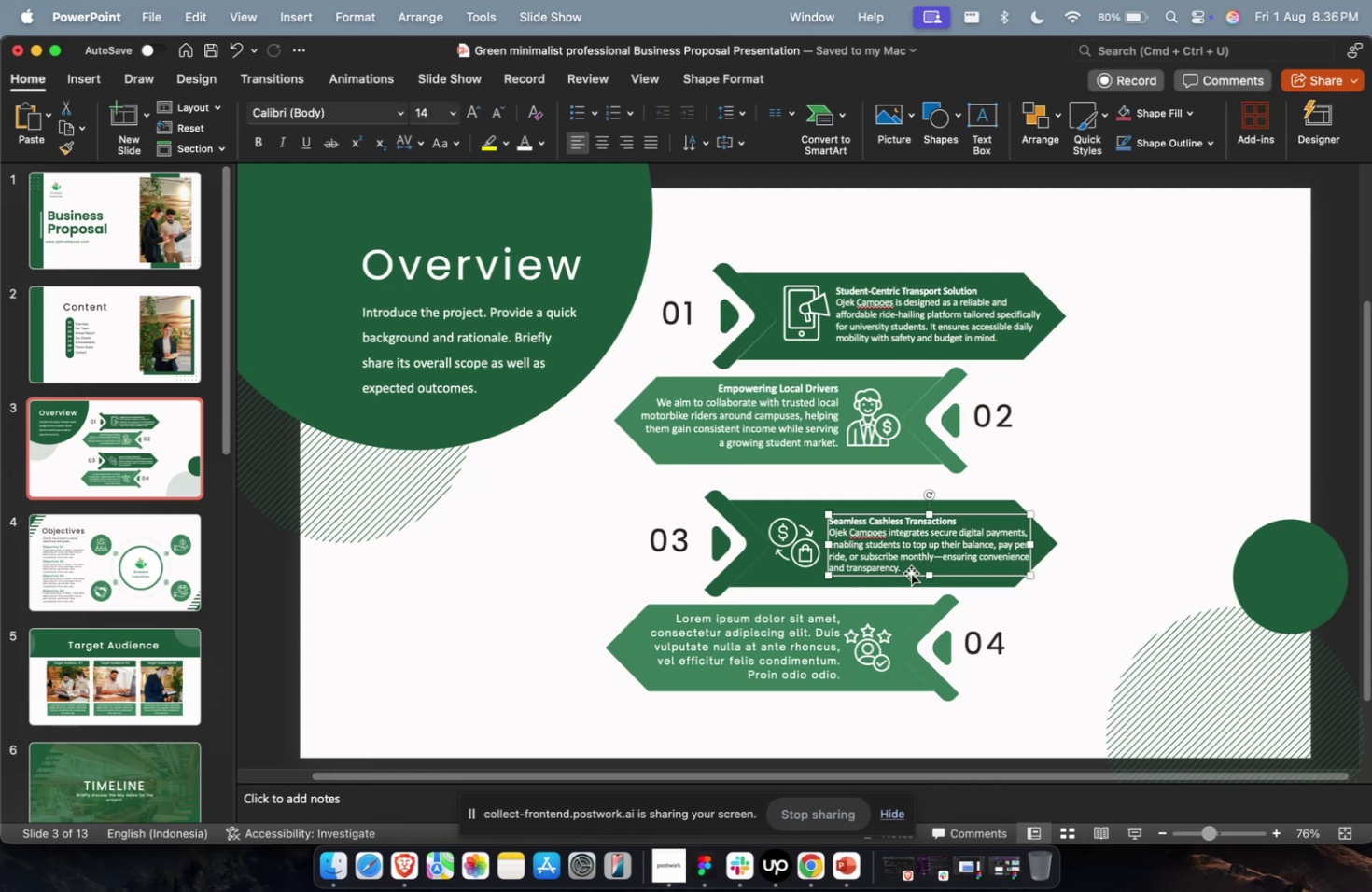 
key(Meta+1)
 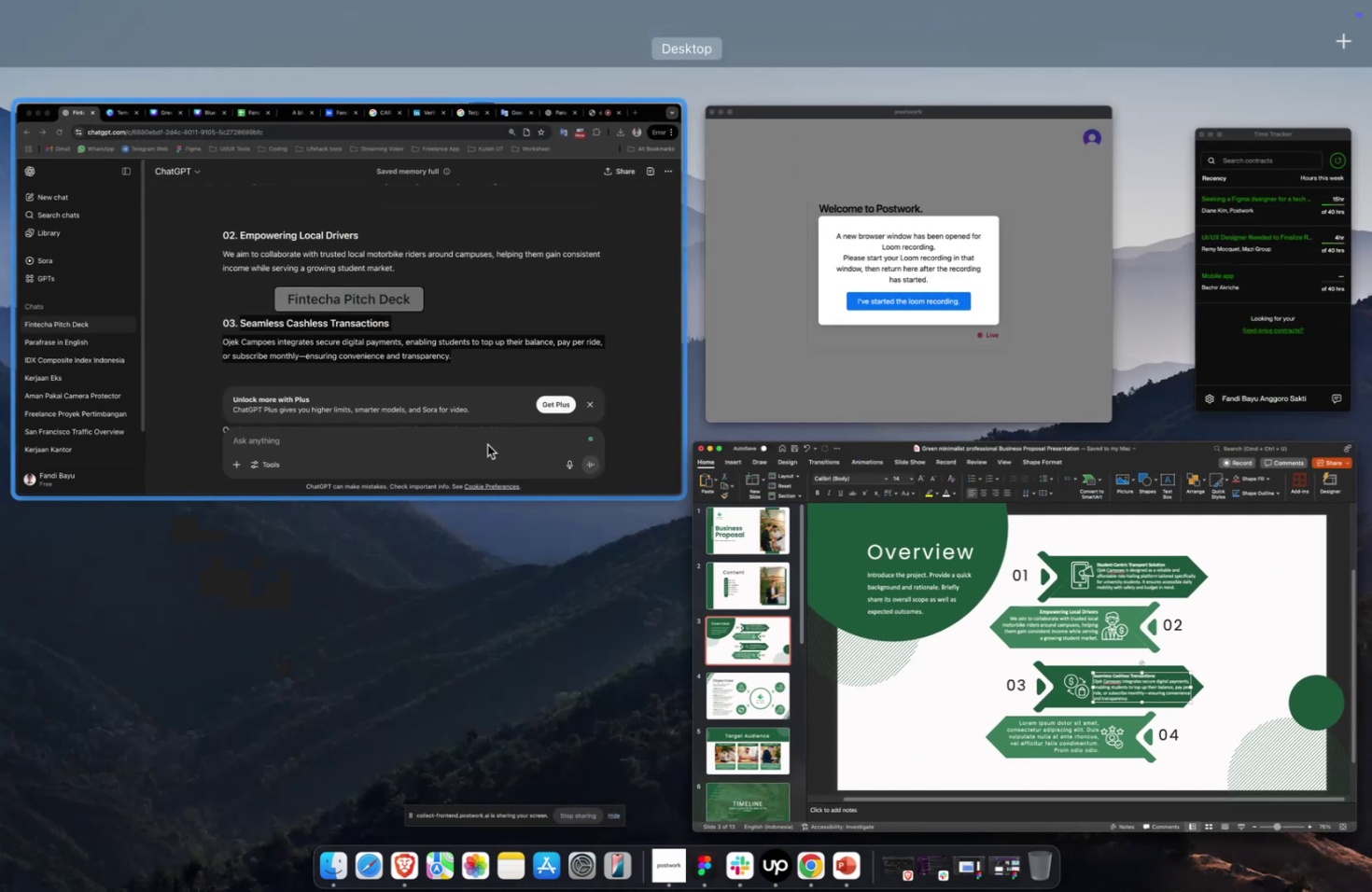 
left_click([480, 439])
 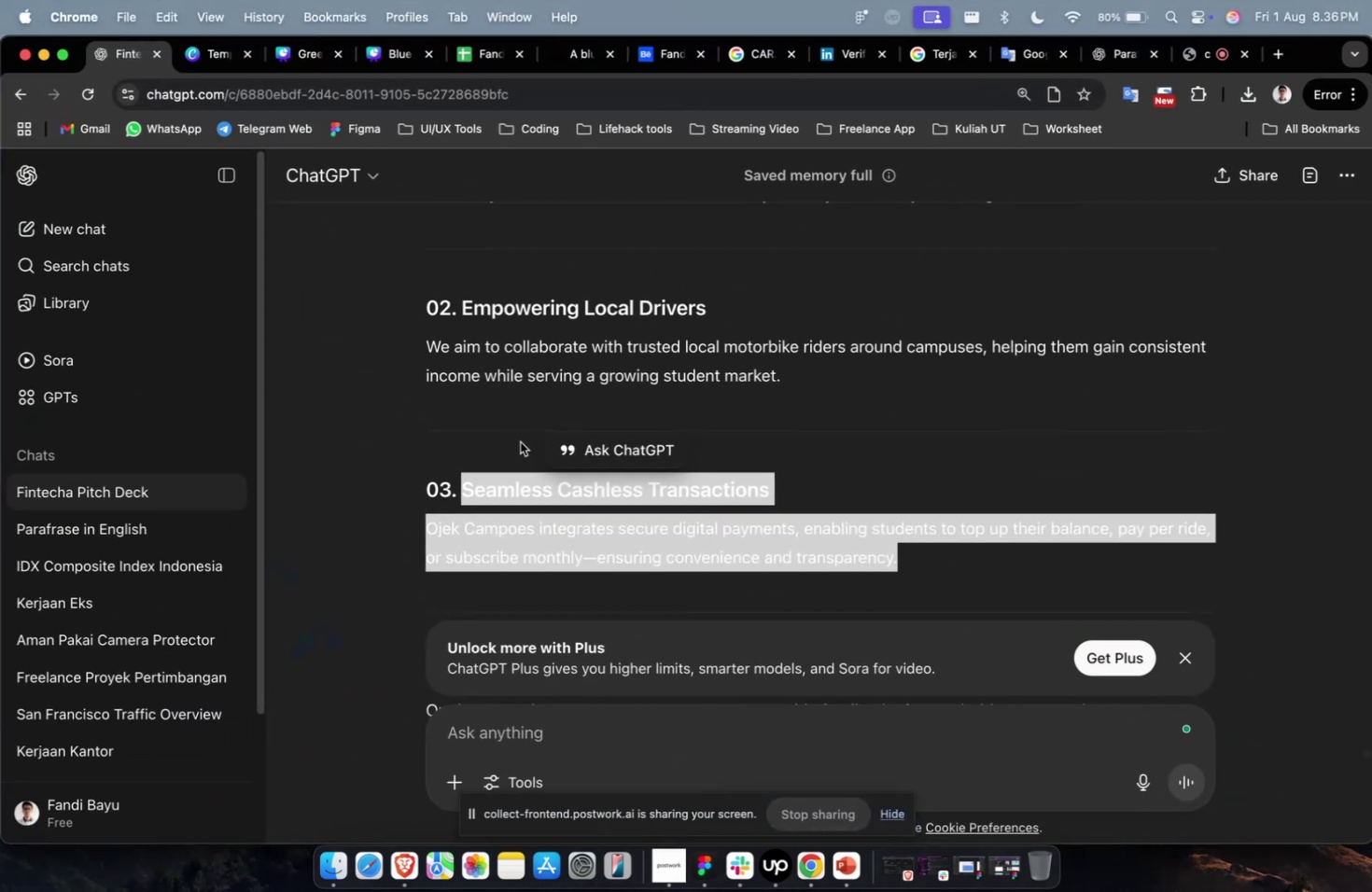 
scroll: coordinate [582, 472], scroll_direction: down, amount: 6.0
 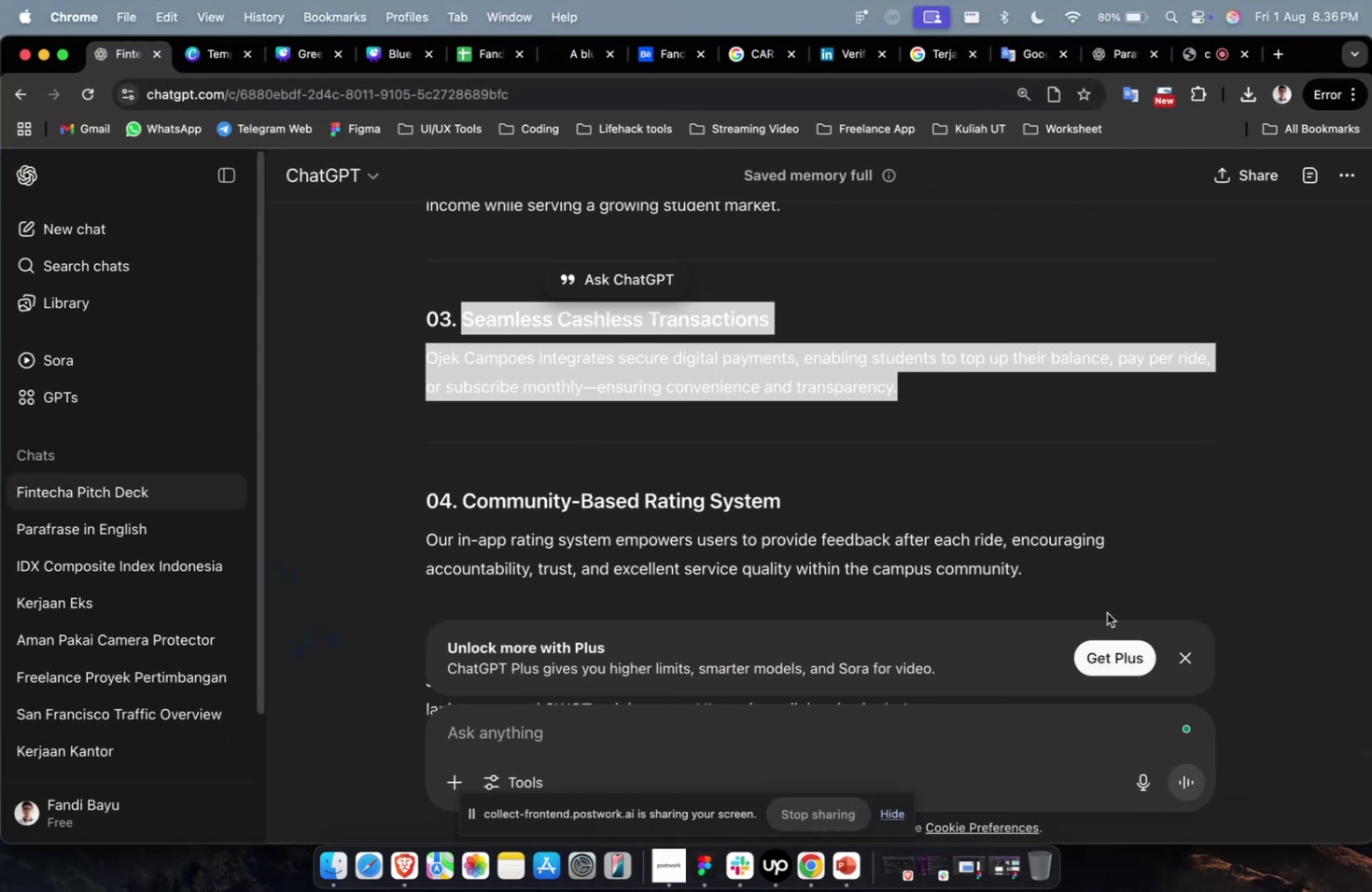 
left_click_drag(start_coordinate=[1096, 593], to_coordinate=[468, 497])
 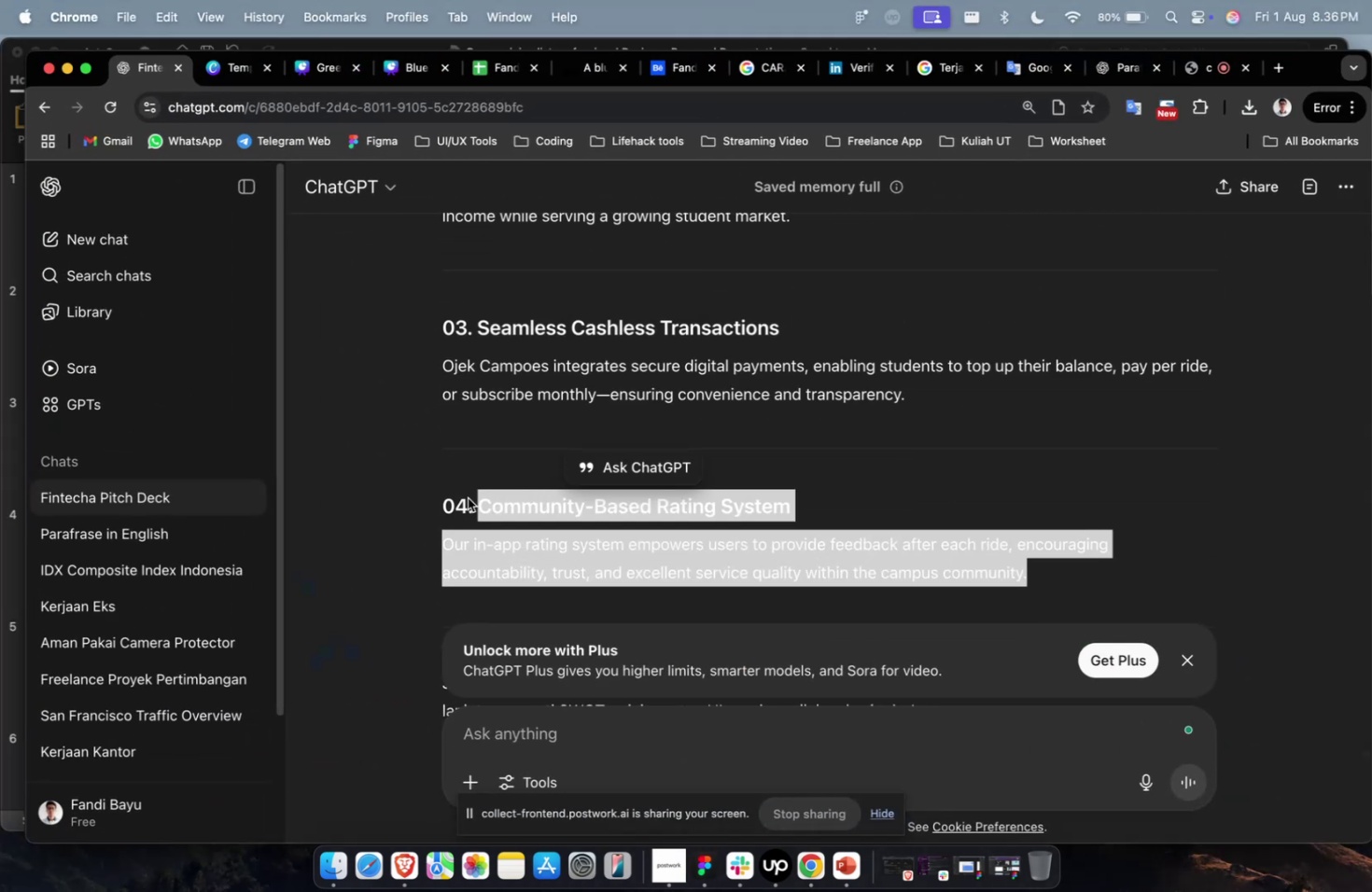 
key(Meta+C)
 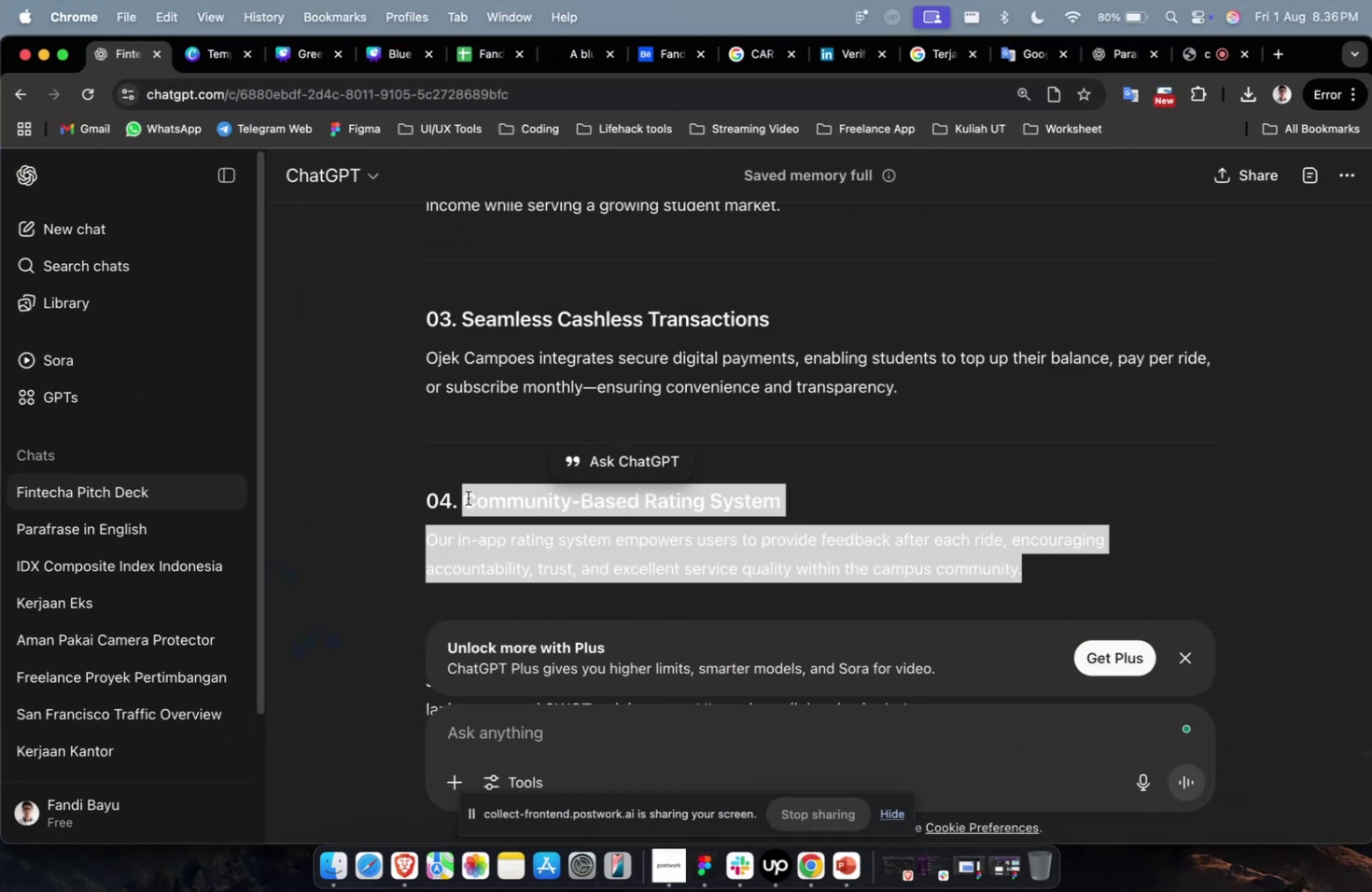 
key(Meta+1)
 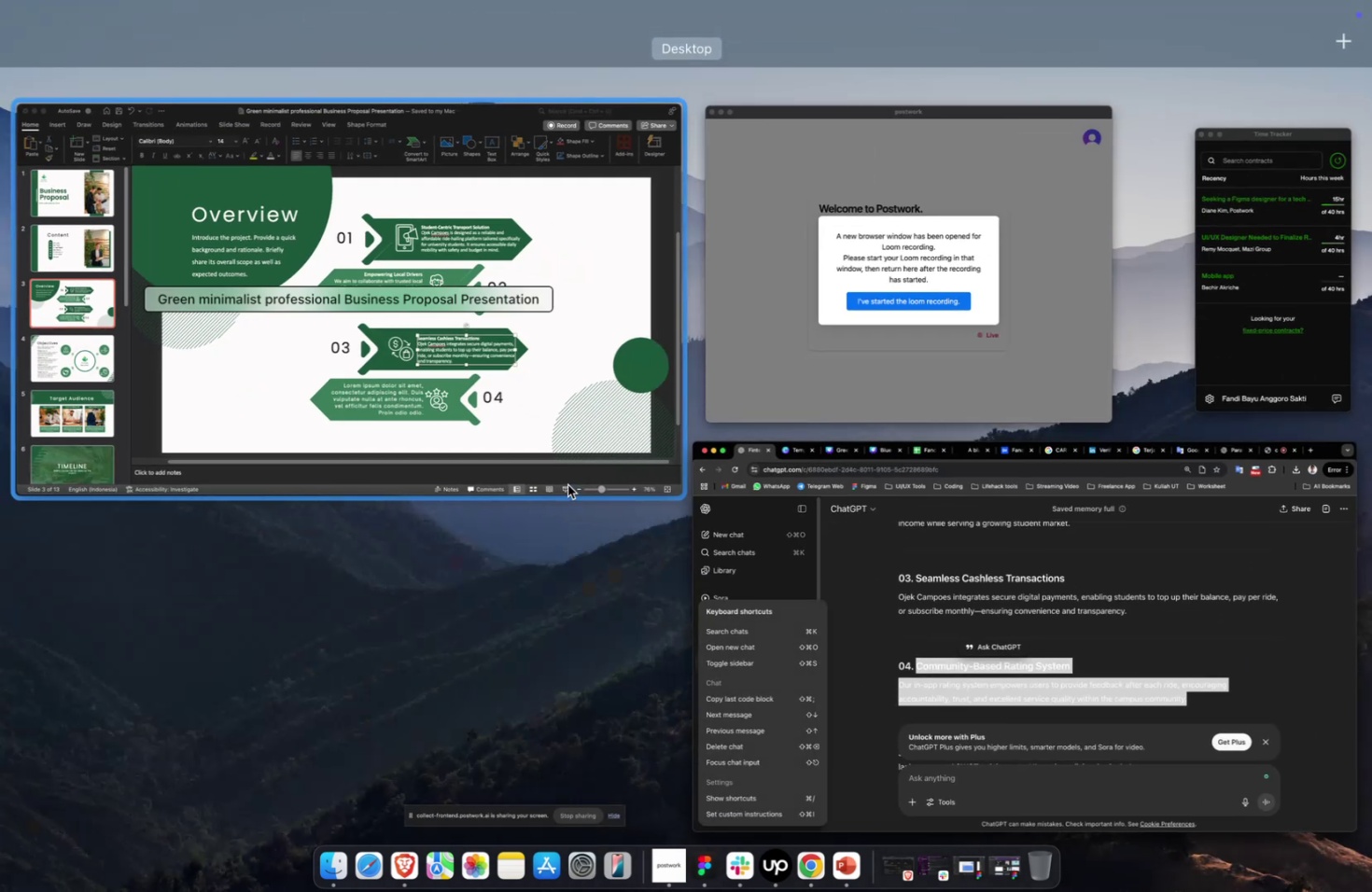 
left_click([550, 461])
 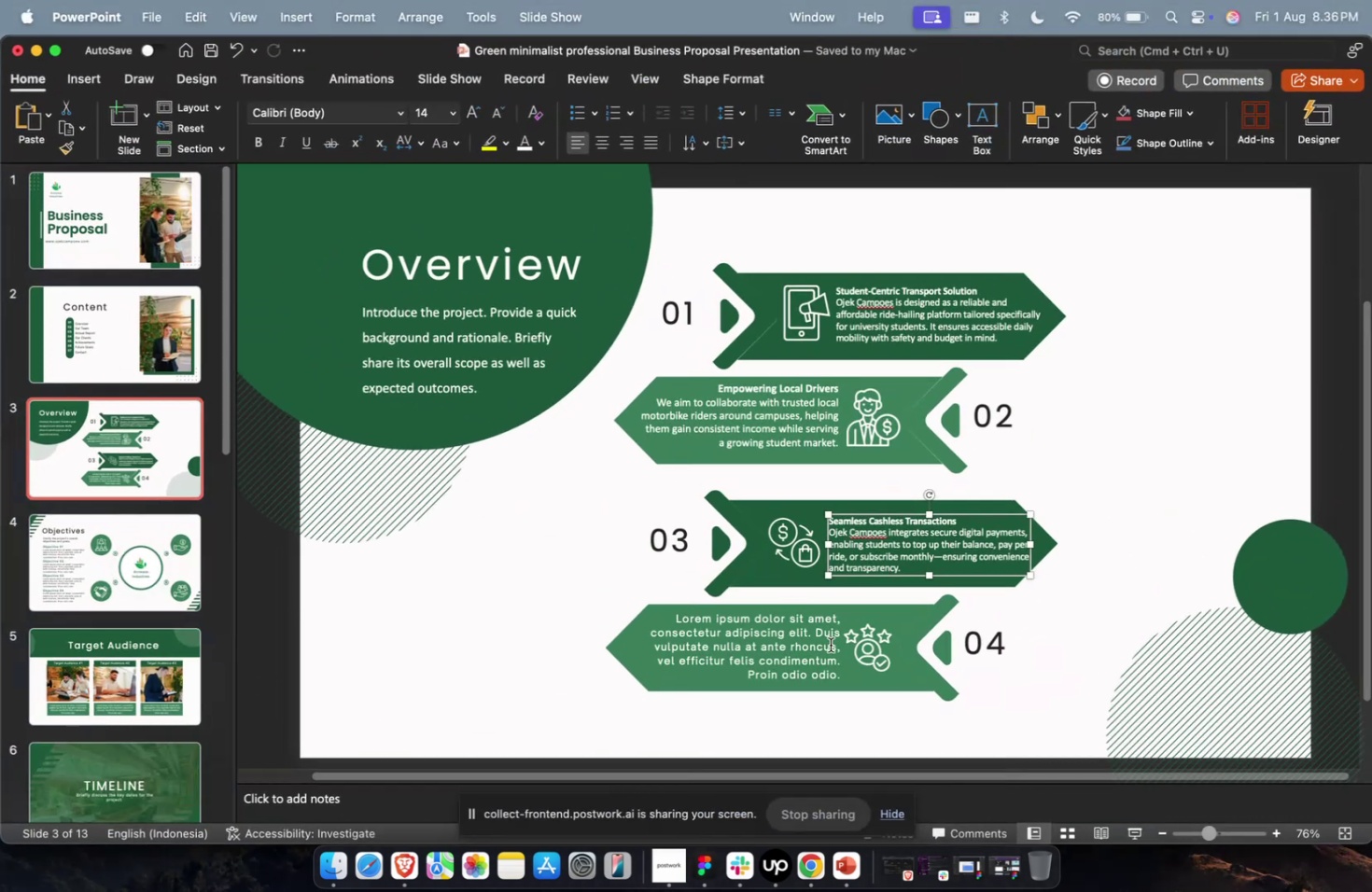 
key(Meta+A)
 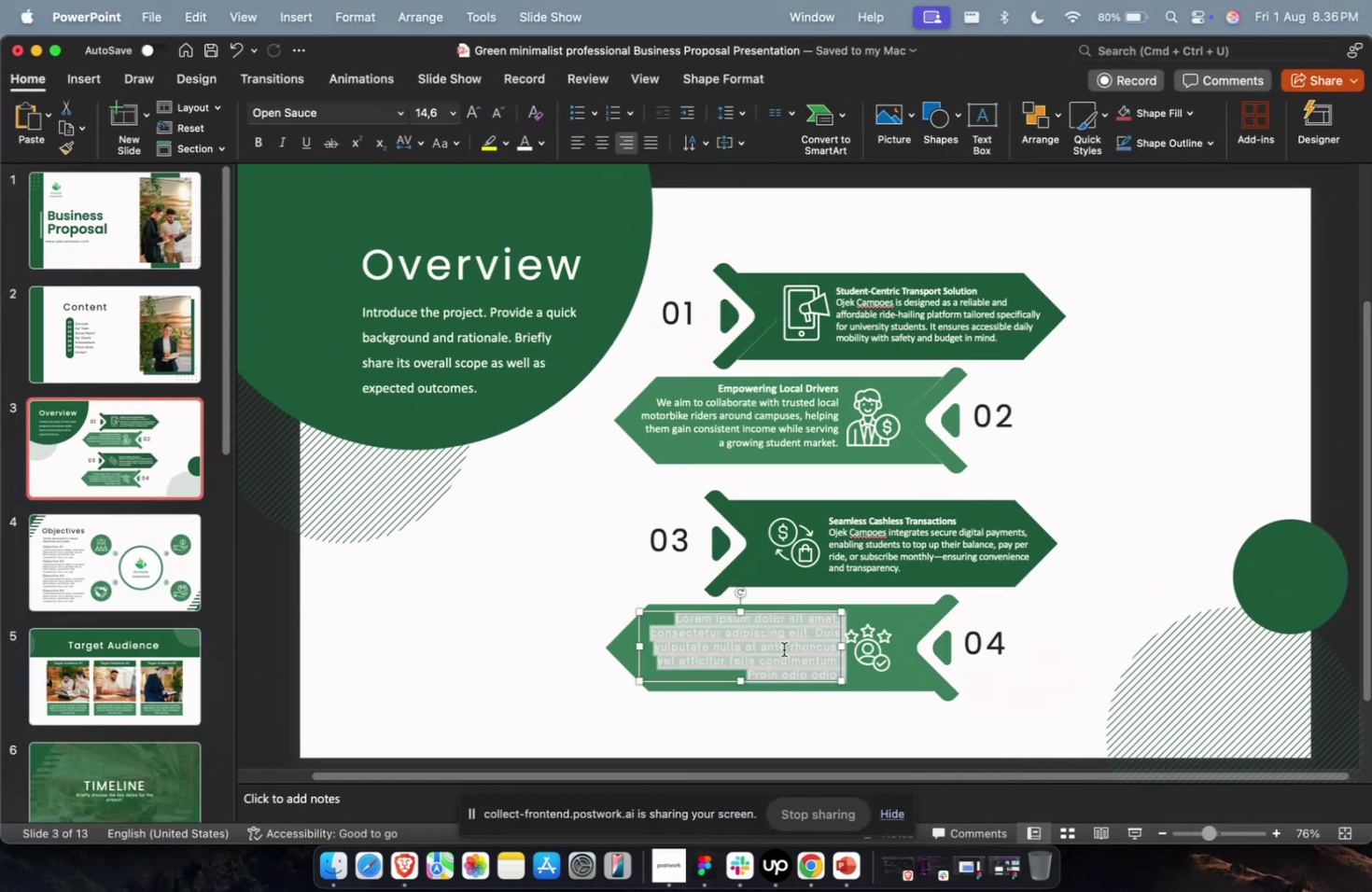 
key(Meta+V)
 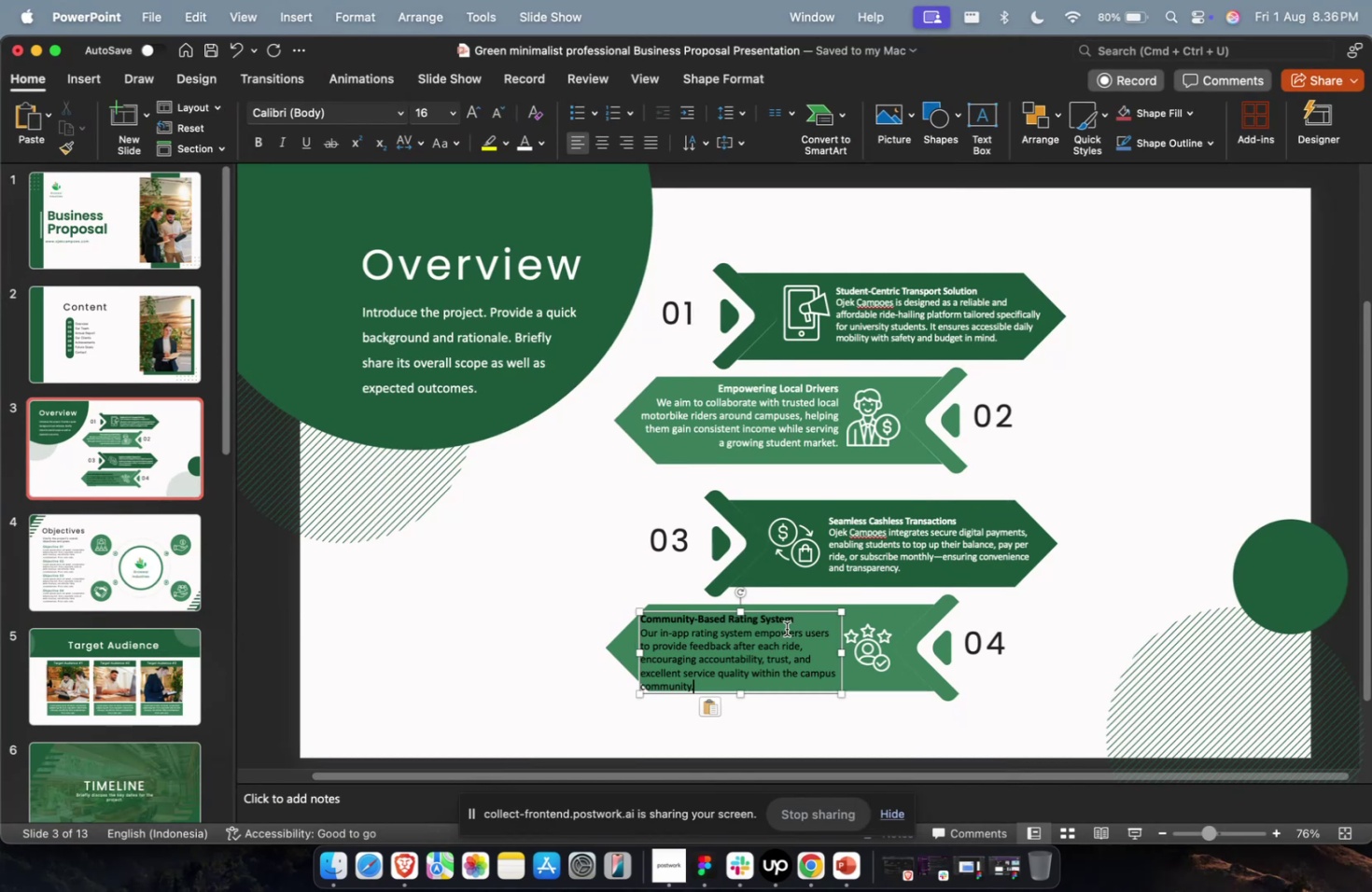 
key(Escape)
 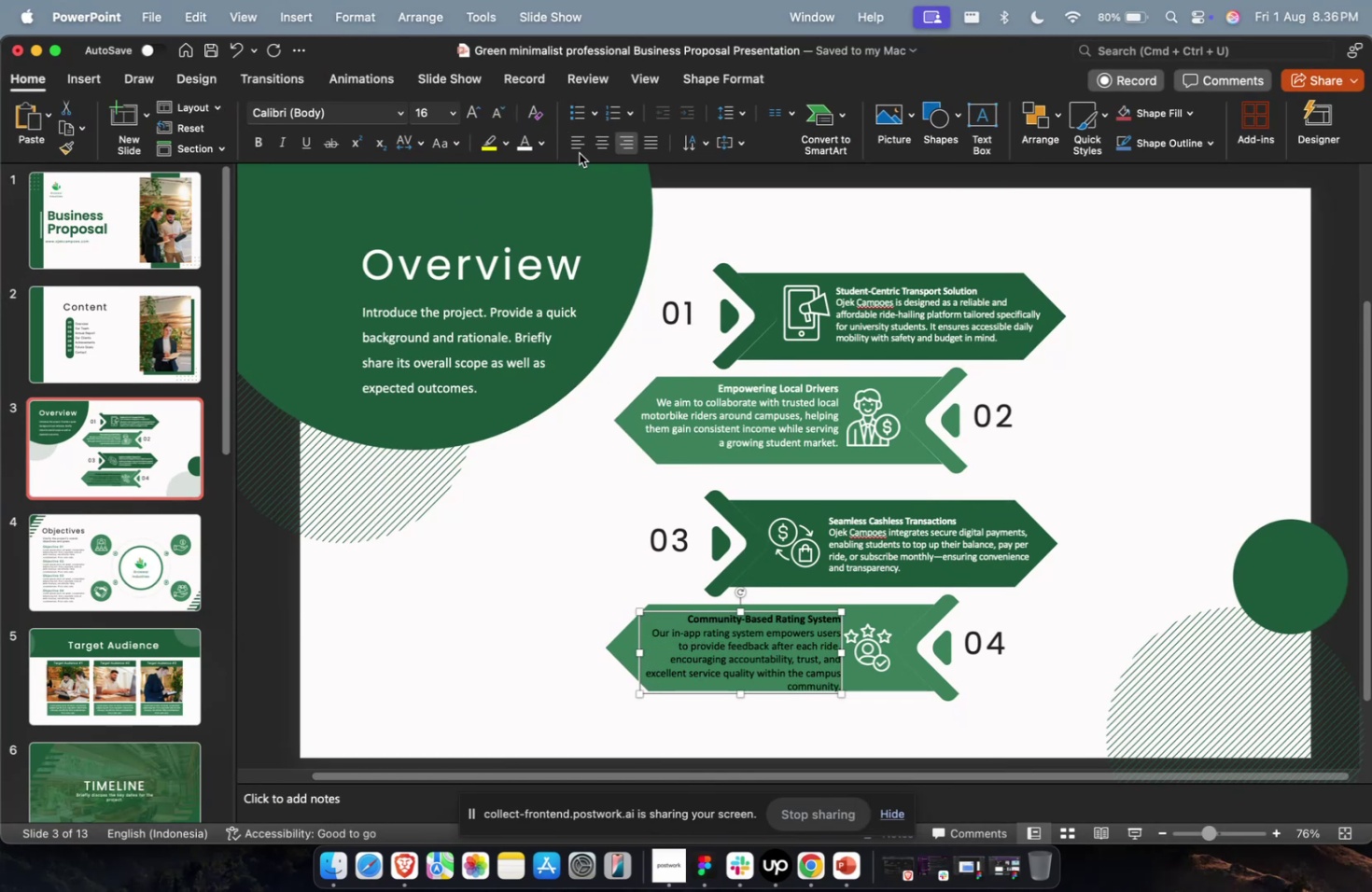 
left_click([526, 144])
 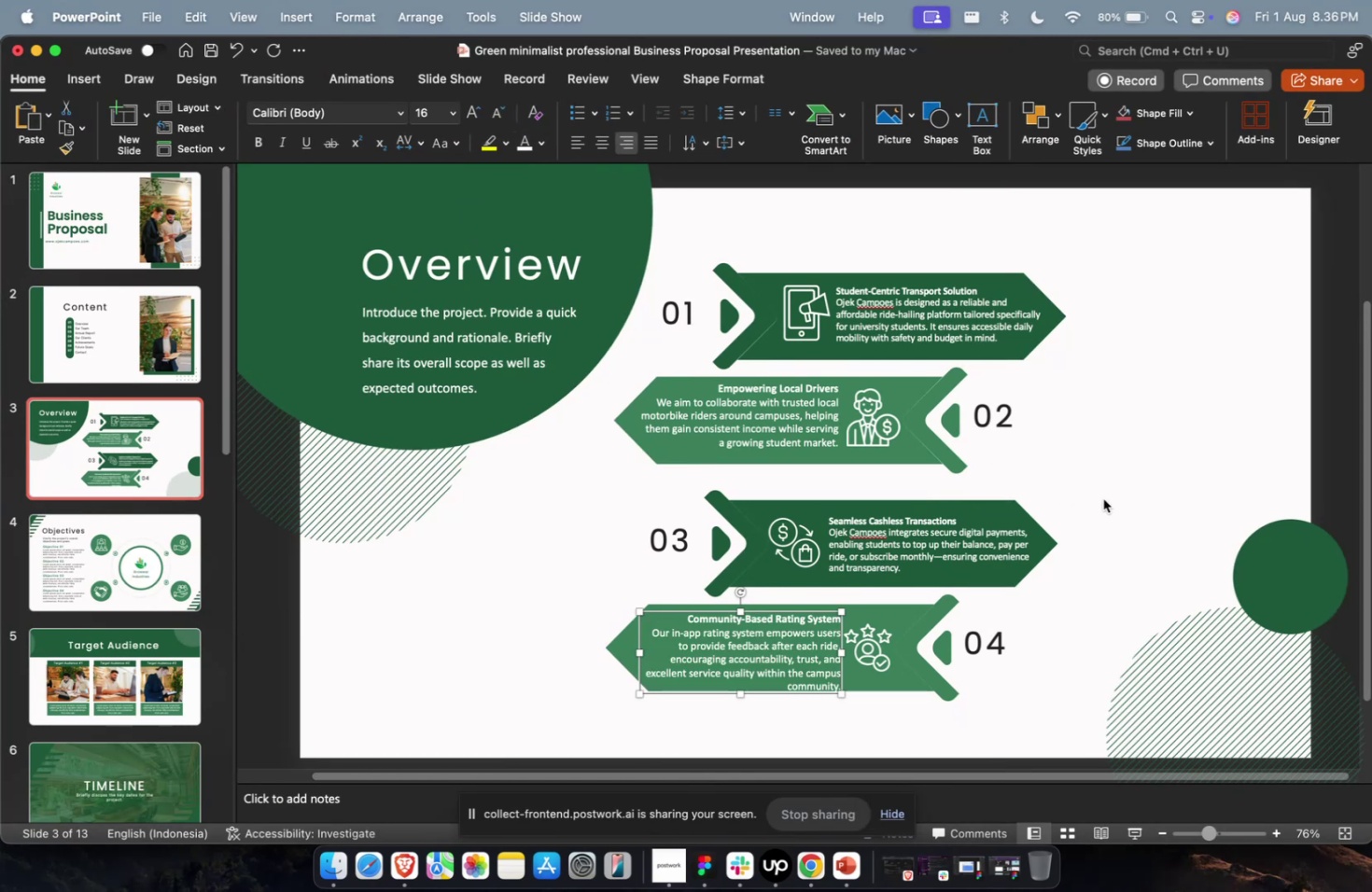 
left_click([1128, 506])
 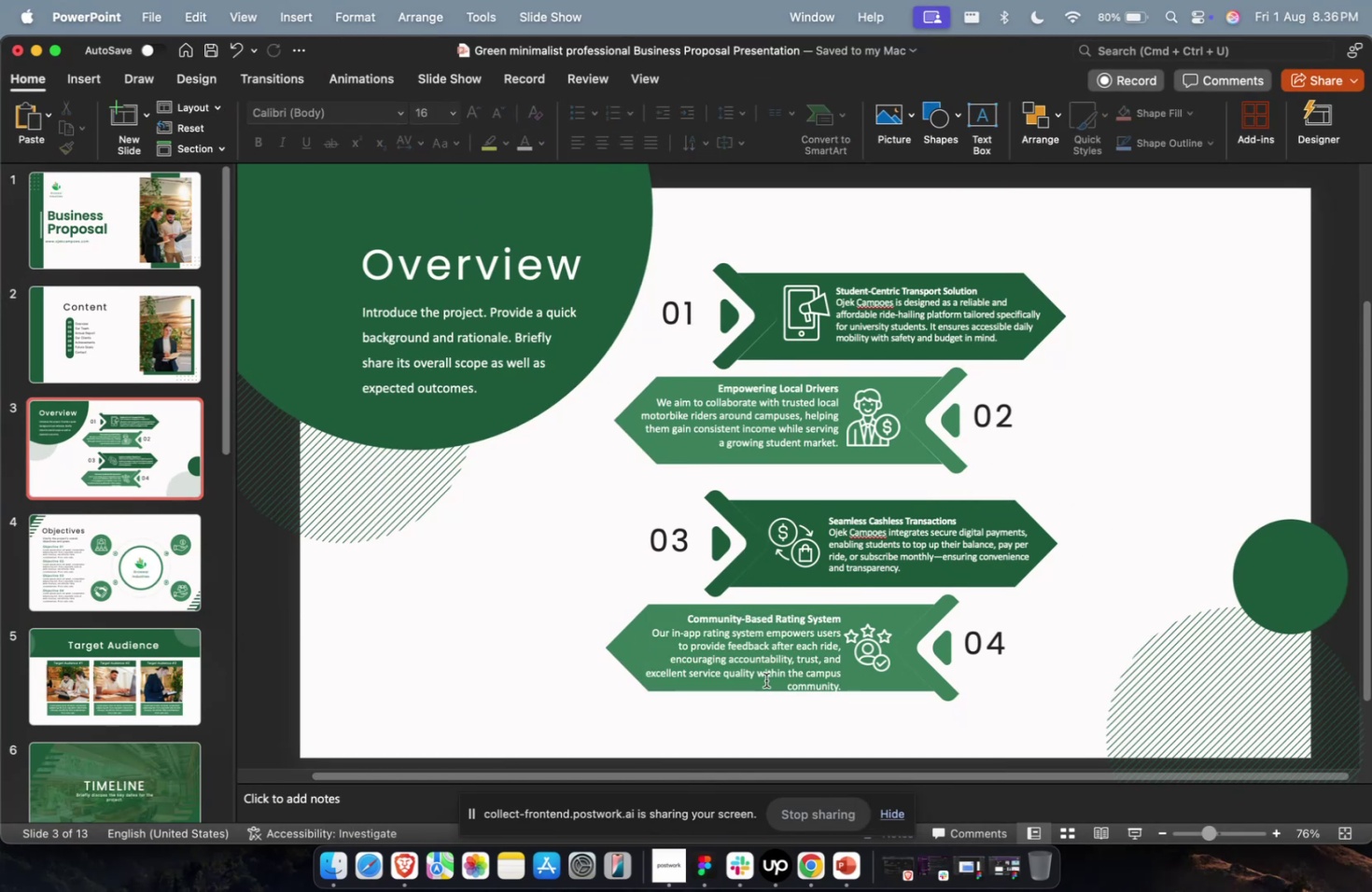 
double_click([741, 678])
 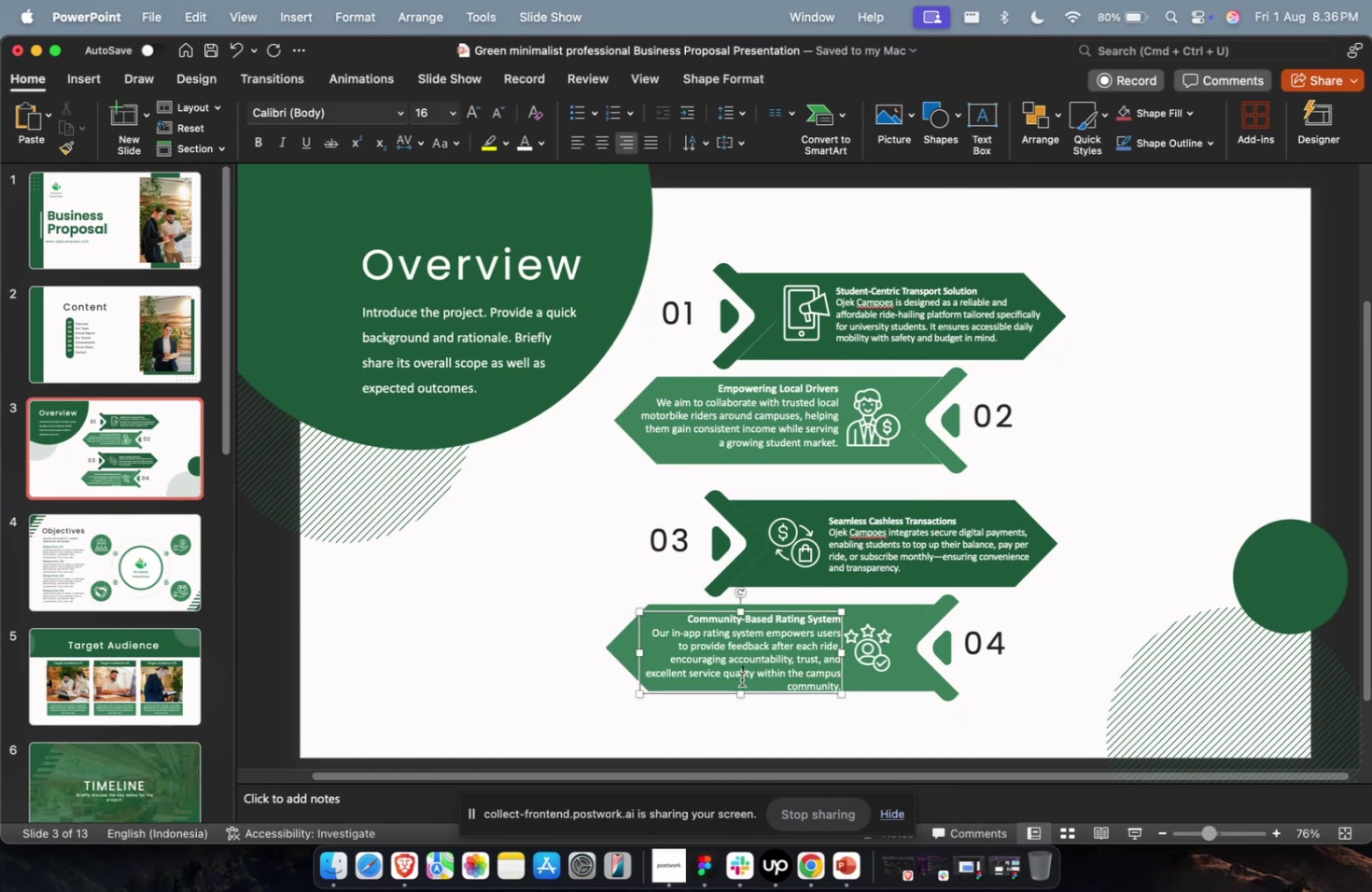 
key(Escape)
 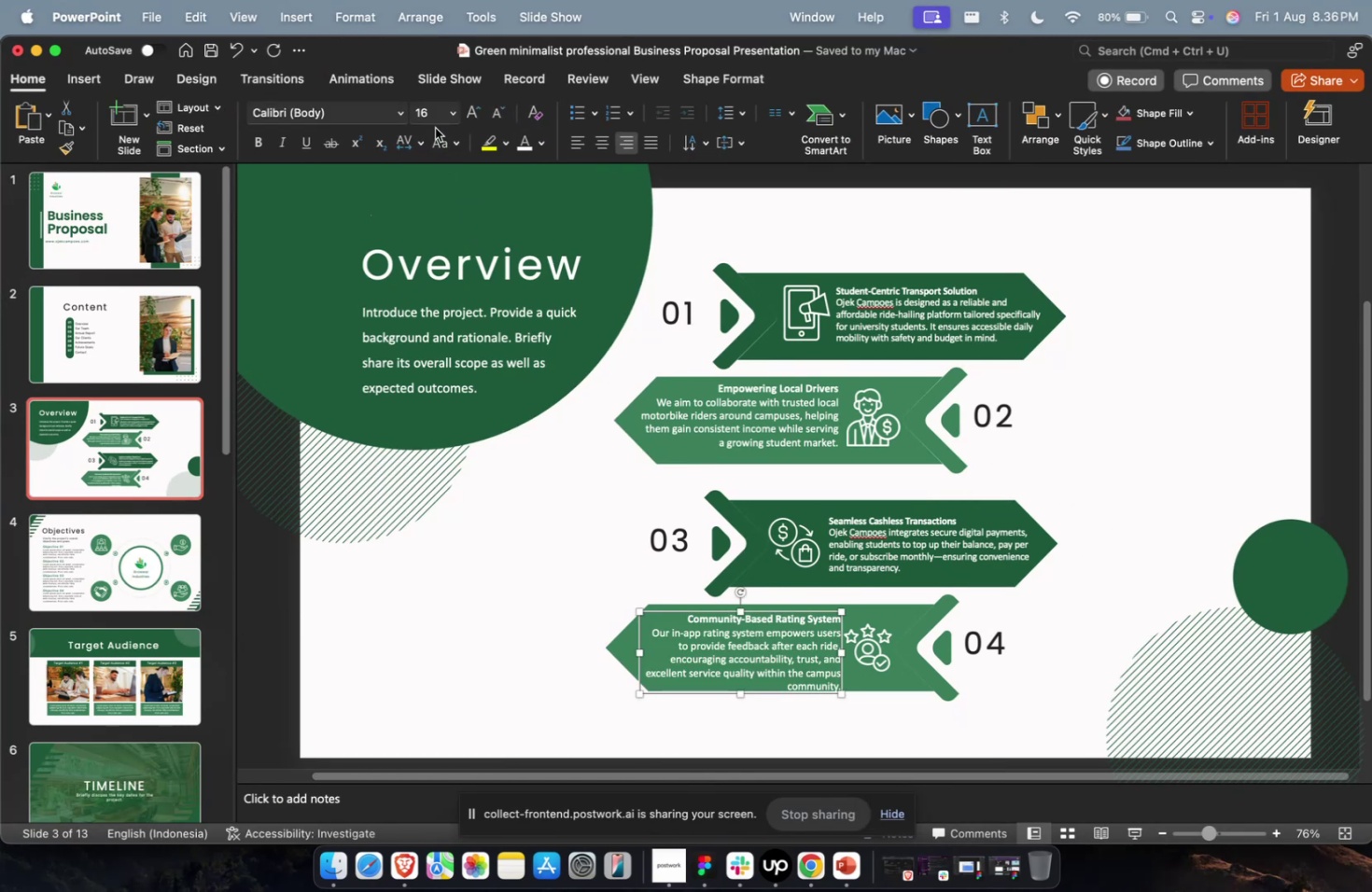 
left_click([429, 115])
 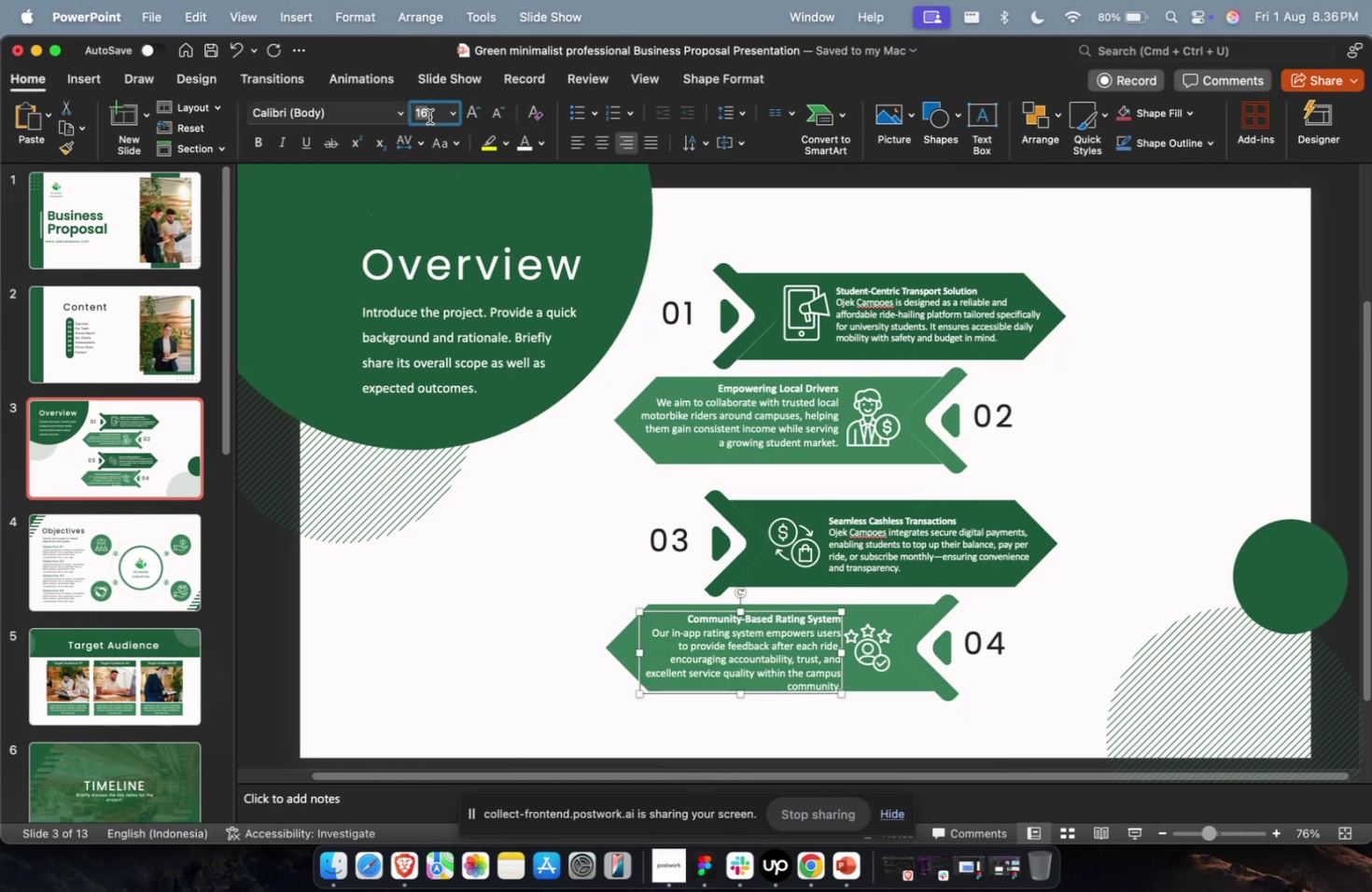 
type(14)
 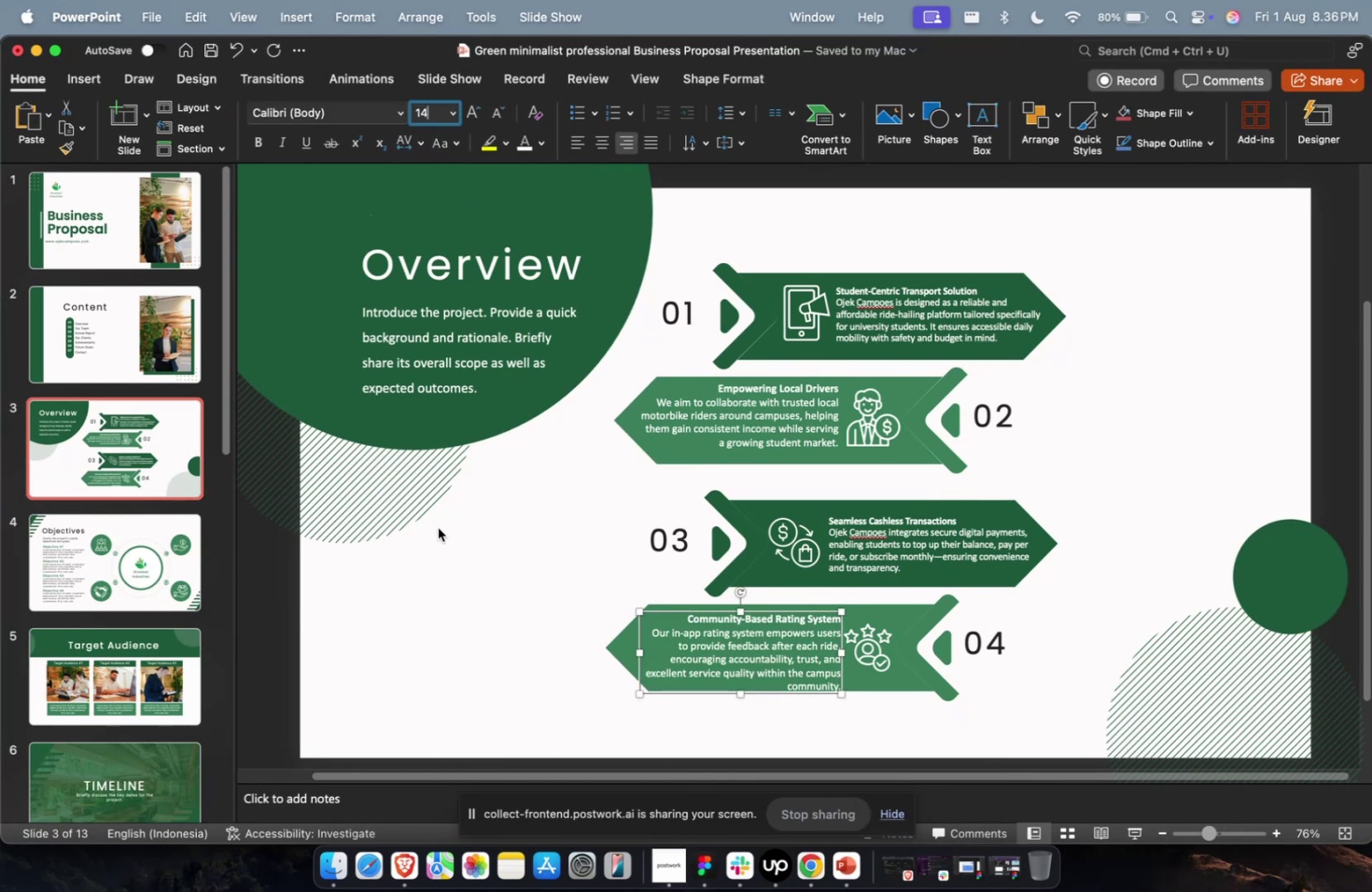 
double_click([438, 527])
 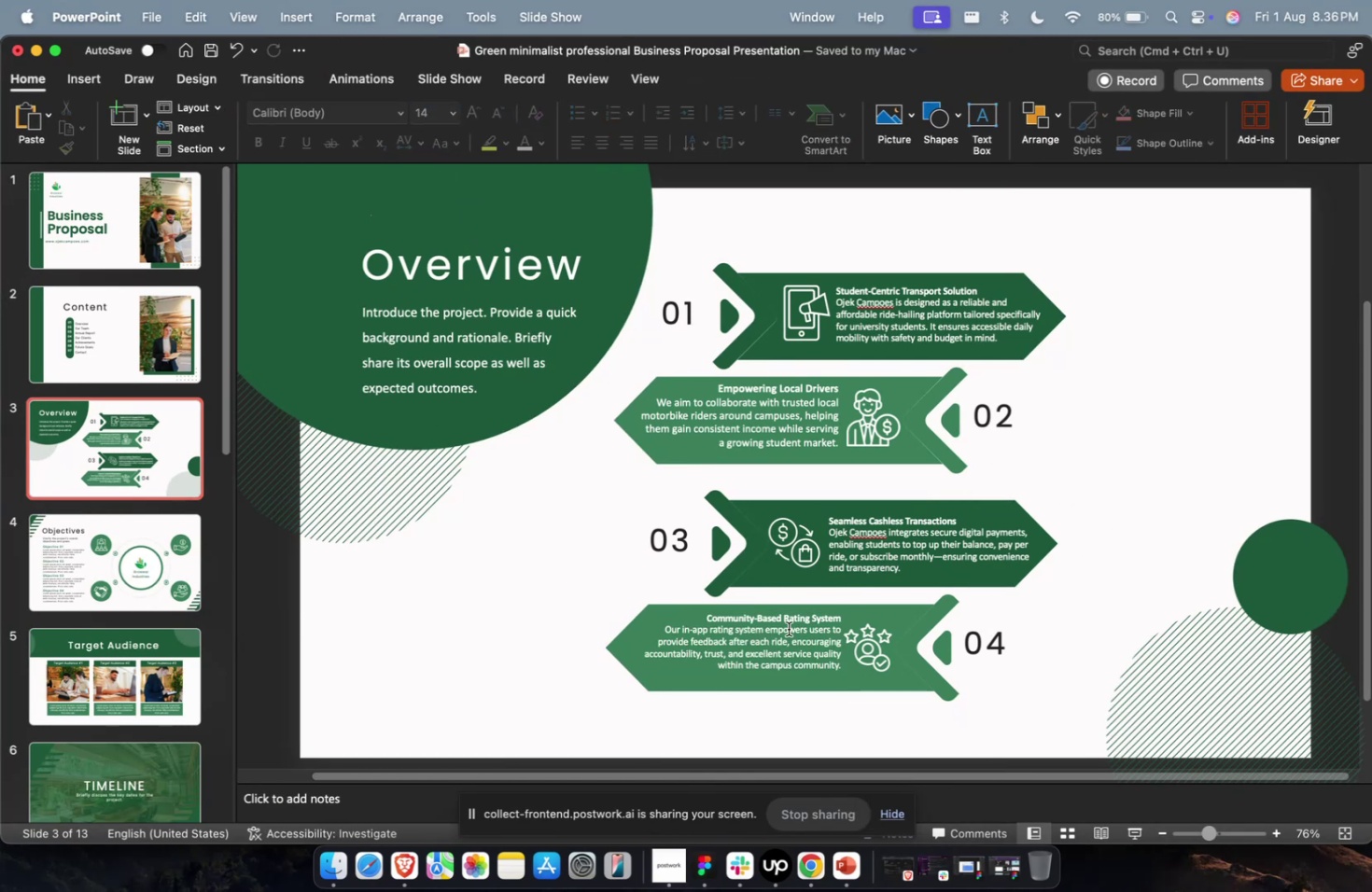 
triple_click([777, 648])
 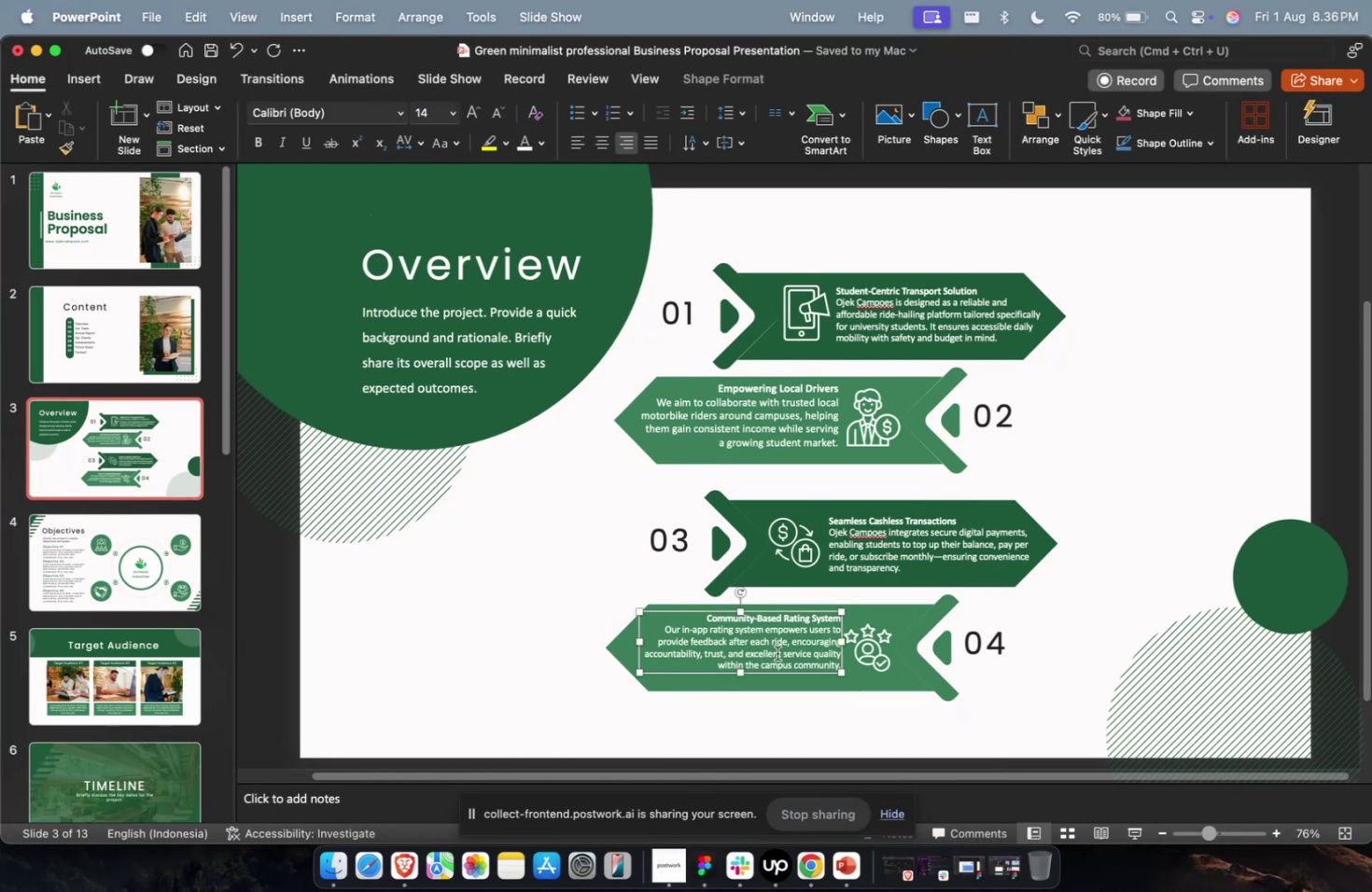 
key(Escape)
 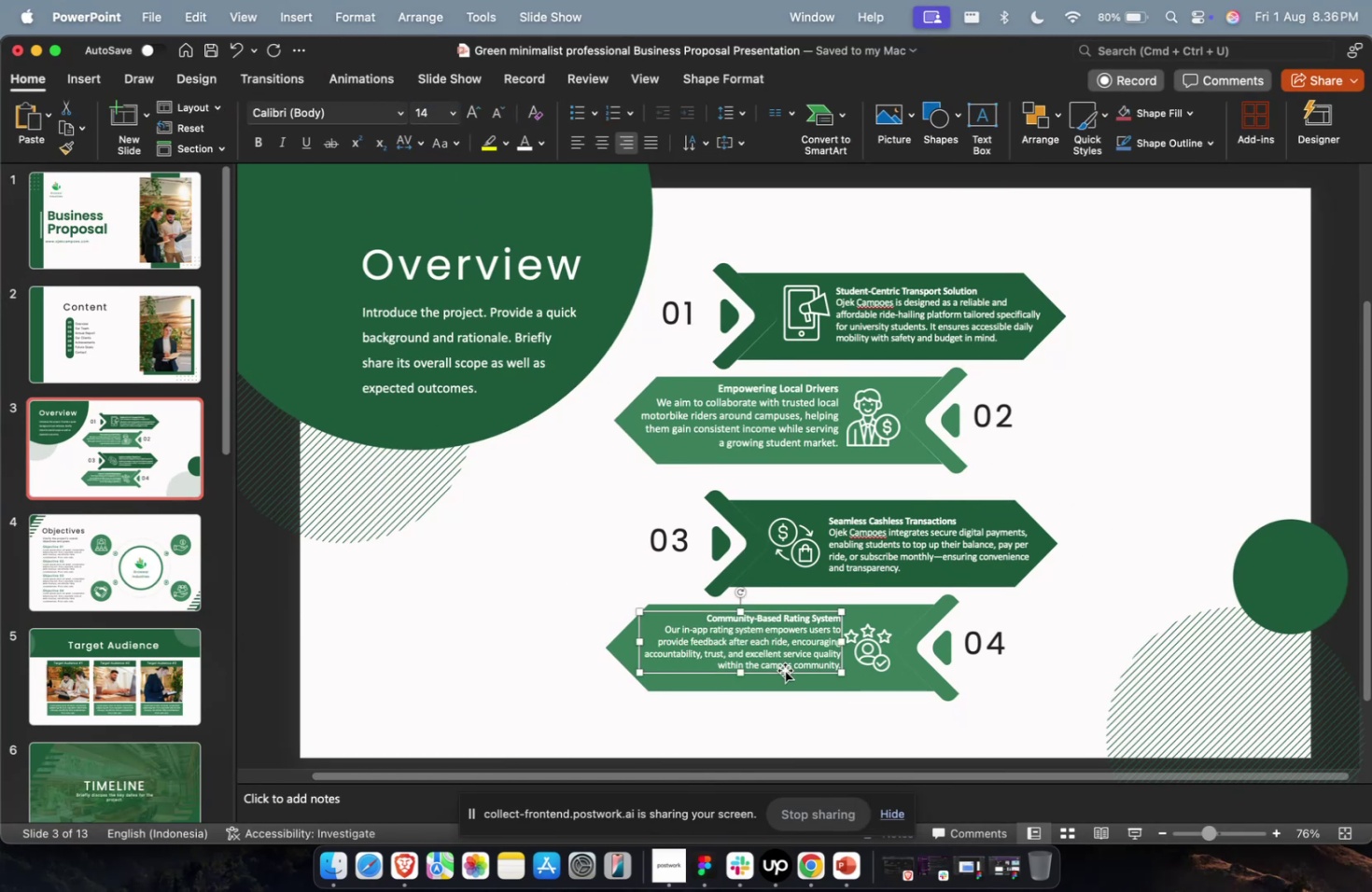 
left_click_drag(start_coordinate=[784, 670], to_coordinate=[782, 675])
 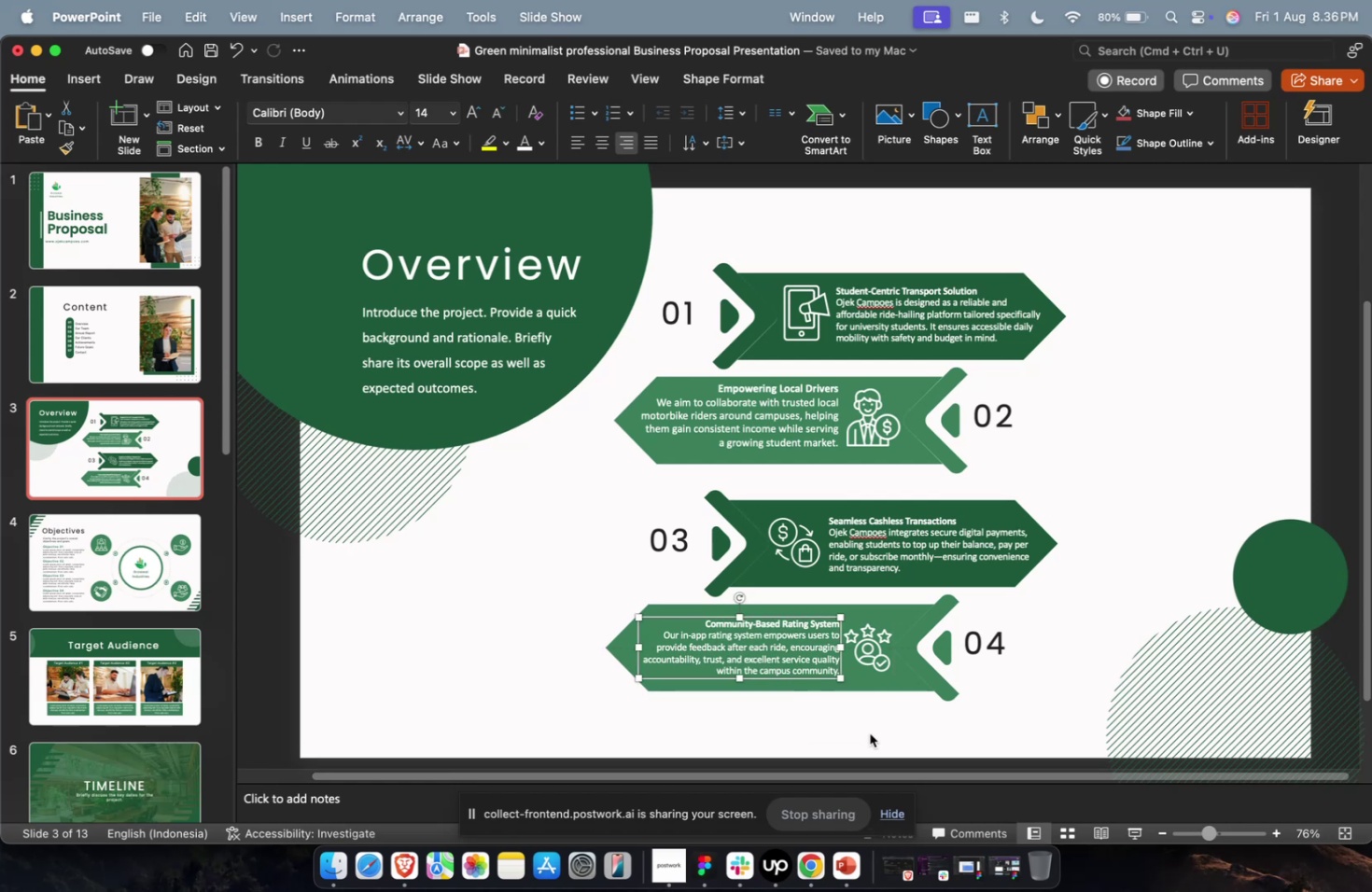 
left_click([869, 732])
 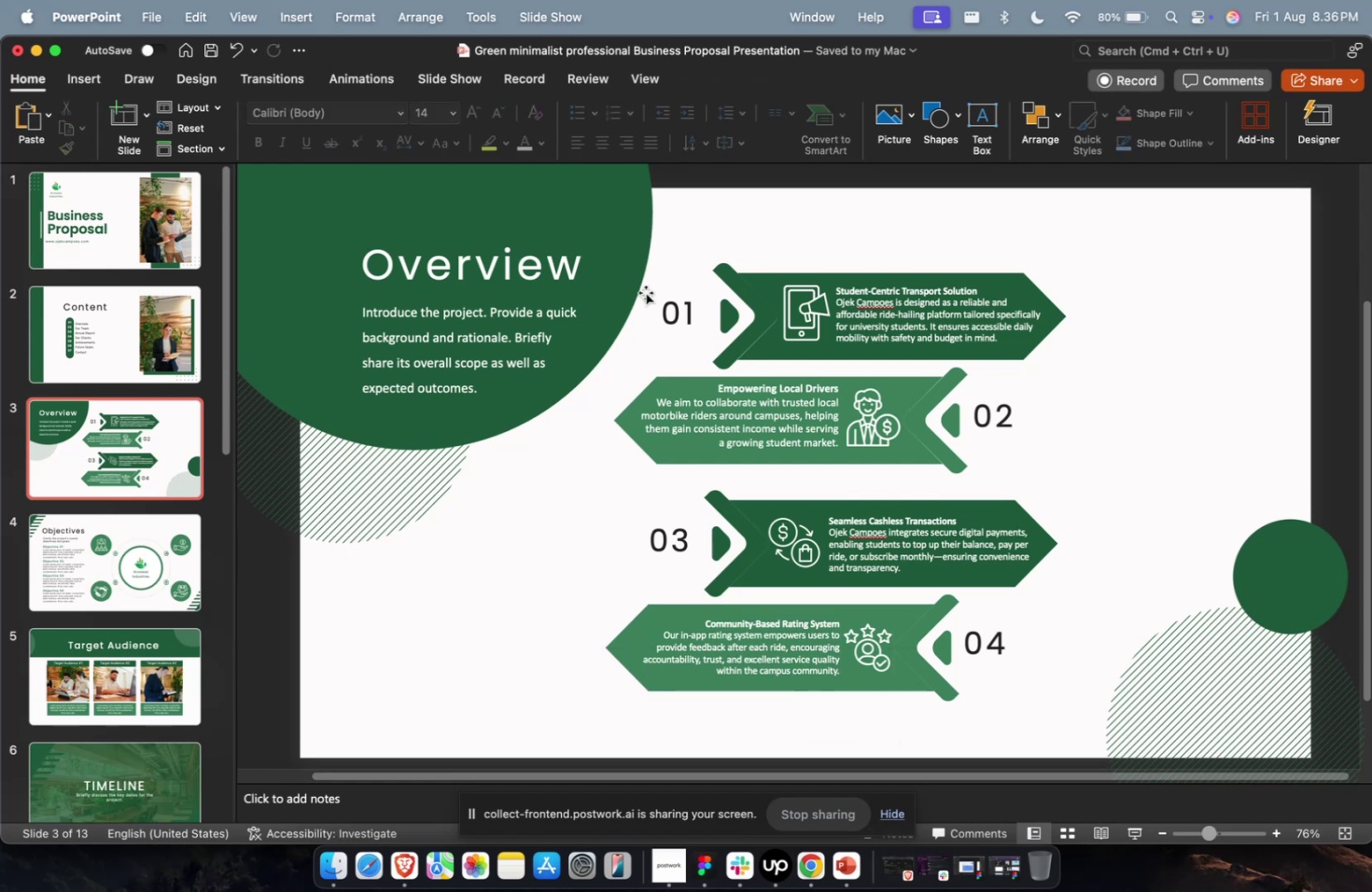 
left_click([670, 305])
 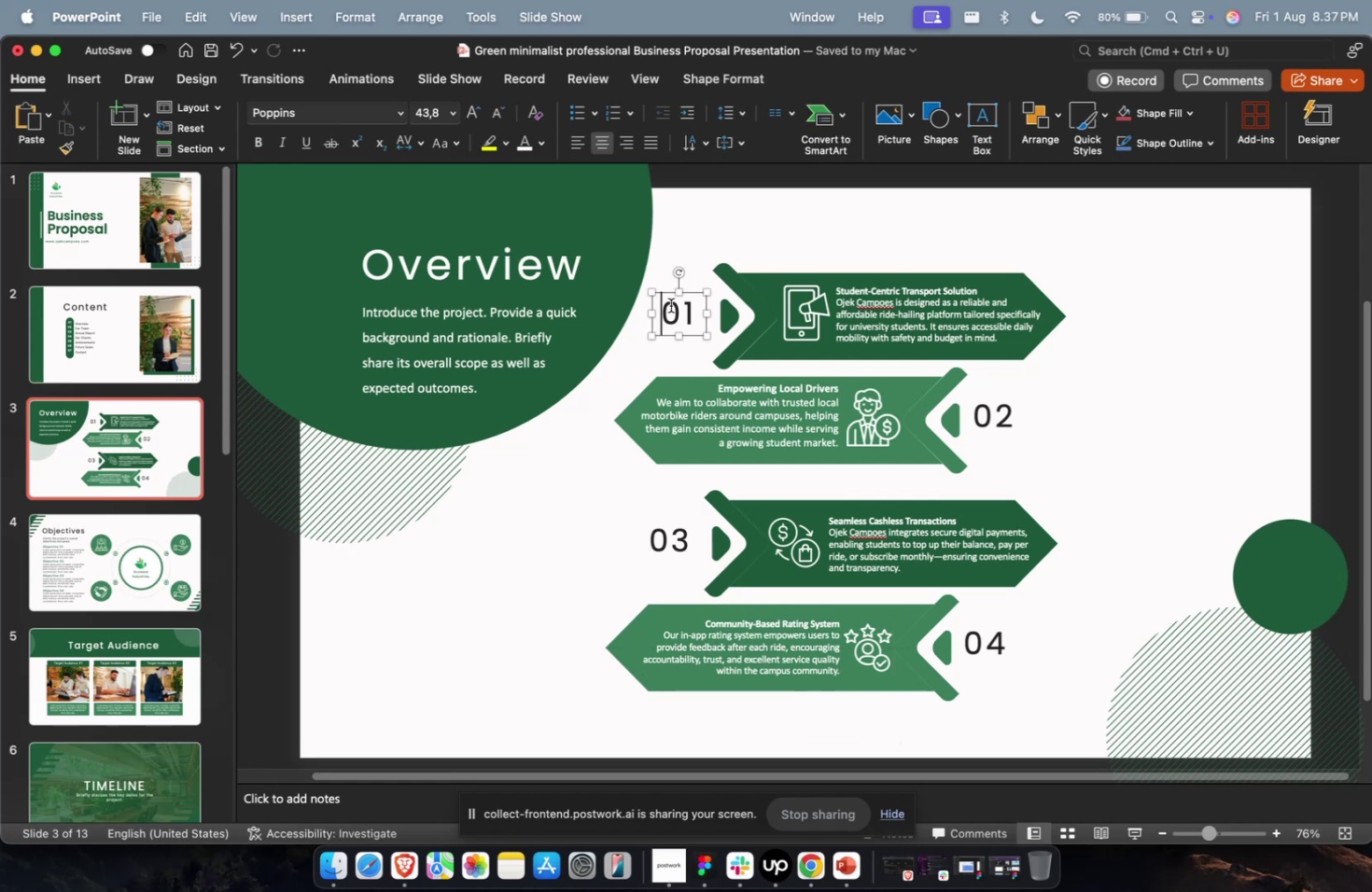 
key(Escape)
 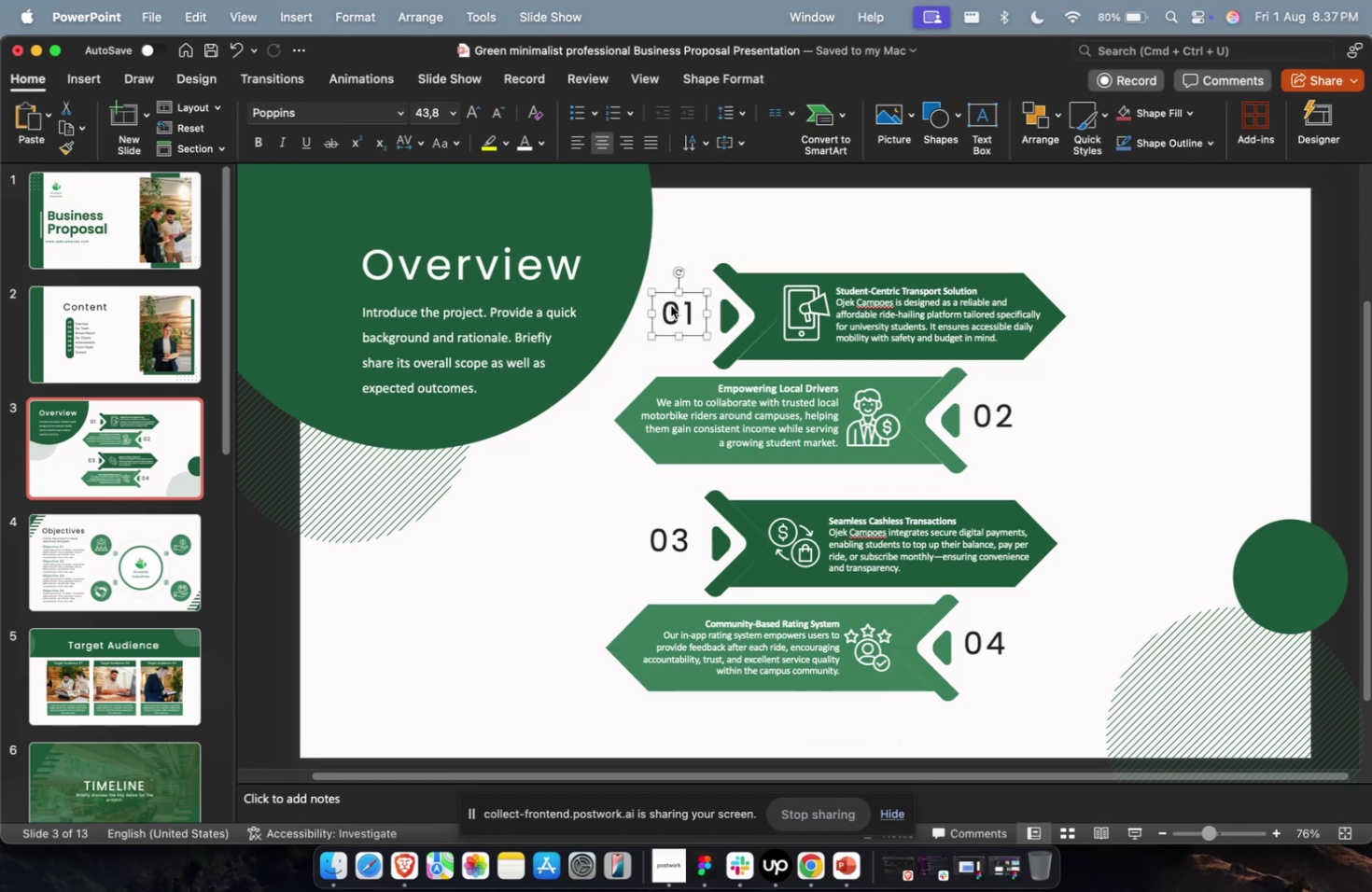 
key(Meta+B)
 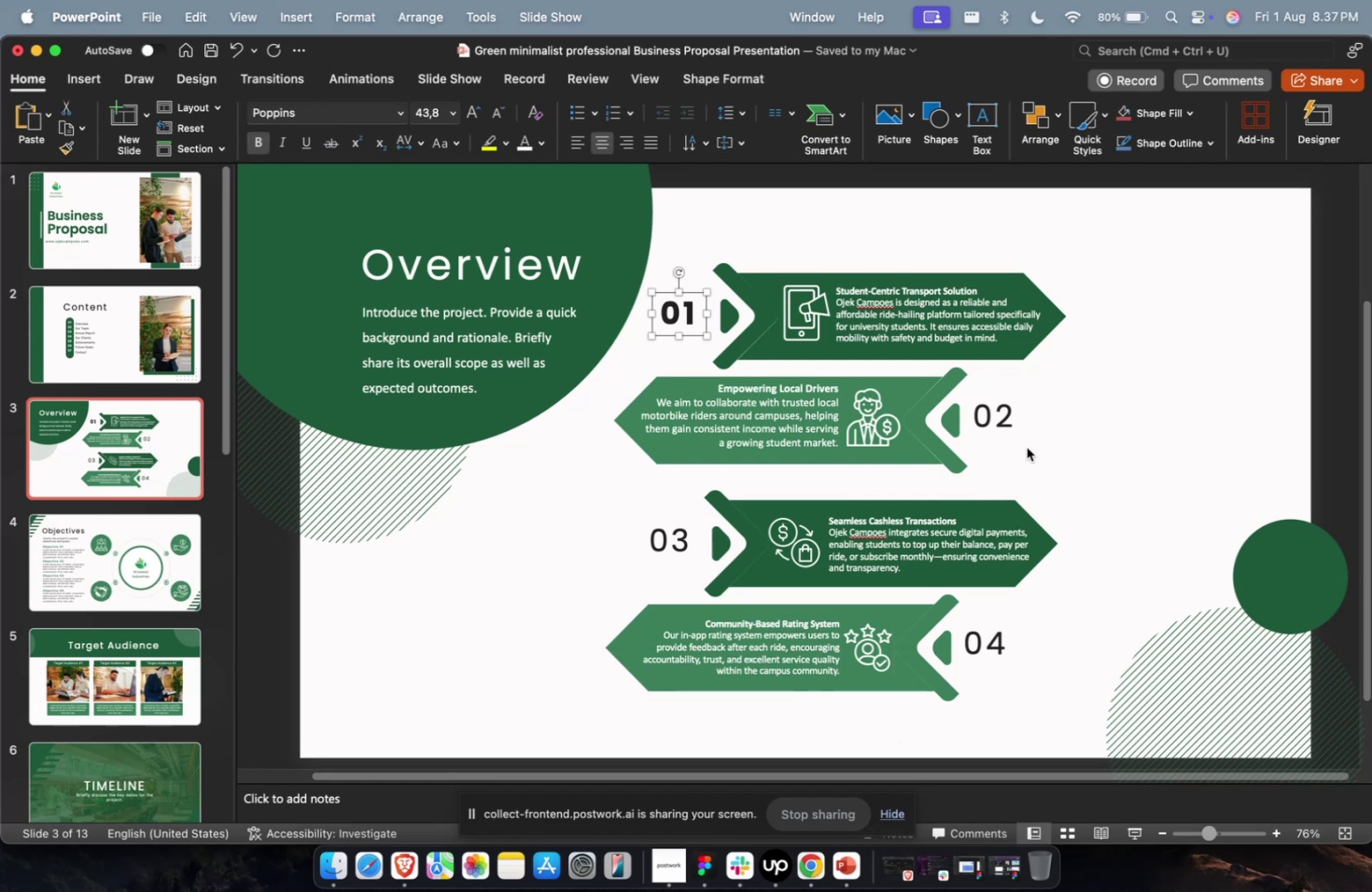 
left_click([1012, 425])
 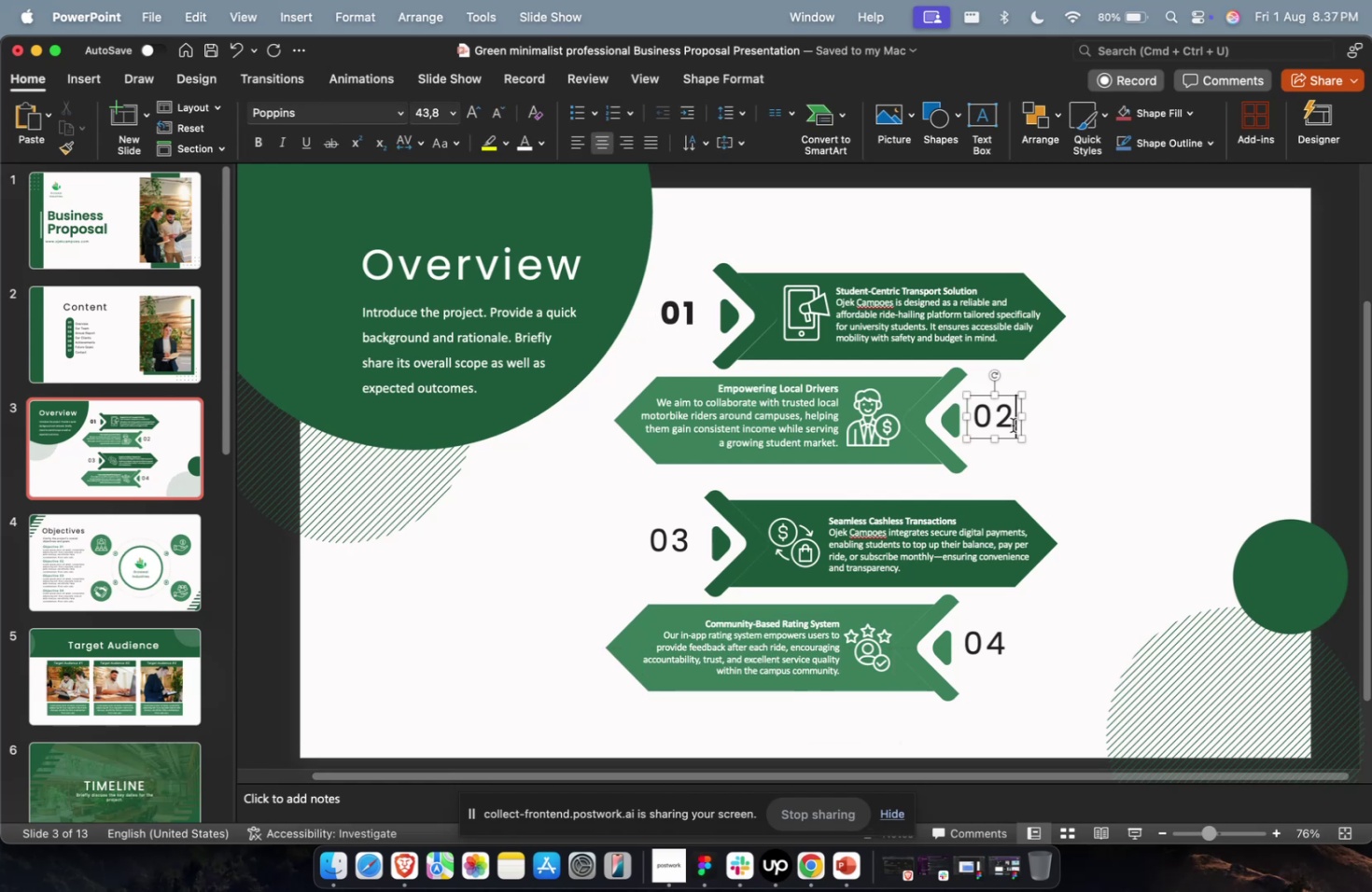 
key(Escape)
 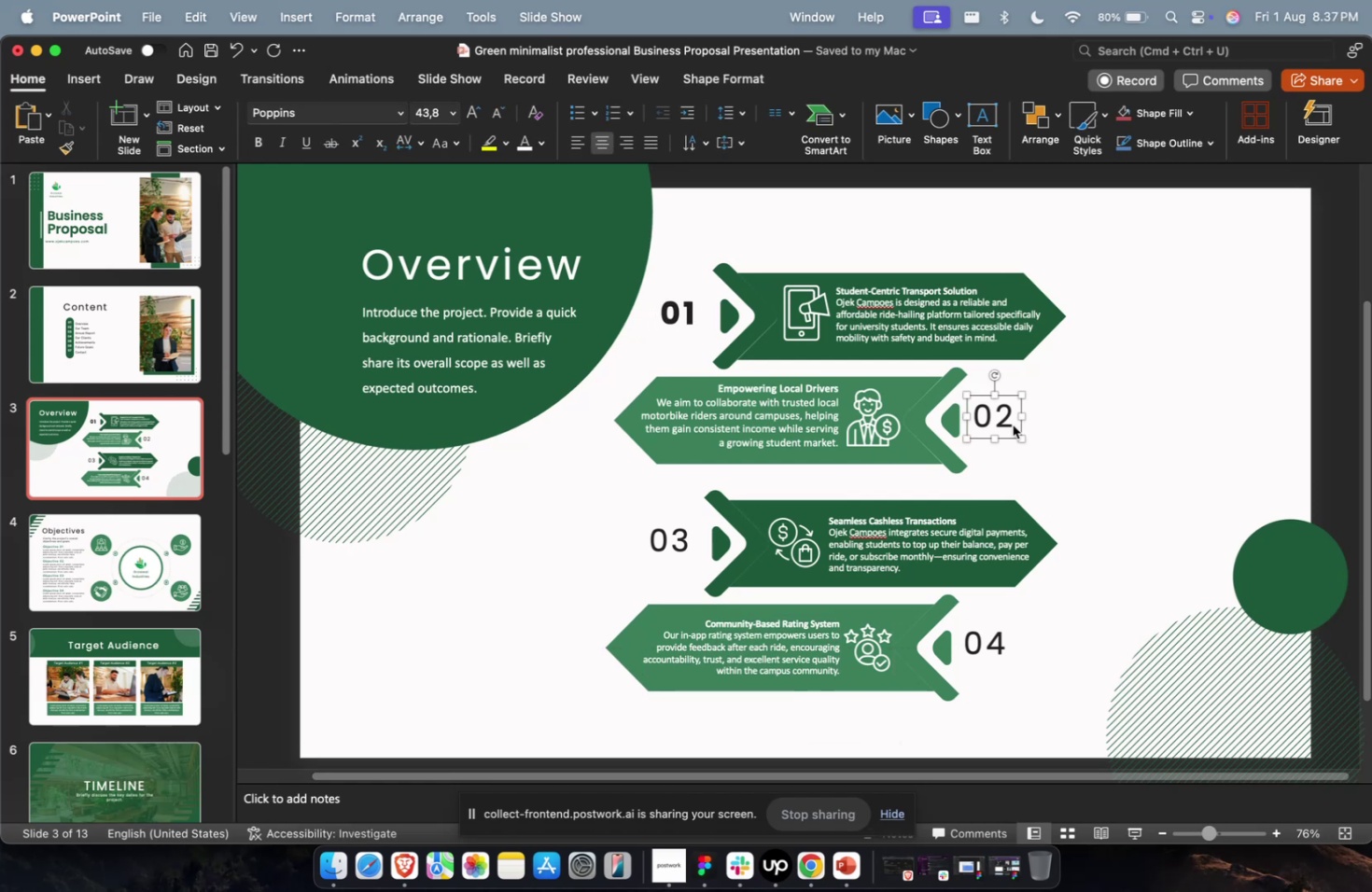 
key(Meta+B)
 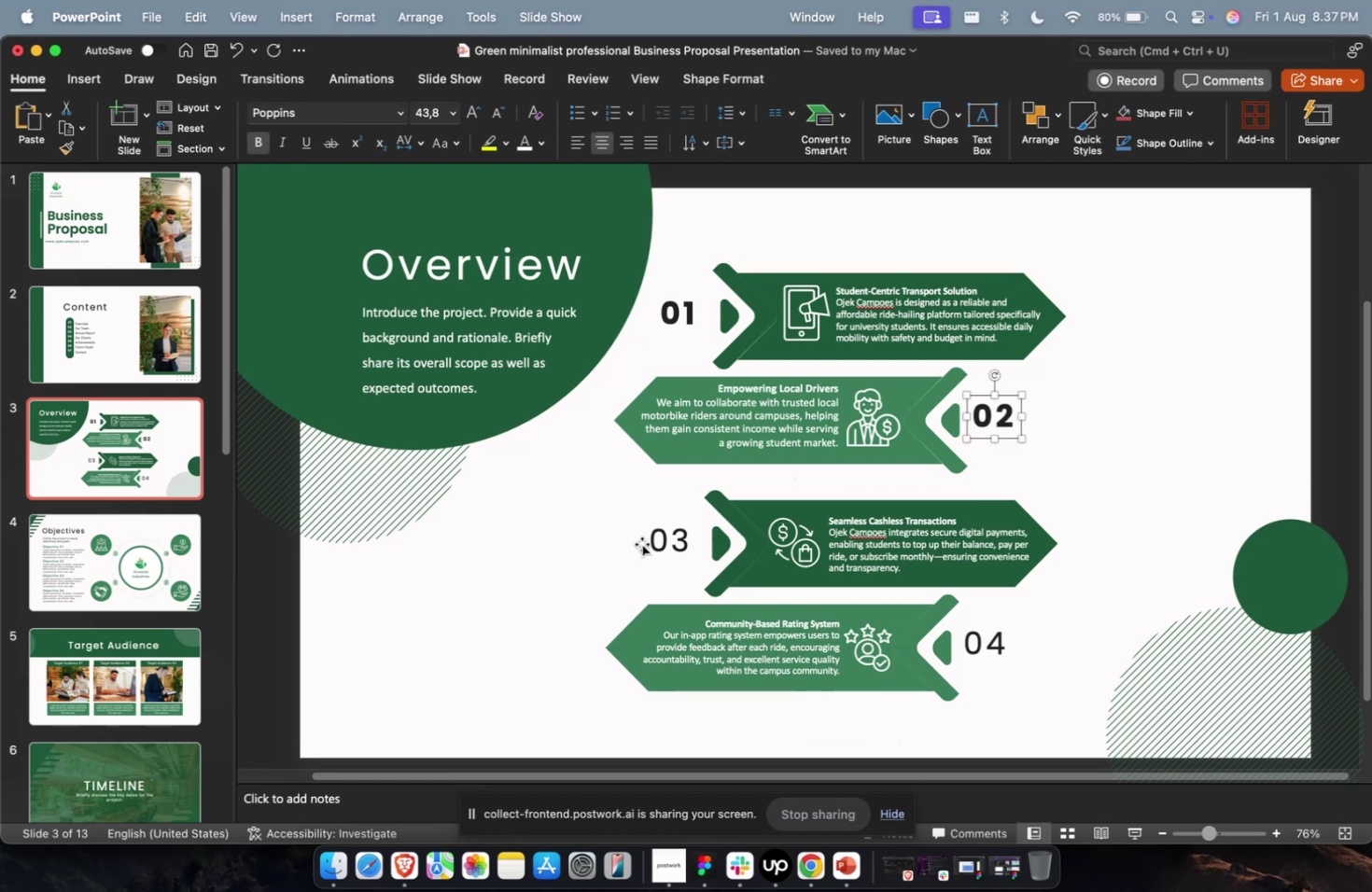 
key(Escape)
 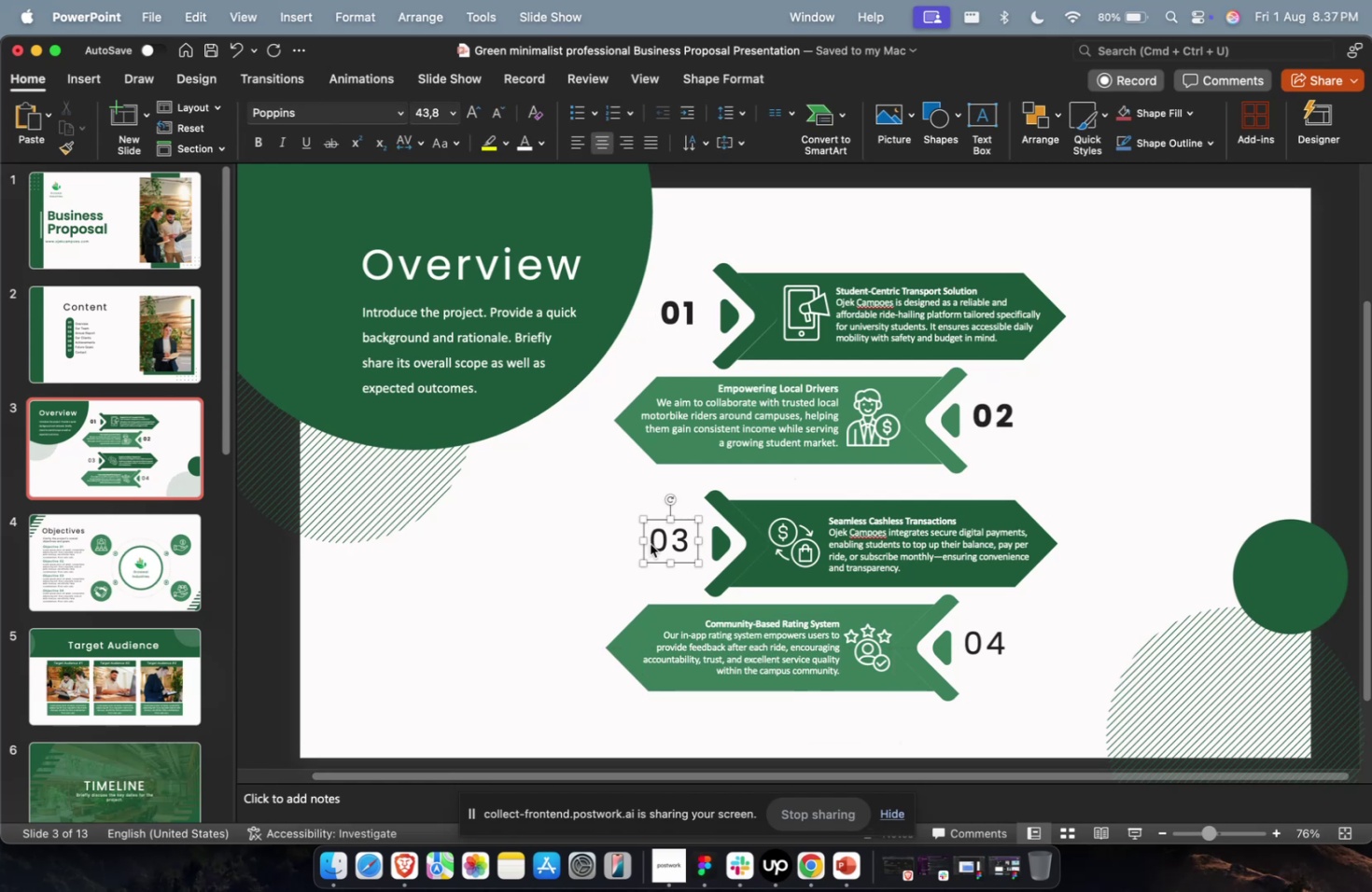 
key(Meta+B)
 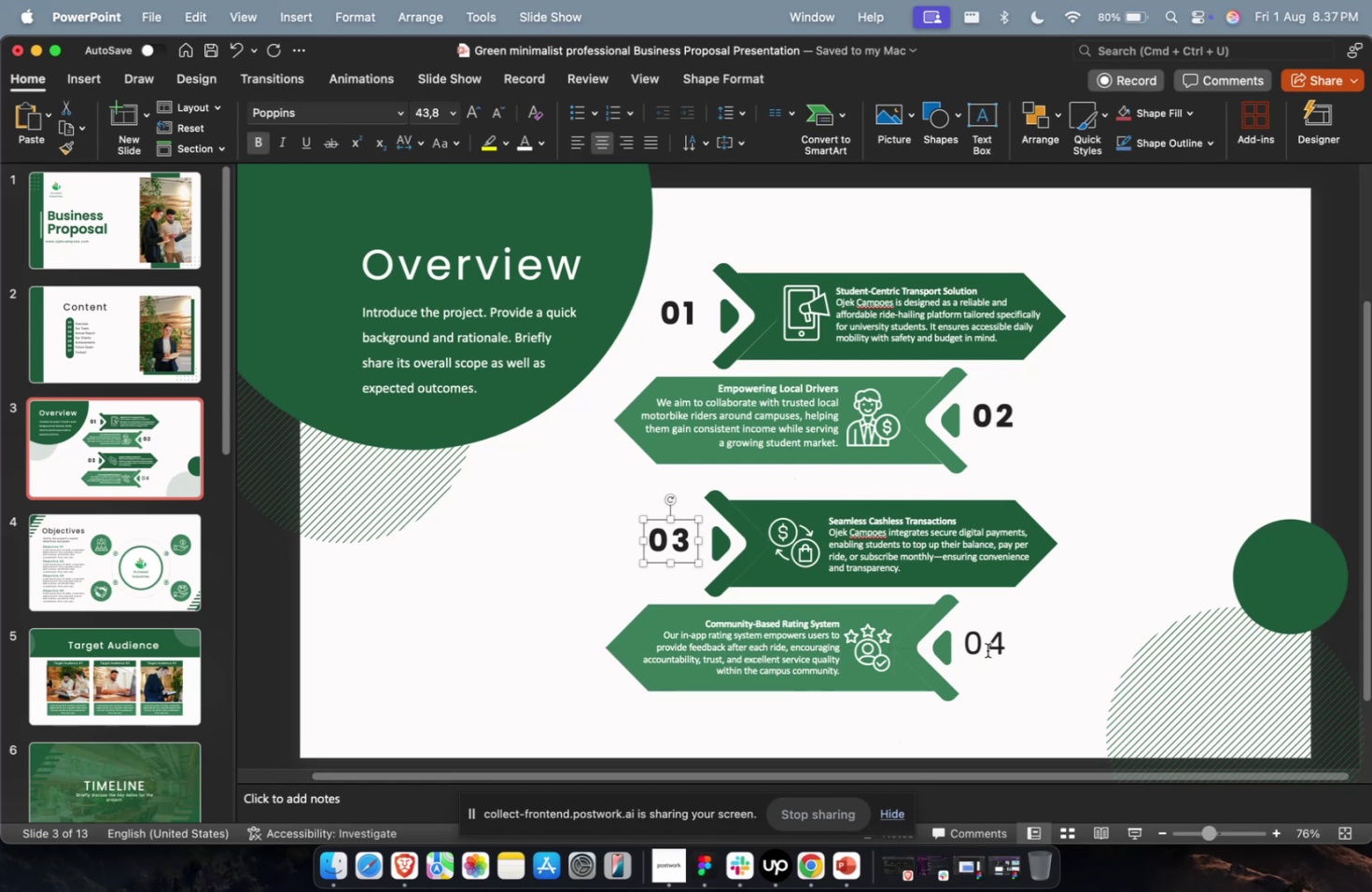 
left_click([988, 648])
 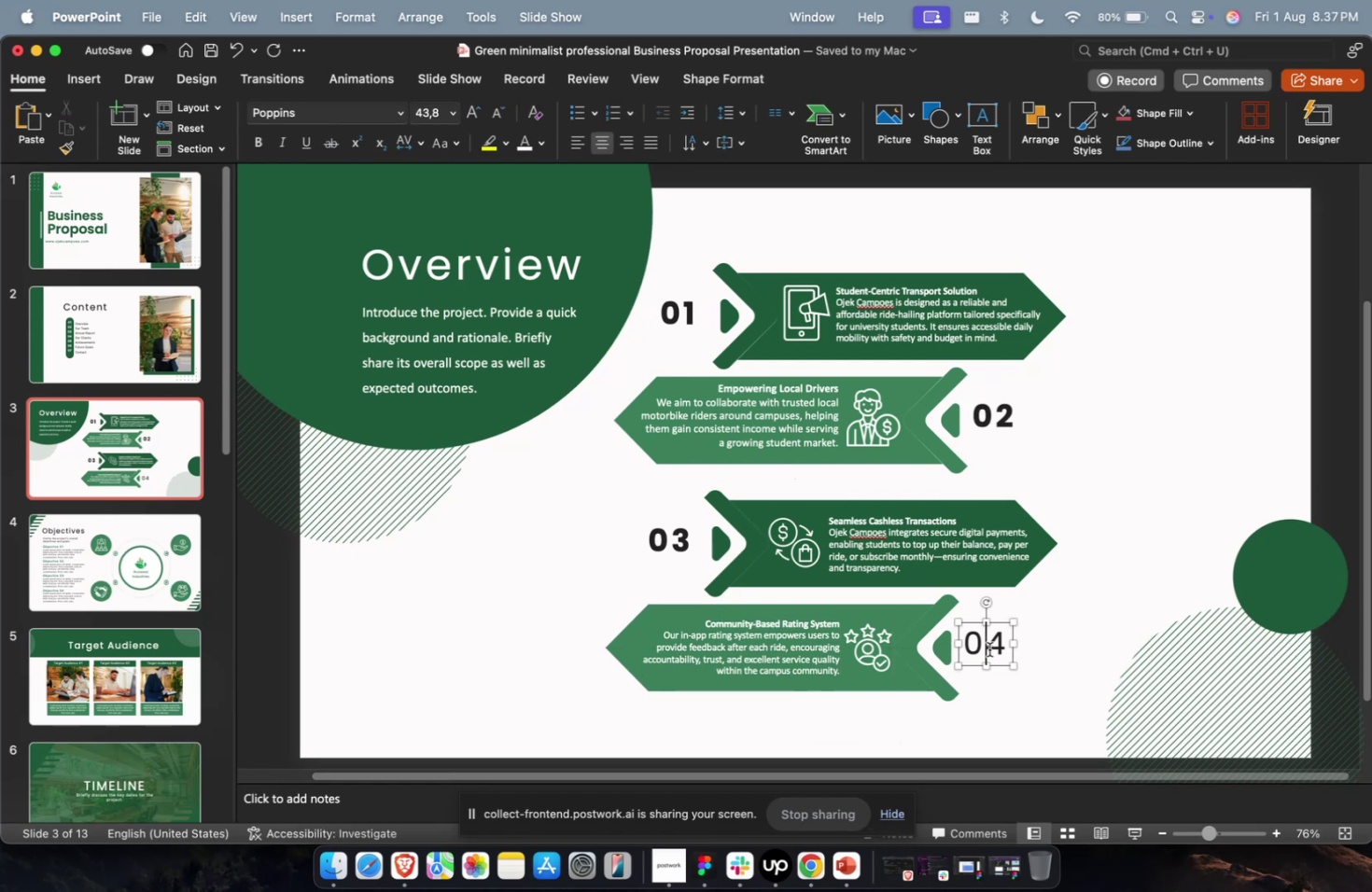 
key(Escape)
 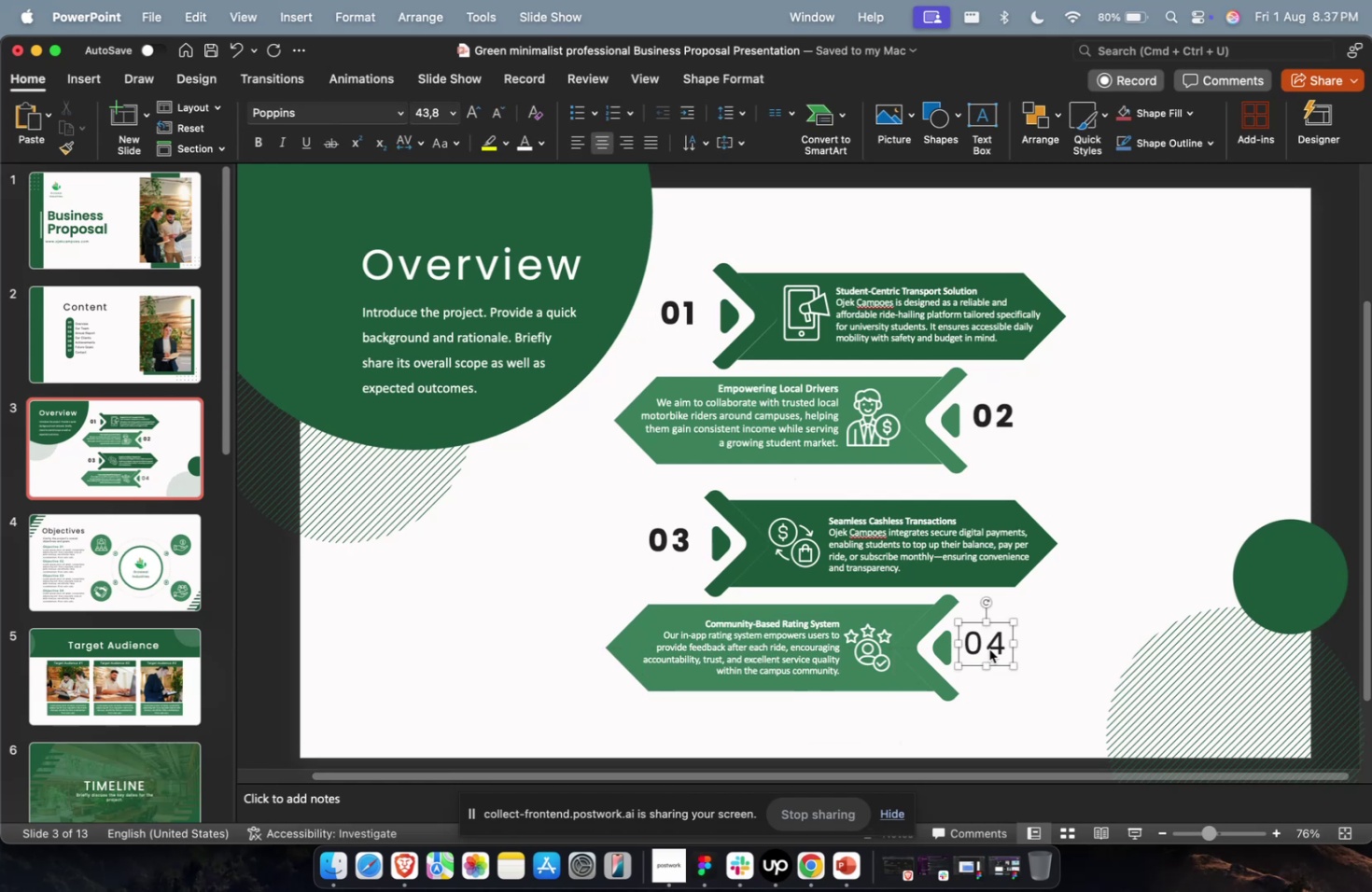 
key(Meta+B)
 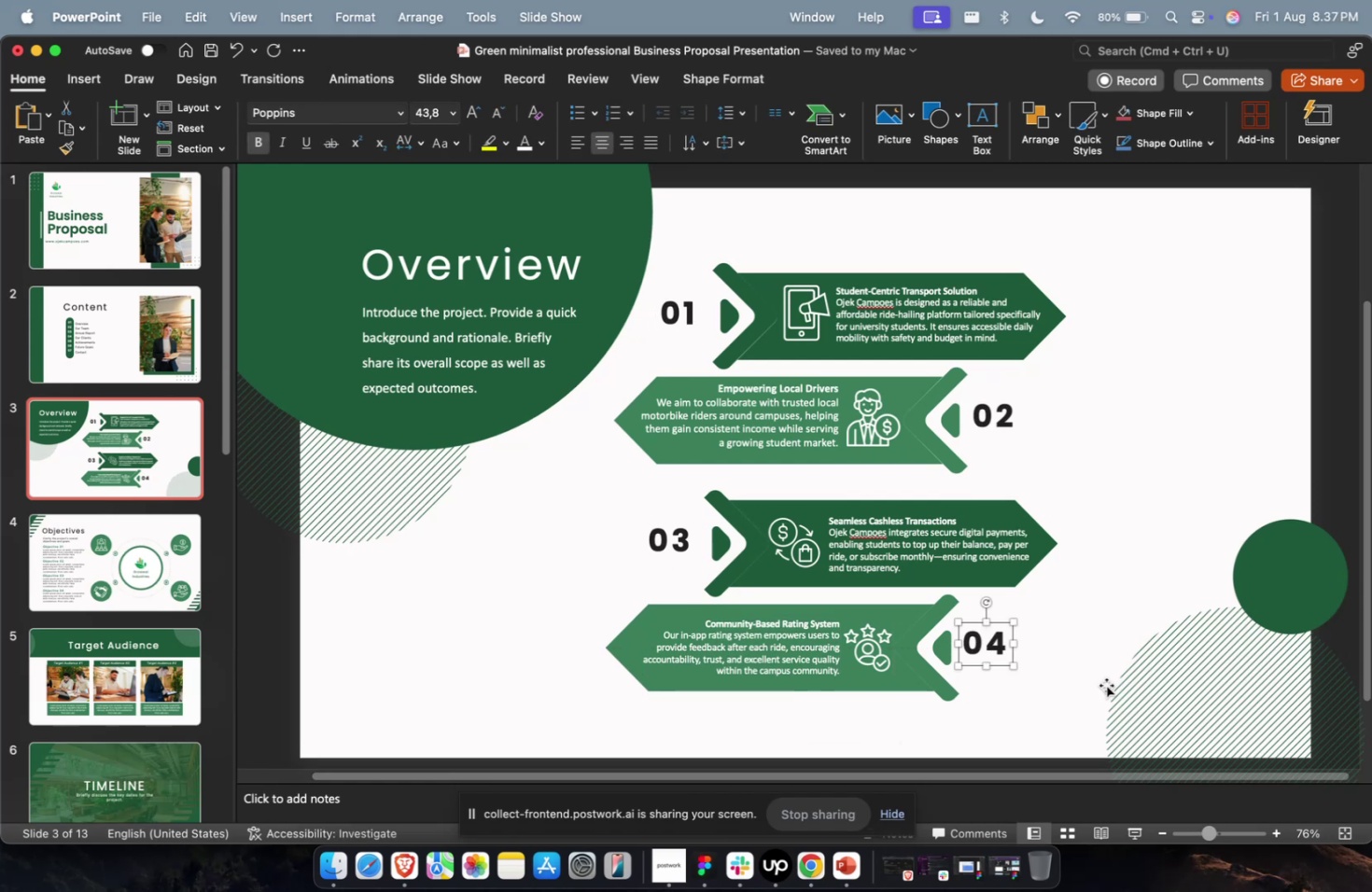 
left_click([1123, 690])
 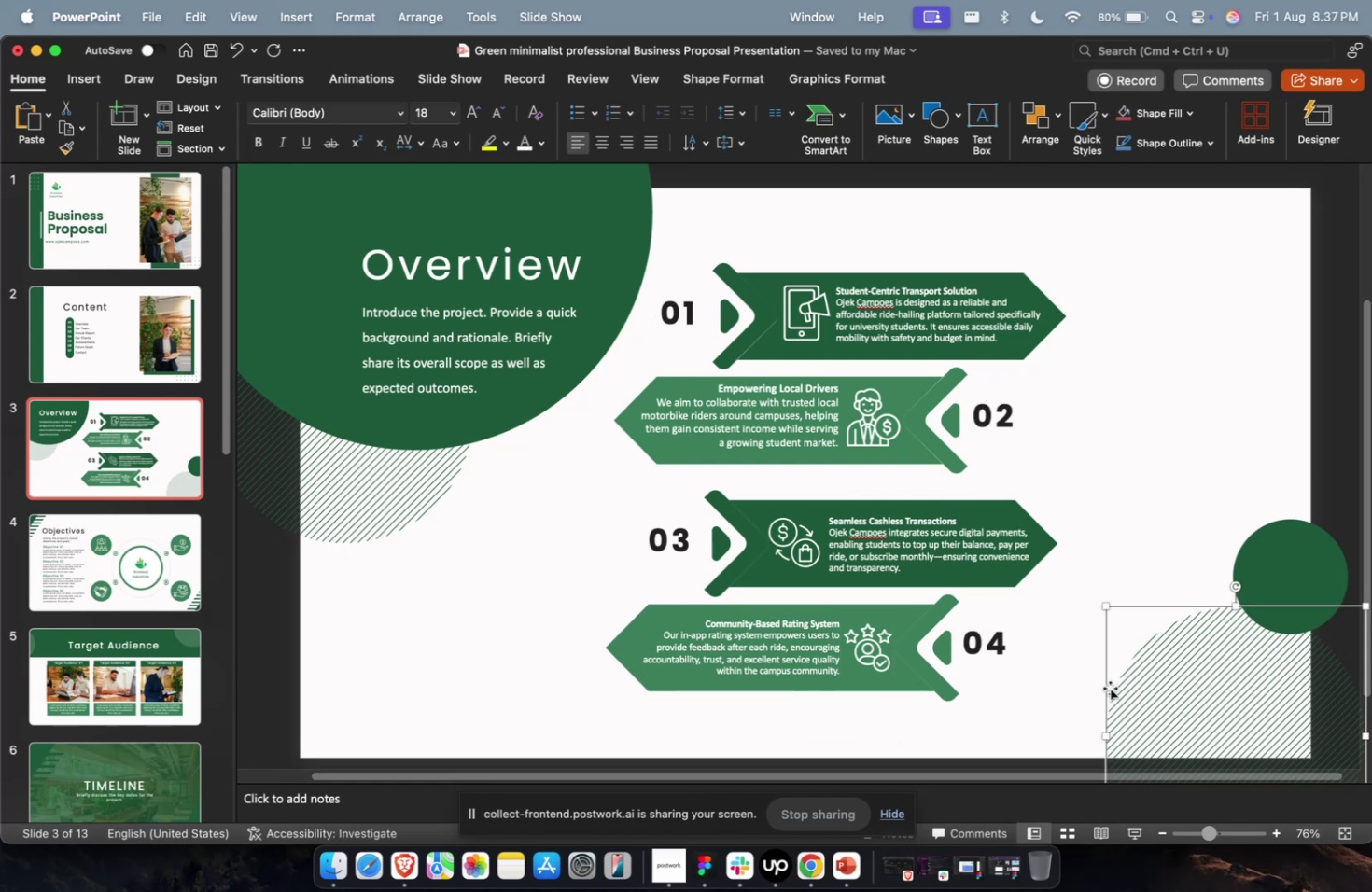 
key(Escape)
 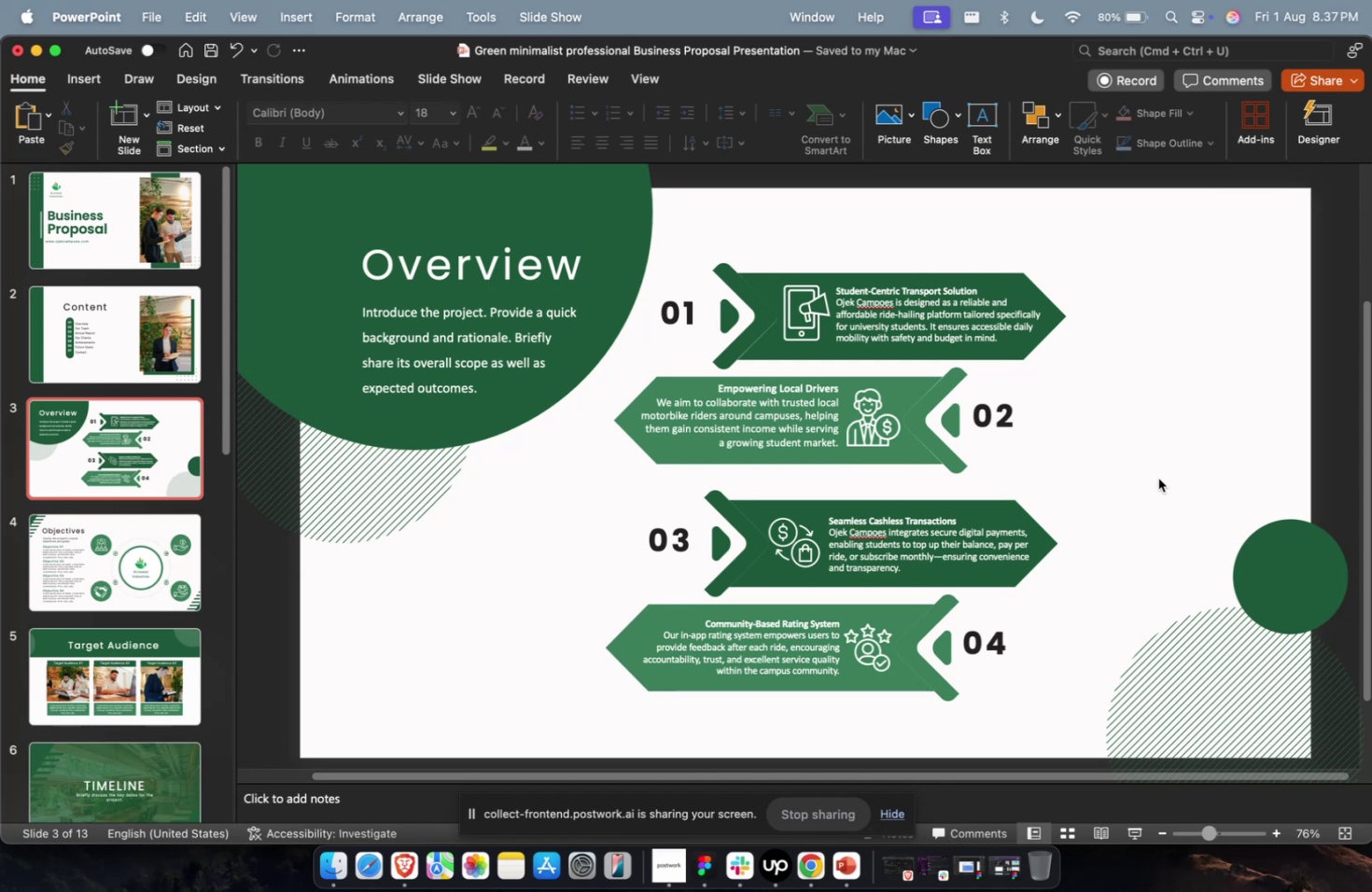 
key(Meta+1)
 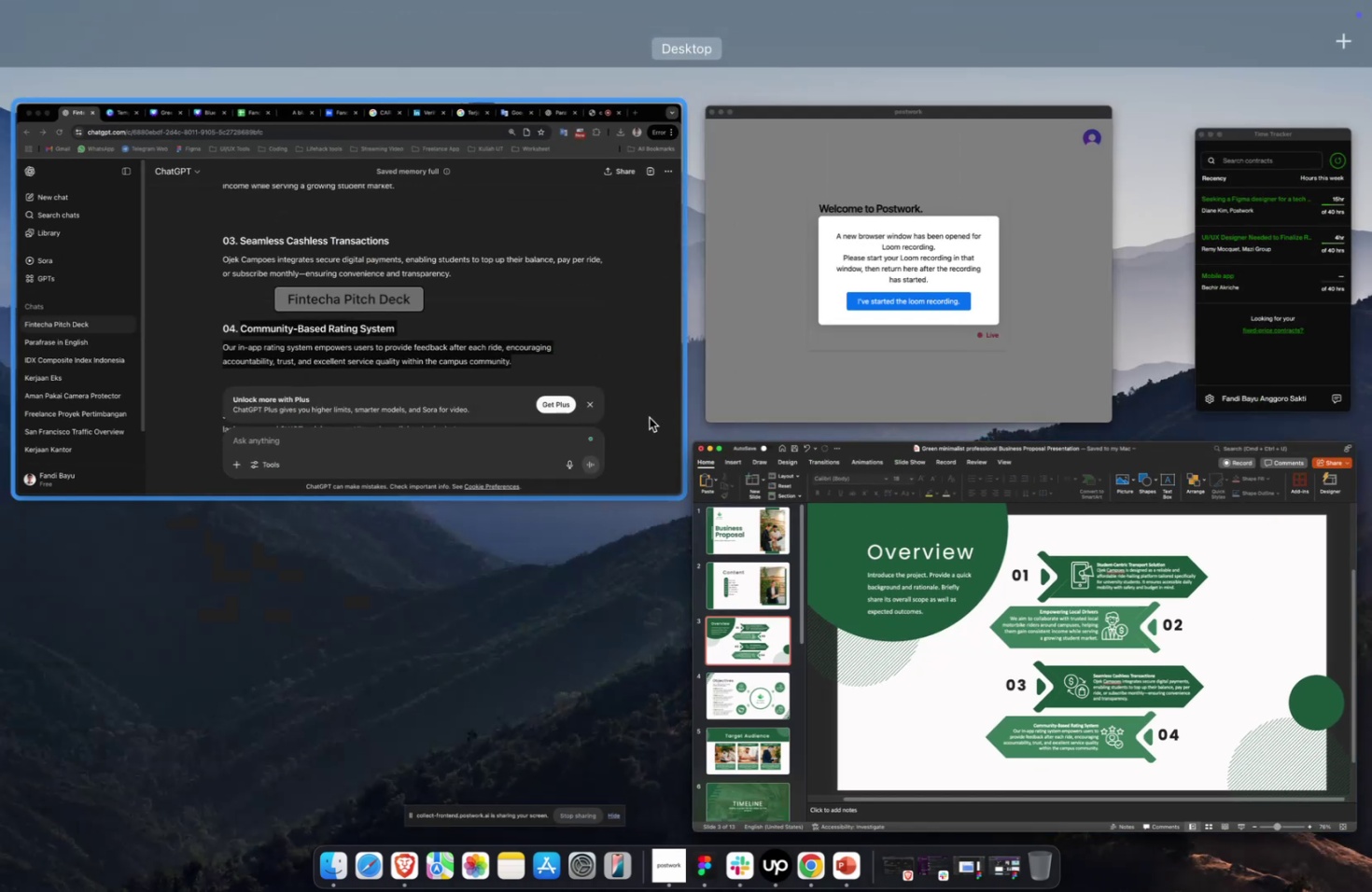 
left_click([629, 417])
 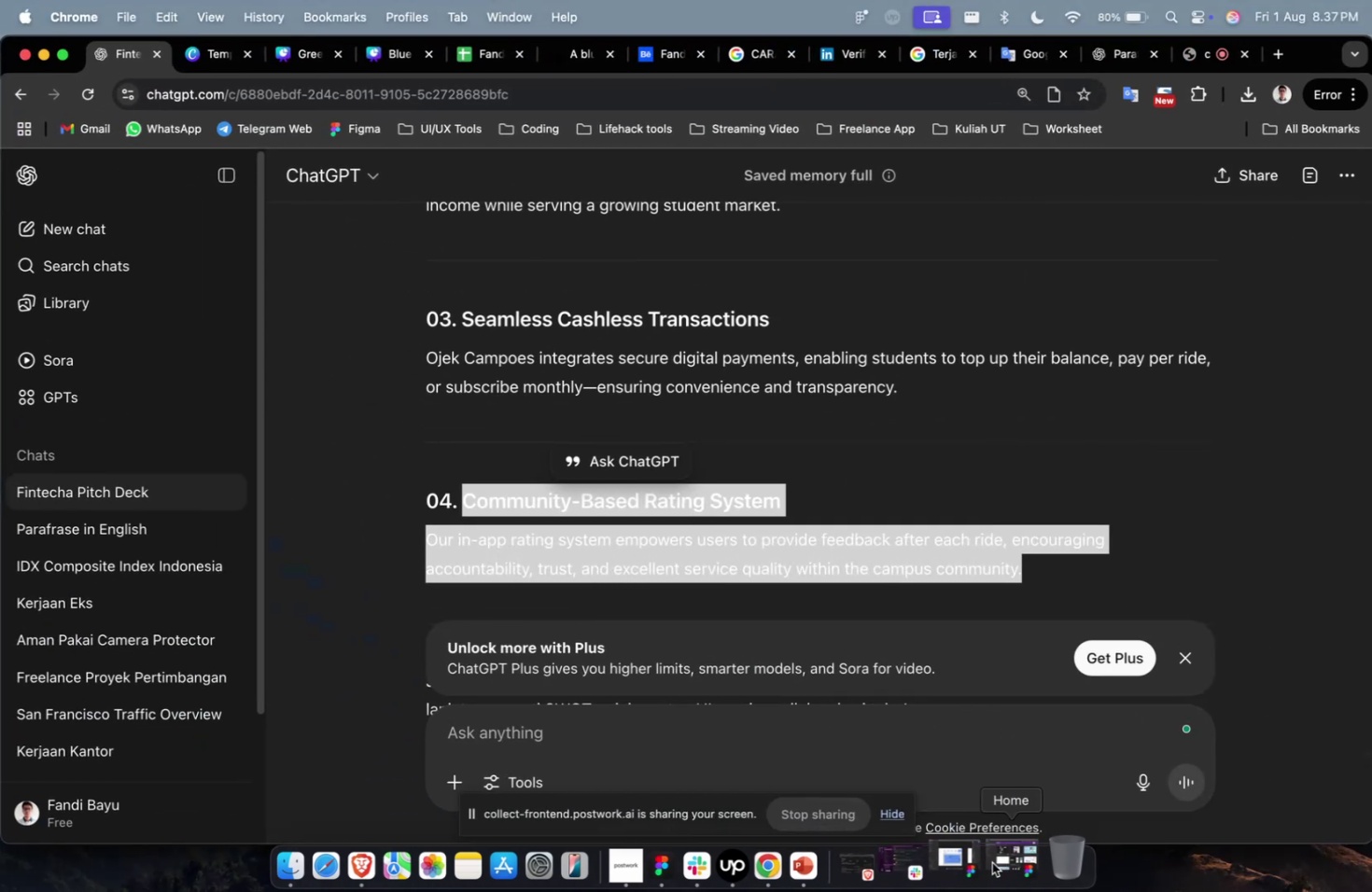 
hold_key(key=CommandLeft, duration=0.32)
 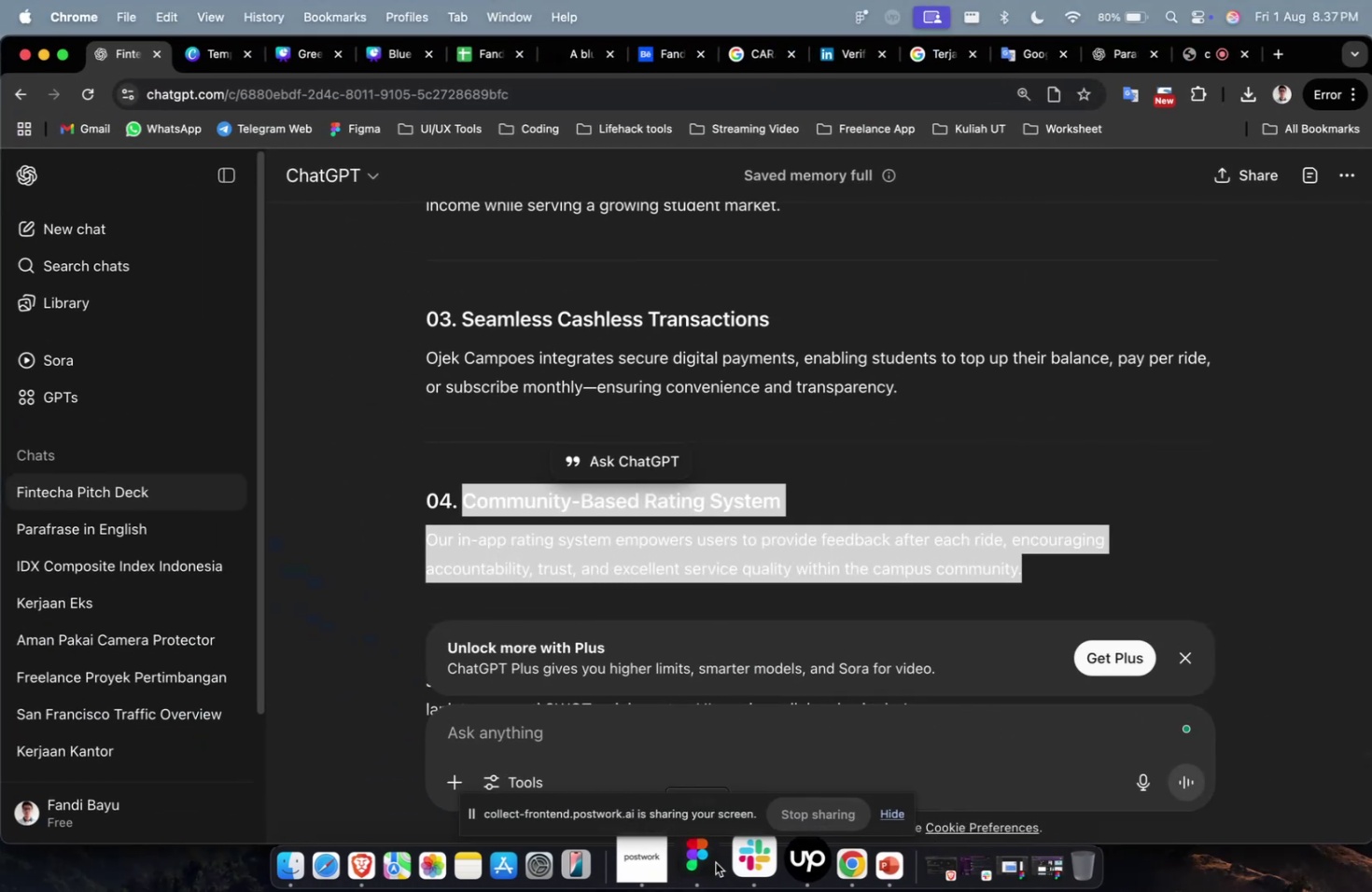 
left_click([712, 860])
 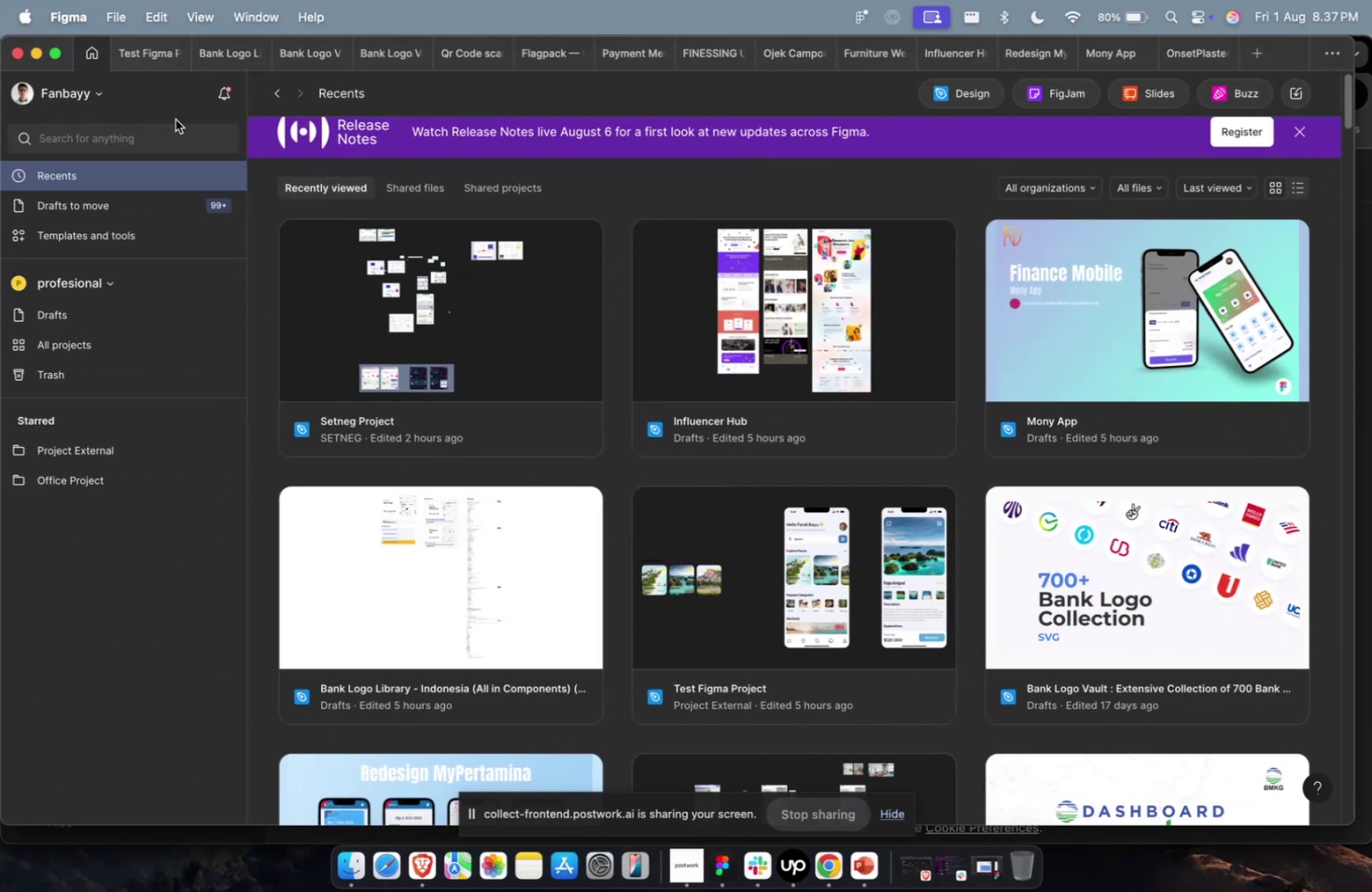 
left_click([125, 52])
 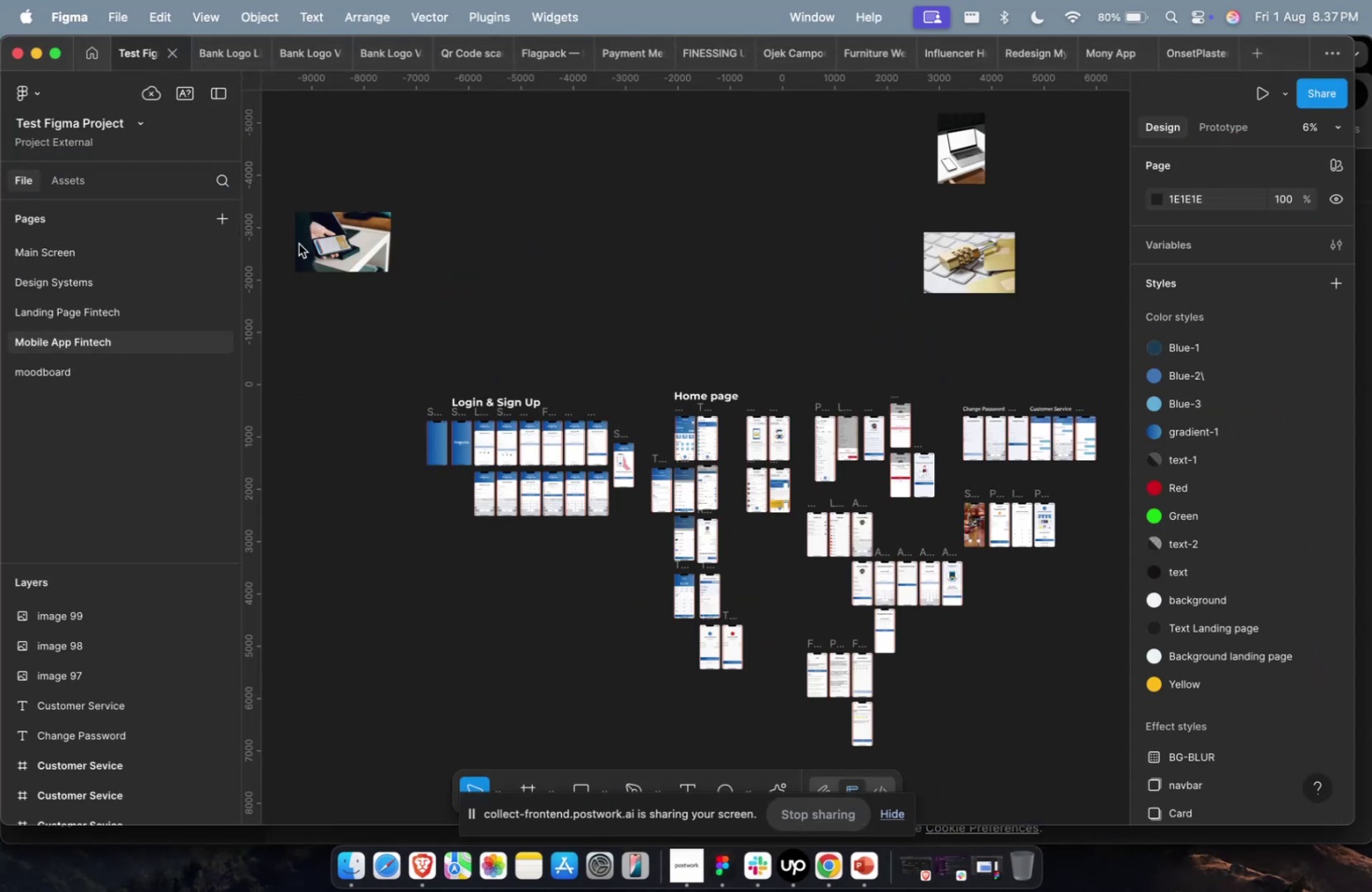 
hold_key(key=CommandLeft, duration=0.51)
scroll: coordinate [813, 555], scroll_direction: up, amount: 1.0
 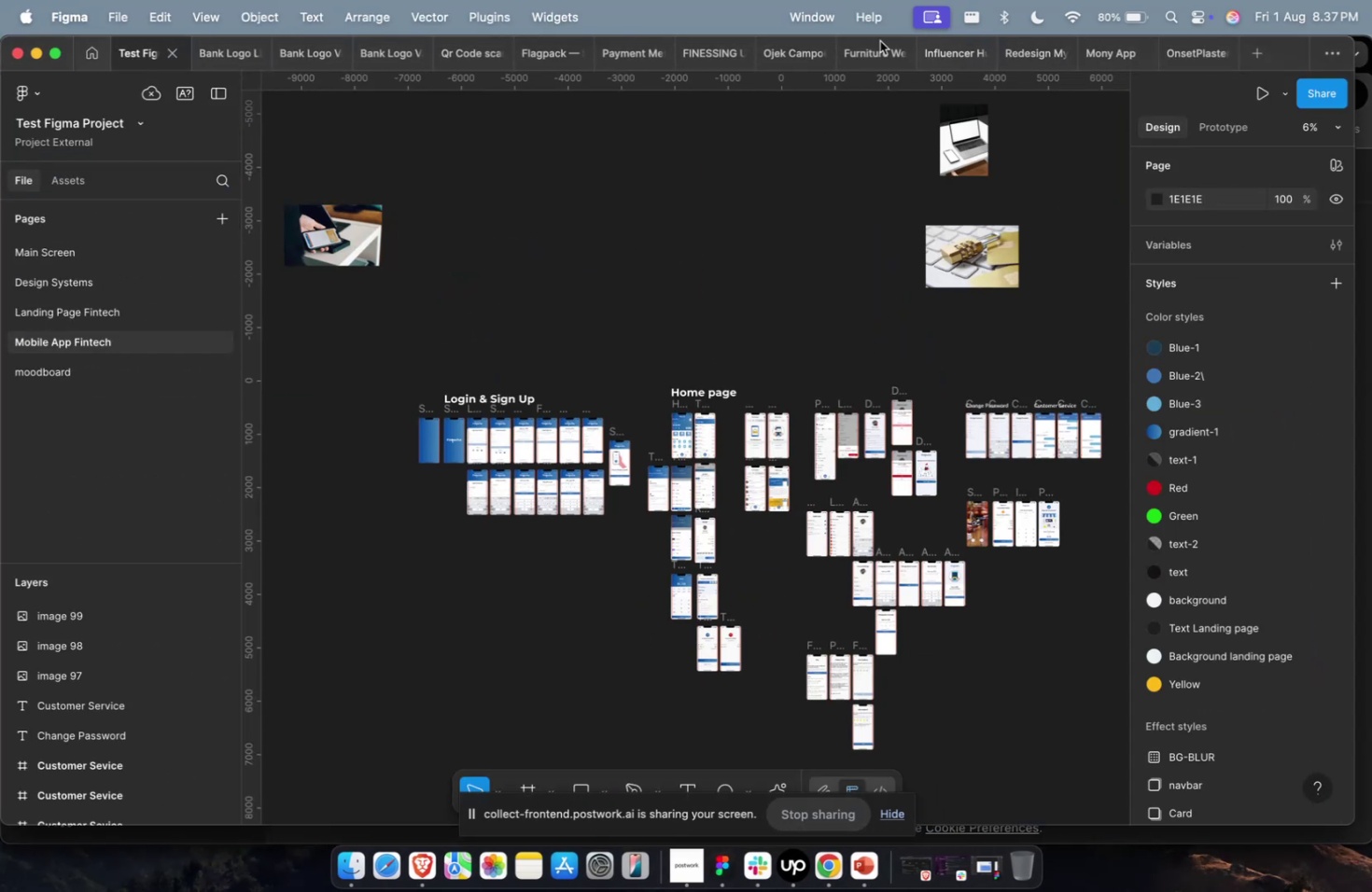 
left_click([791, 55])
 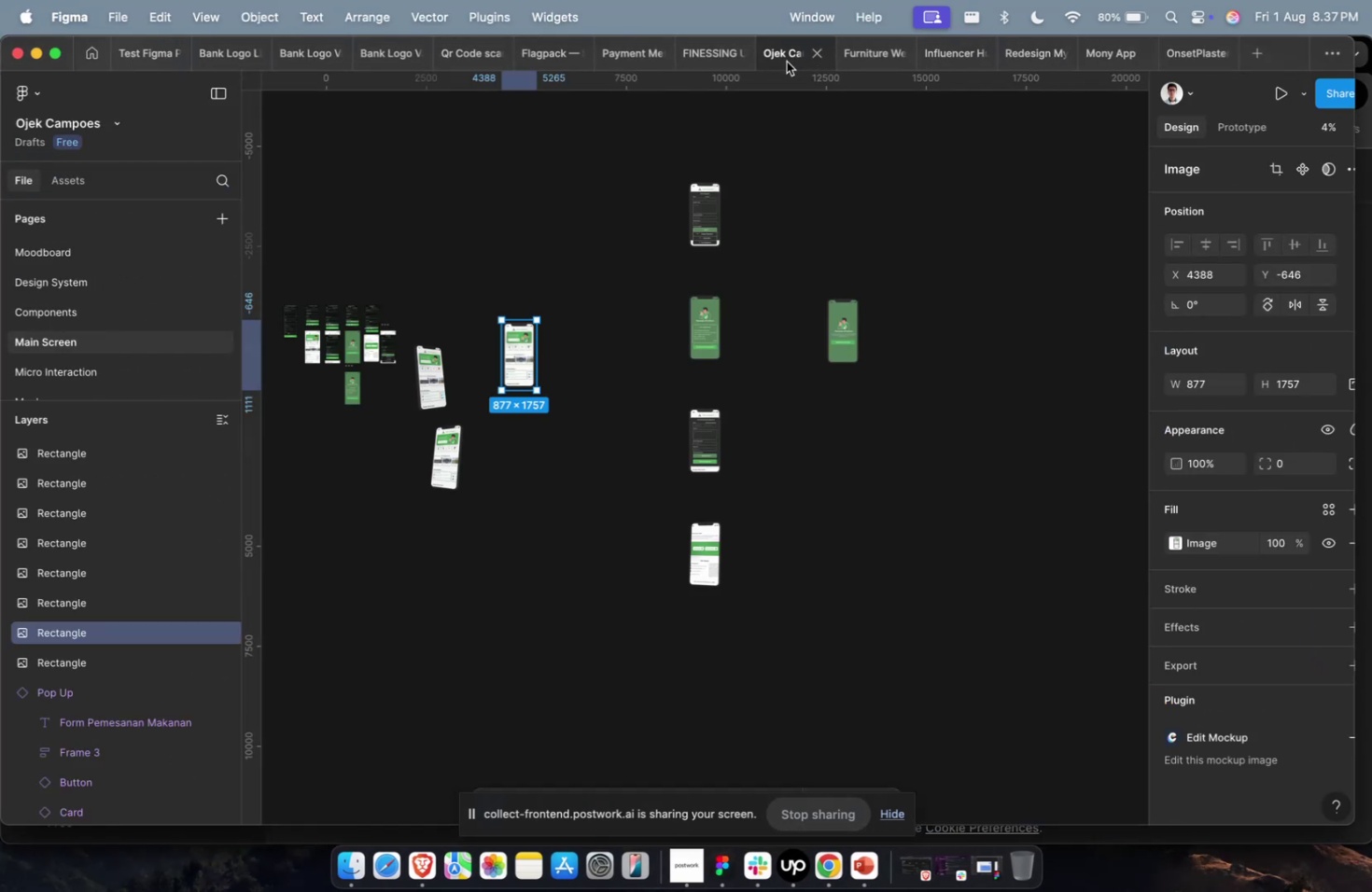 
hold_key(key=CommandLeft, duration=0.54)
scroll: coordinate [609, 415], scroll_direction: up, amount: 12.0
 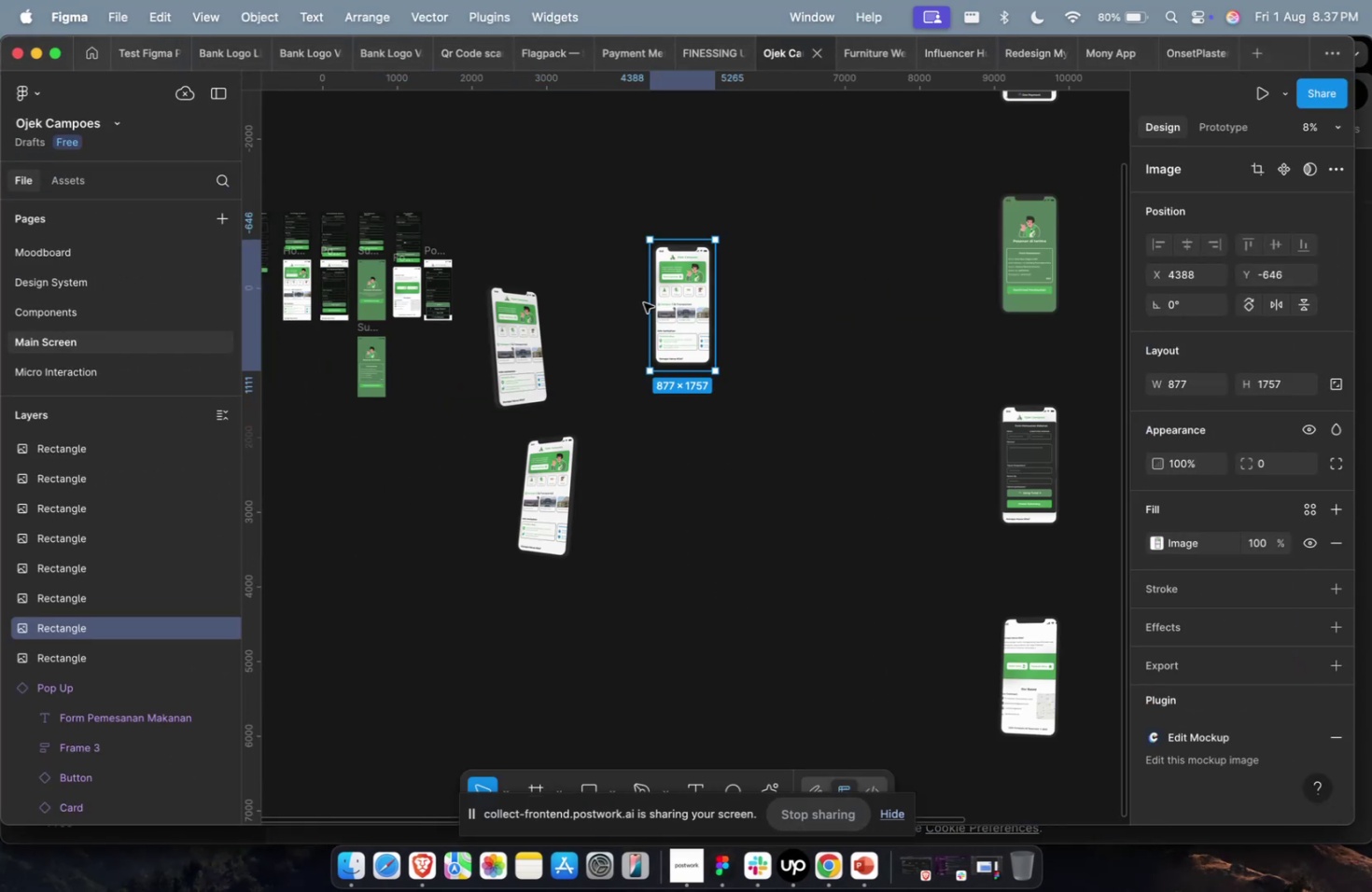 
key(Meta+CommandLeft)
 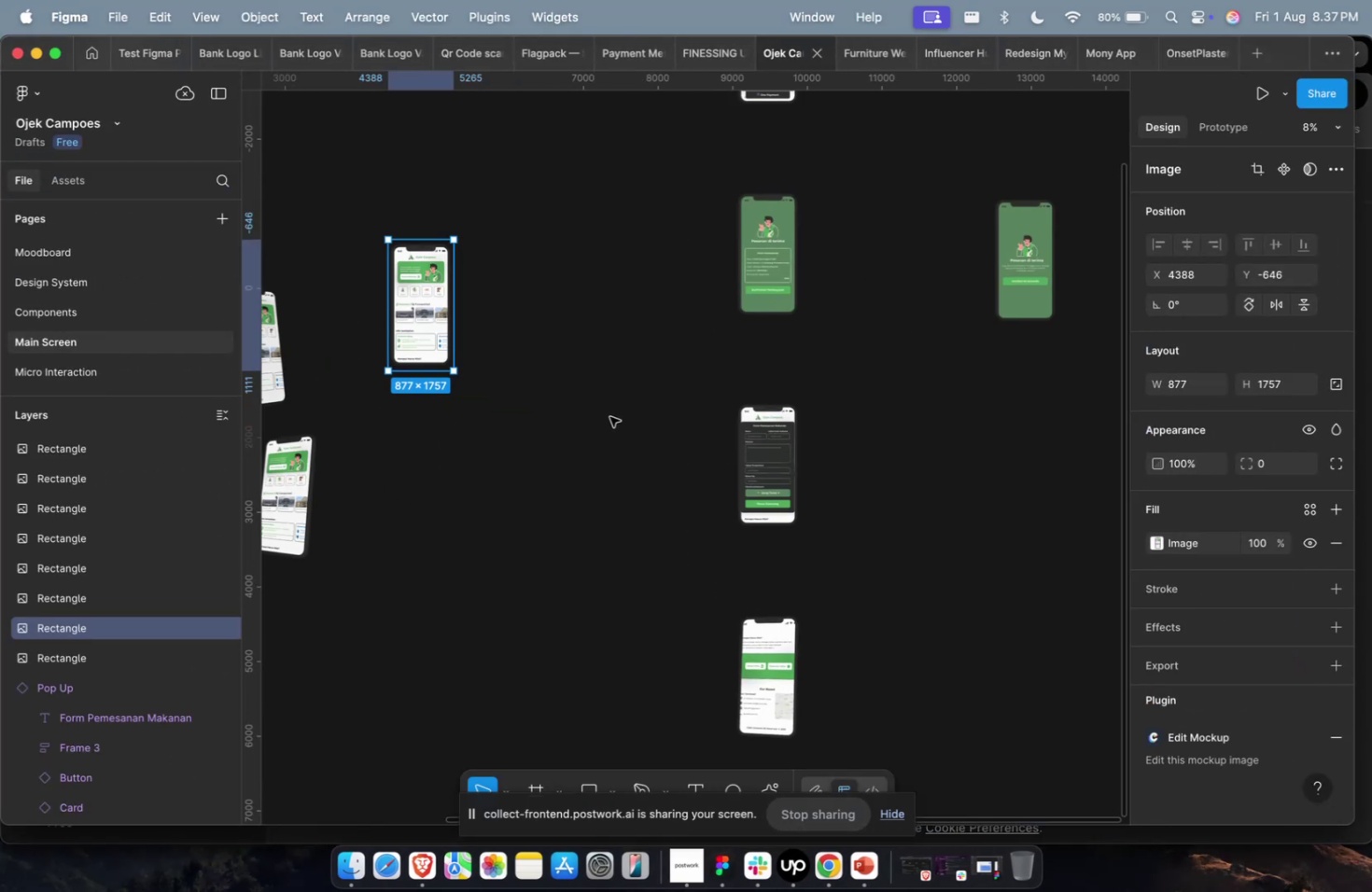 
hold_key(key=ShiftLeft, duration=0.54)
 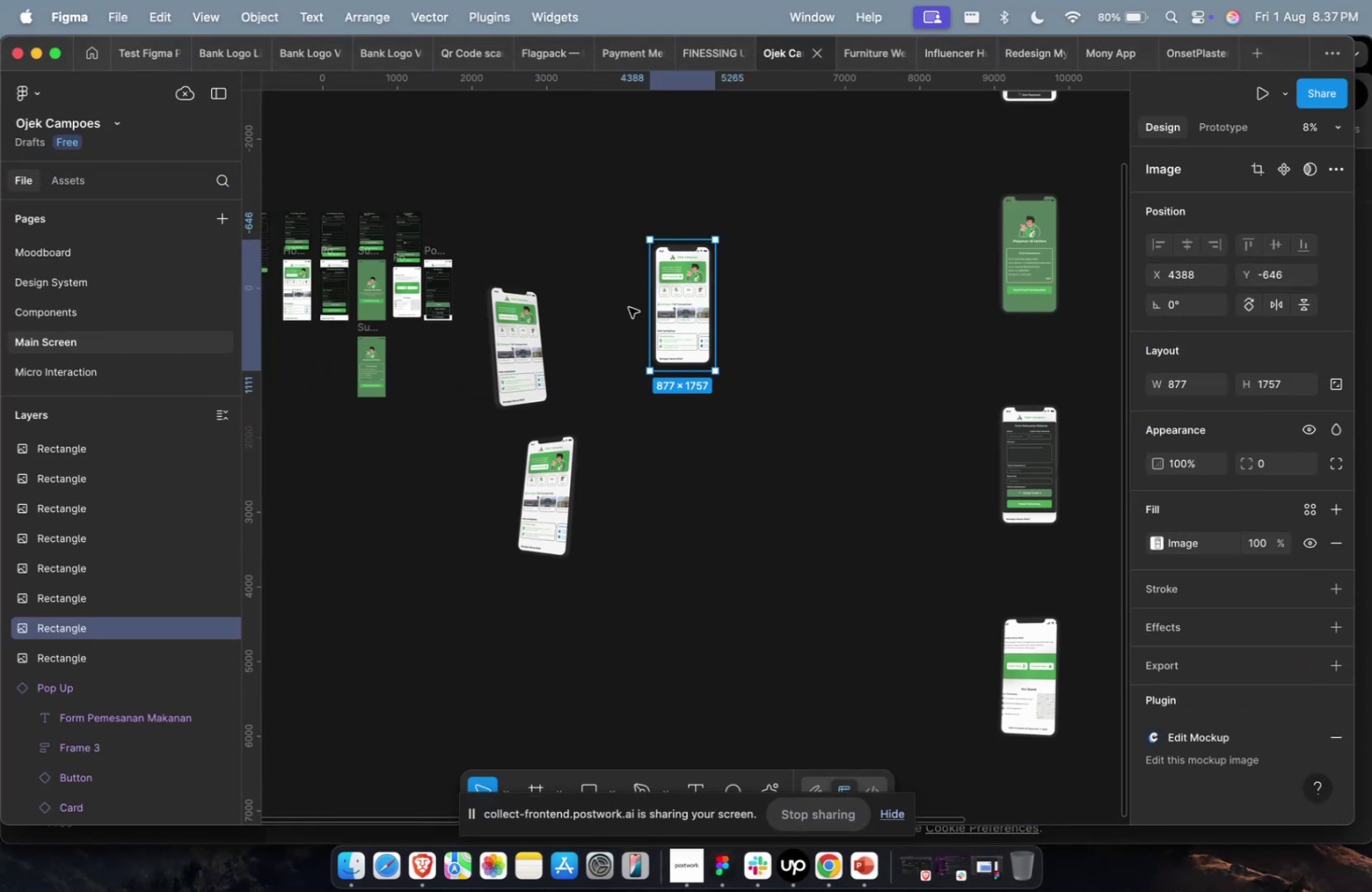 
scroll: coordinate [720, 313], scroll_direction: up, amount: 8.0
 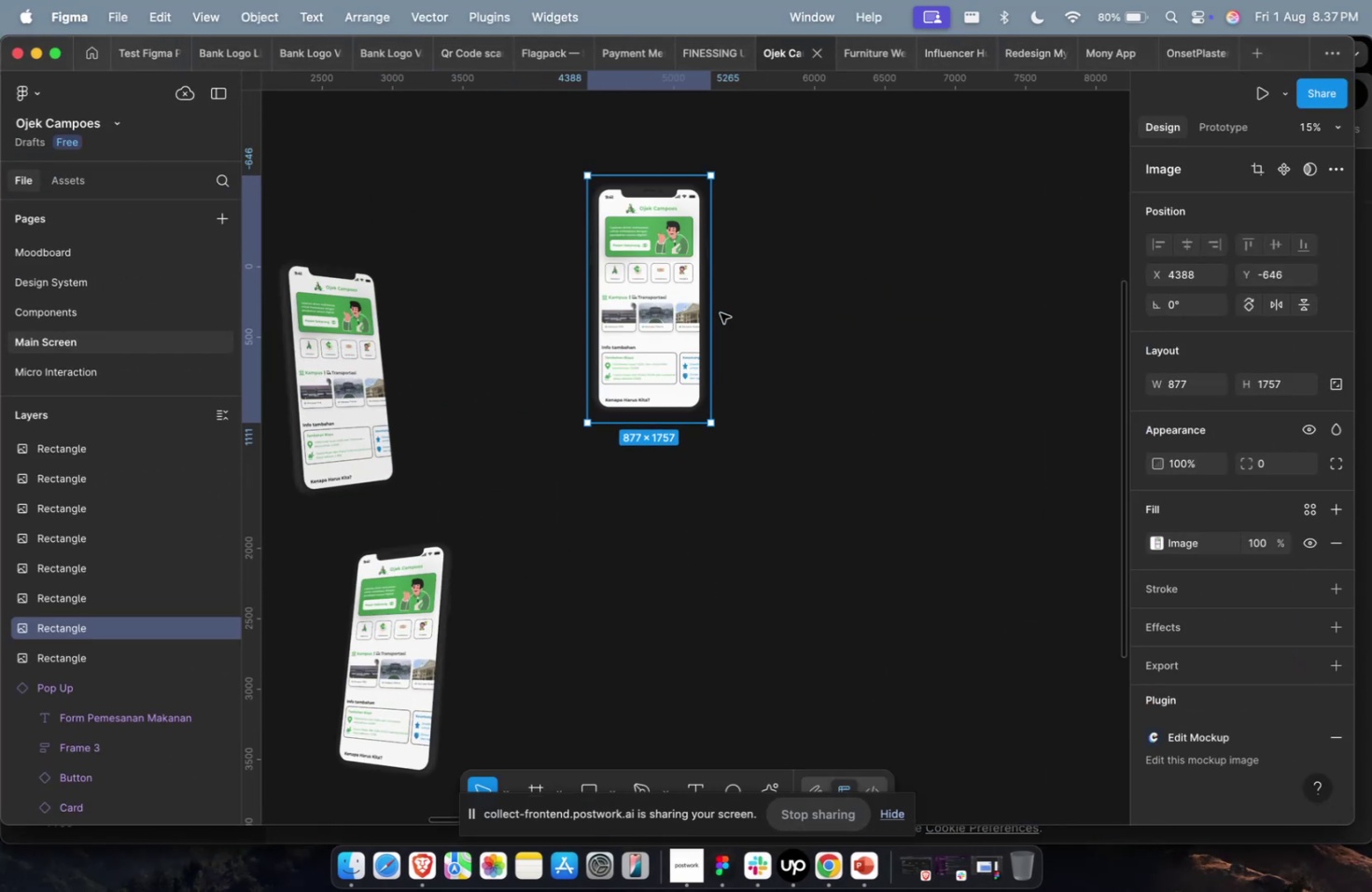 
key(Meta+Shift+C)
 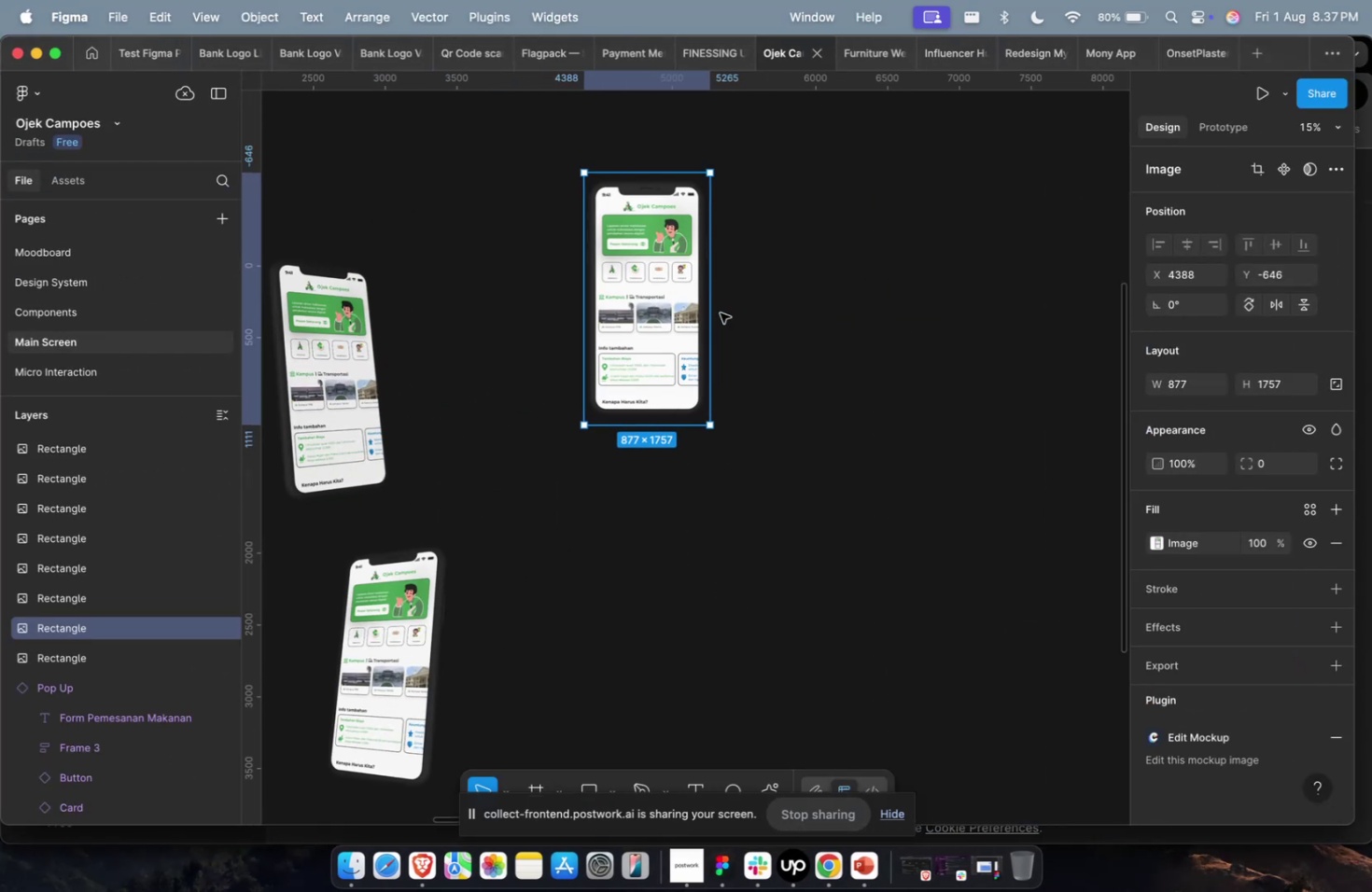 
scroll: coordinate [720, 313], scroll_direction: down, amount: 17.0
 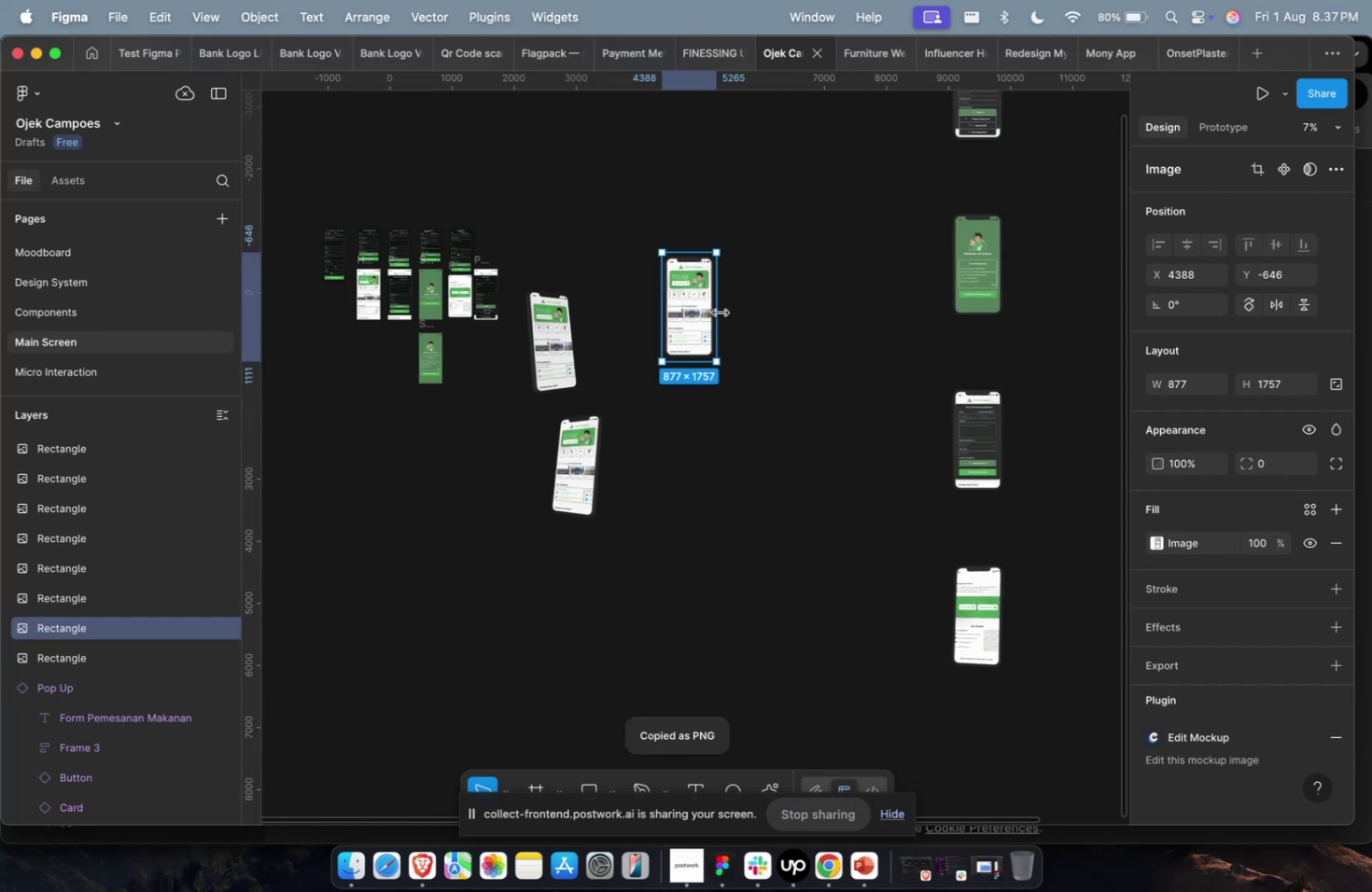 
key(Meta+1)
 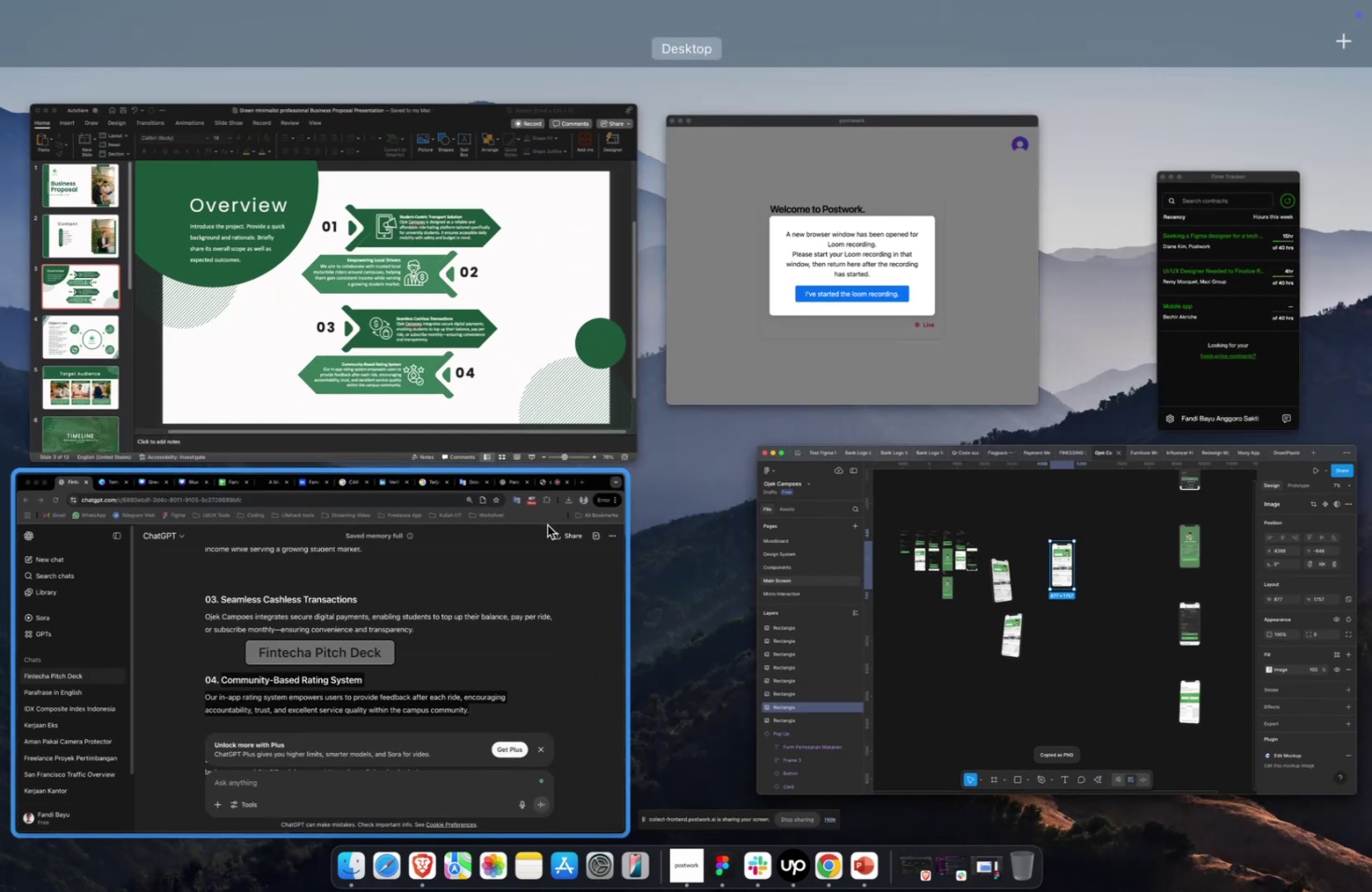 
left_click([540, 411])
 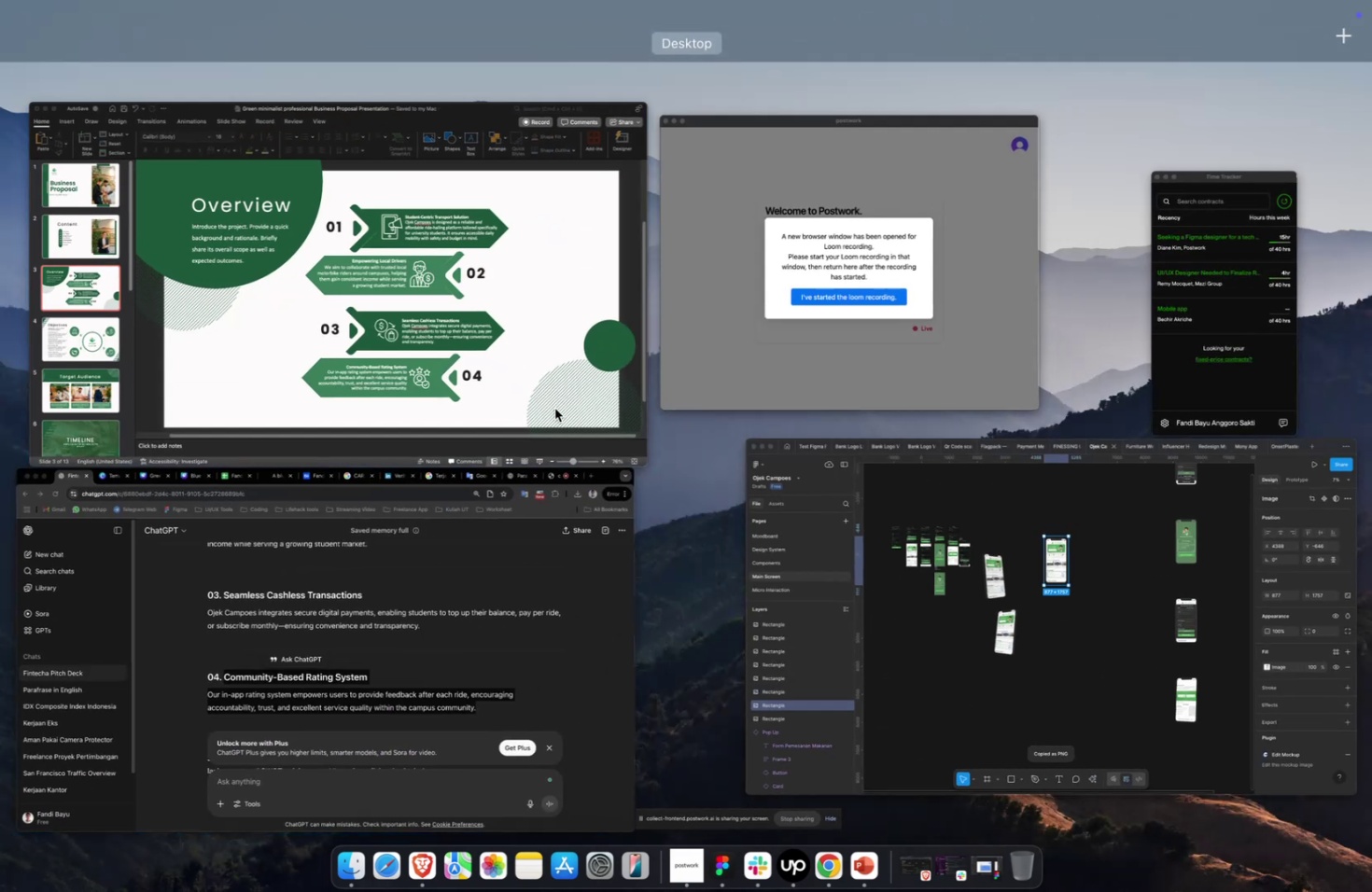 
key(Meta+V)
 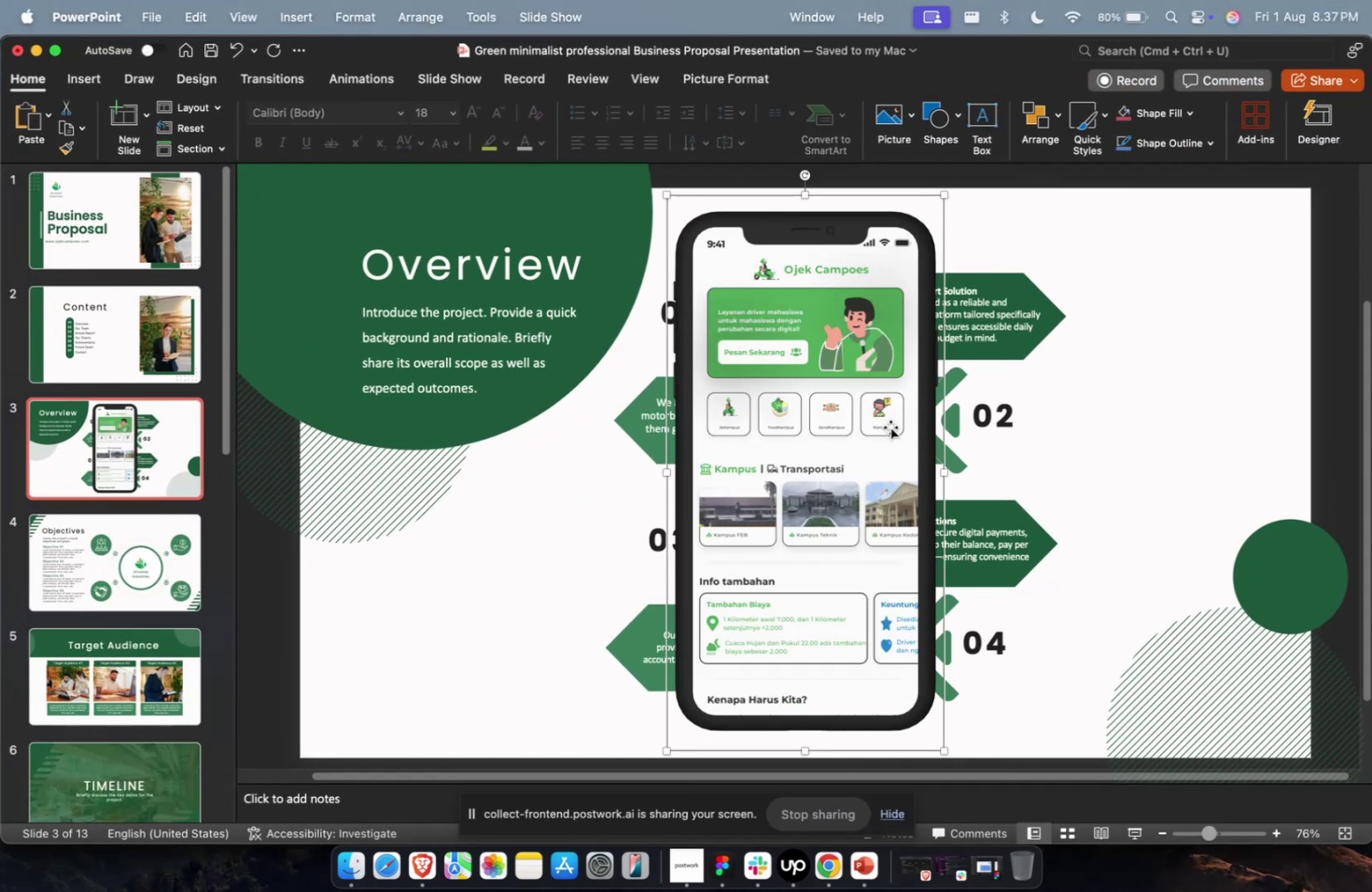 
left_click_drag(start_coordinate=[800, 466], to_coordinate=[1160, 498])
 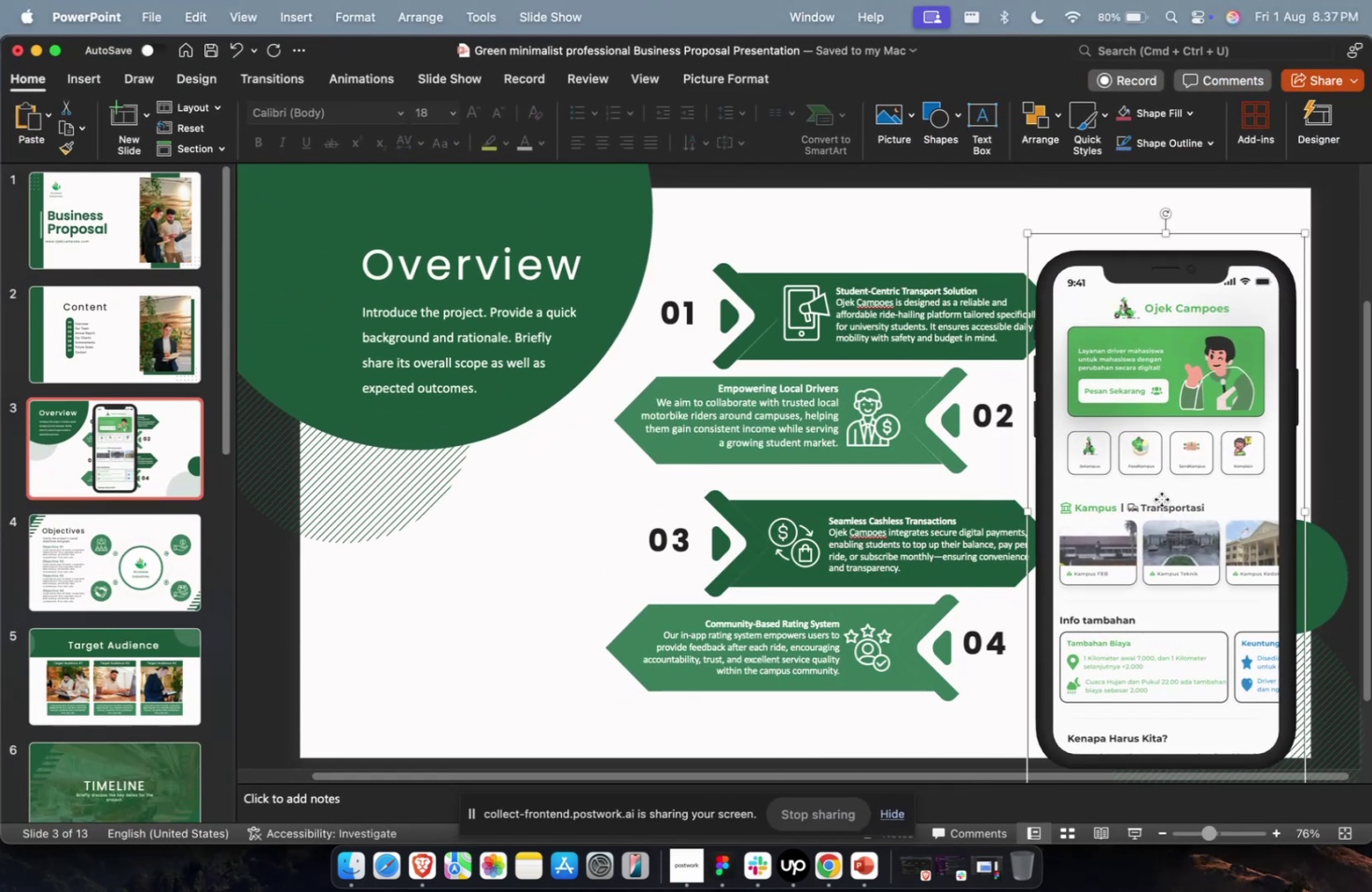 
hold_key(key=ShiftLeft, duration=1.86)
left_click_drag(start_coordinate=[1301, 236], to_coordinate=[1171, 372])
 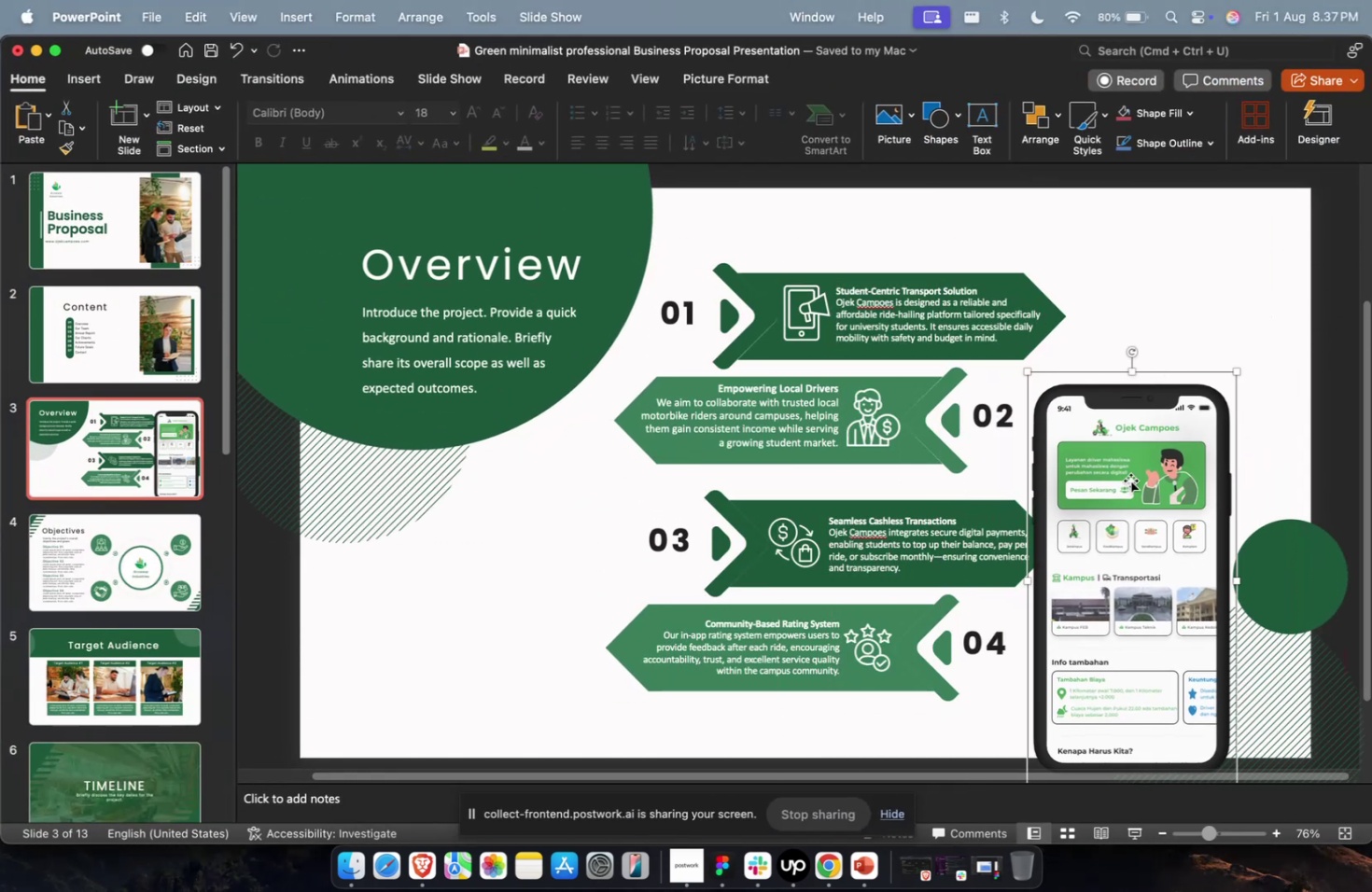 
left_click_drag(start_coordinate=[1124, 508], to_coordinate=[1169, 471])
 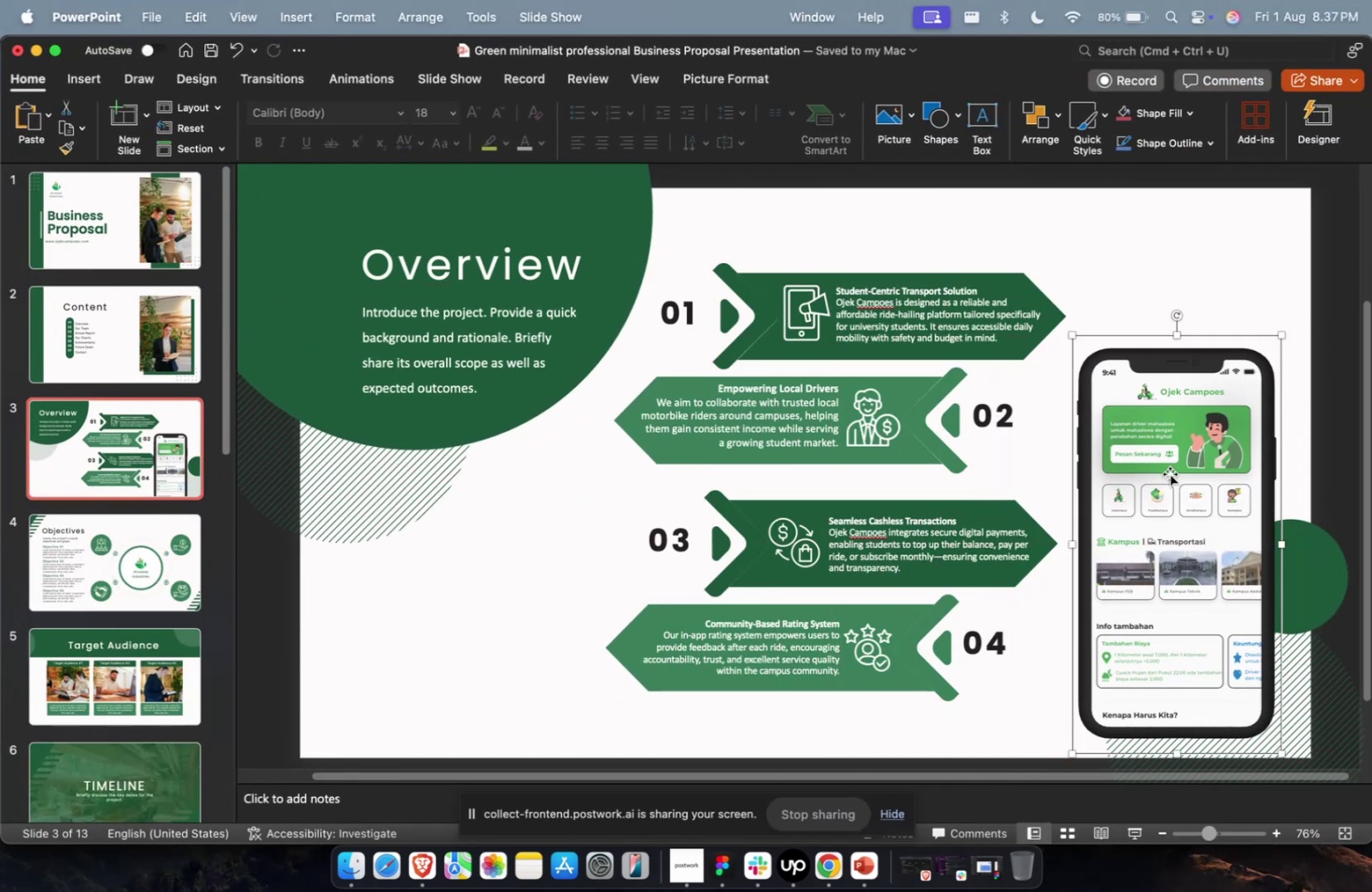 
key(Meta+C)
 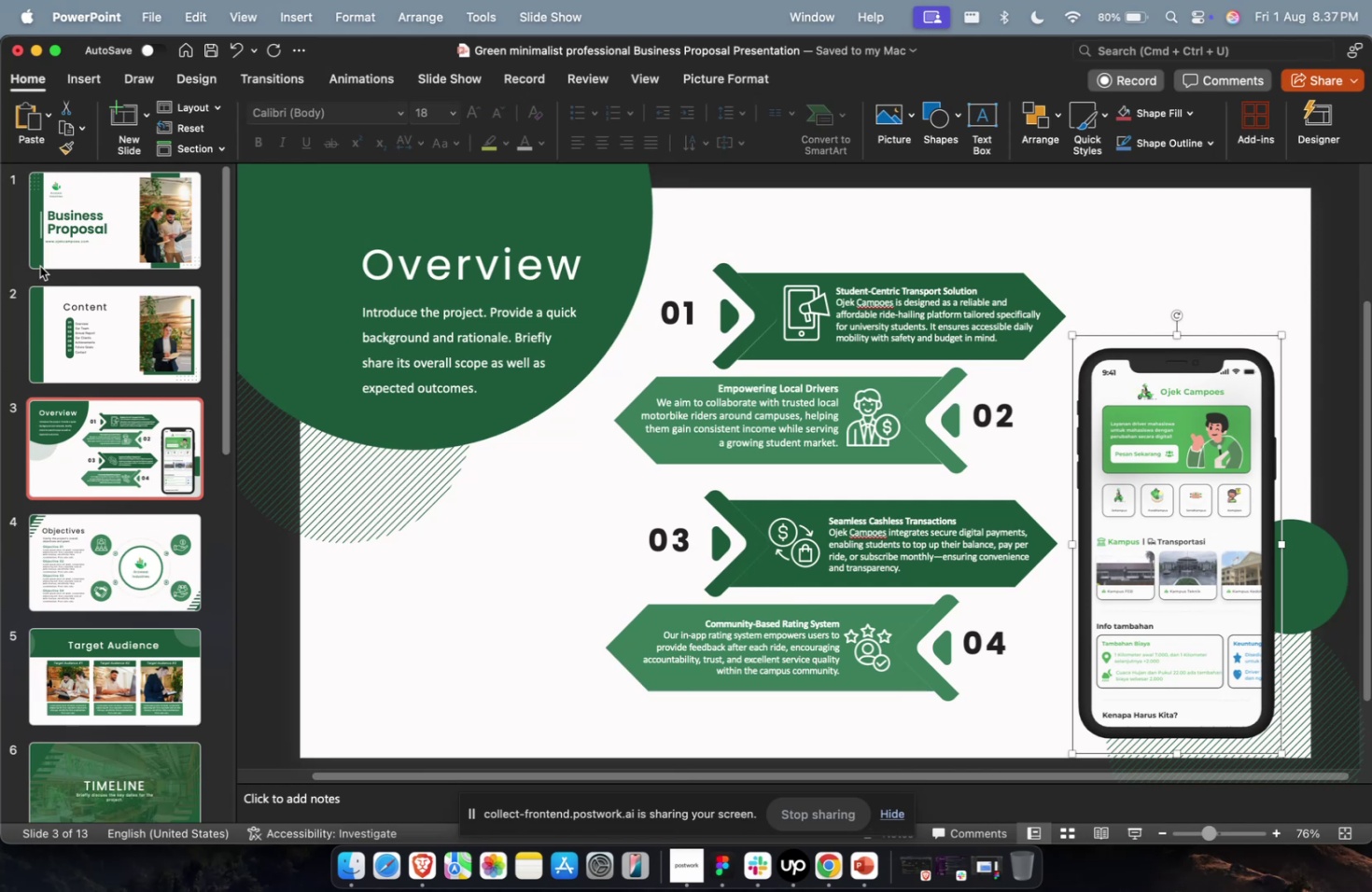 
left_click([65, 247])
 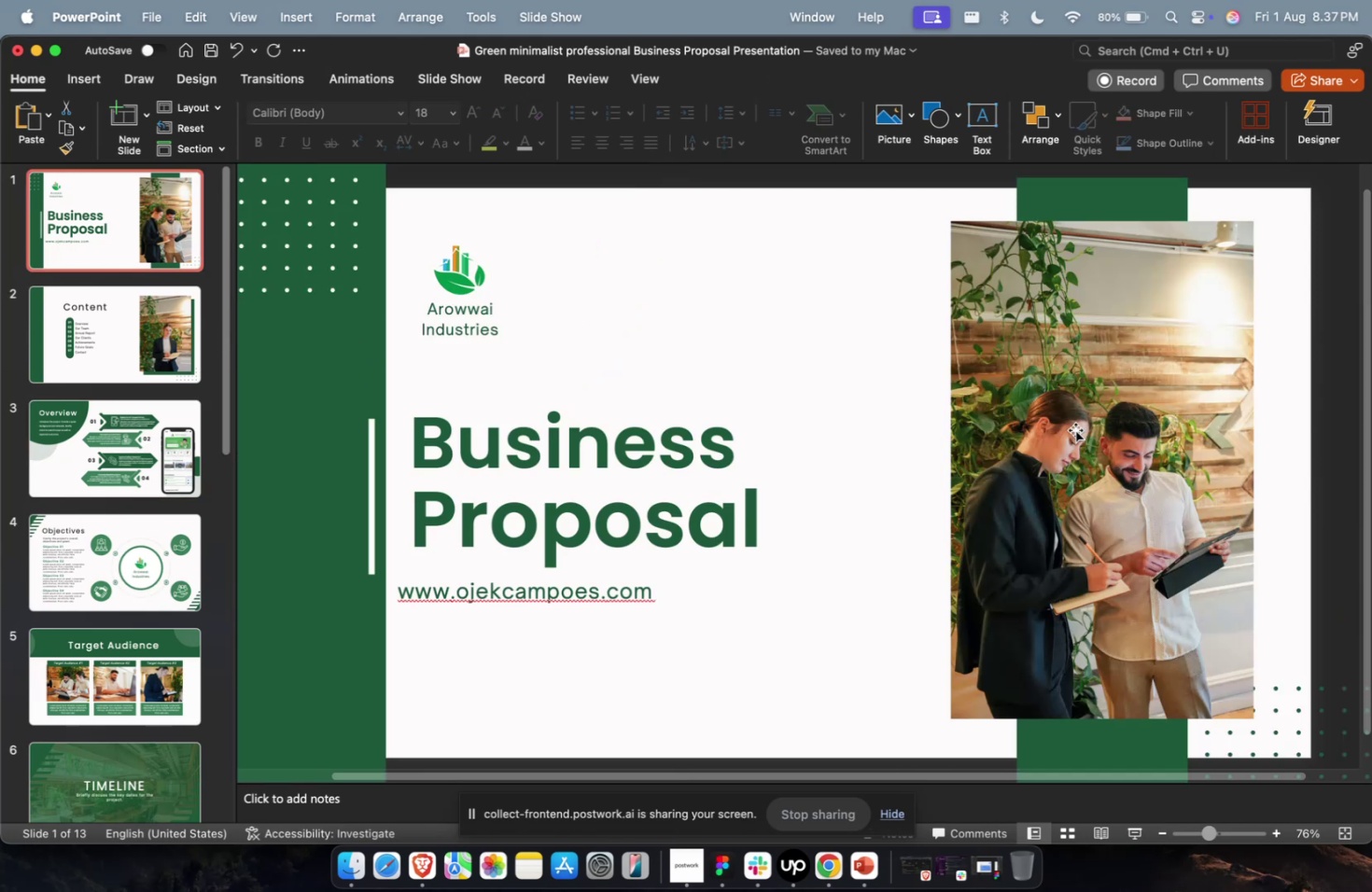 
left_click([1155, 451])
 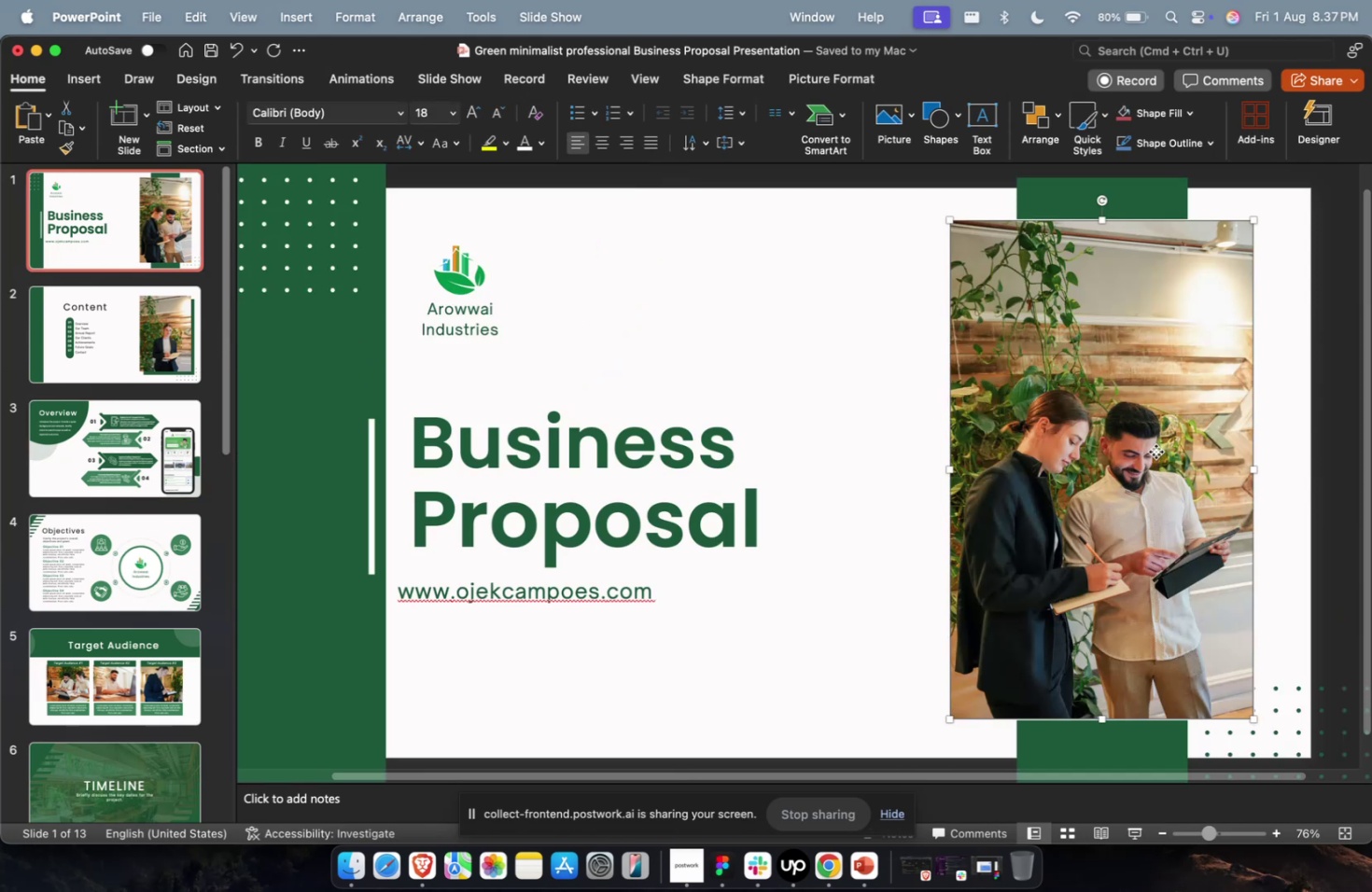 
key(Backspace)
 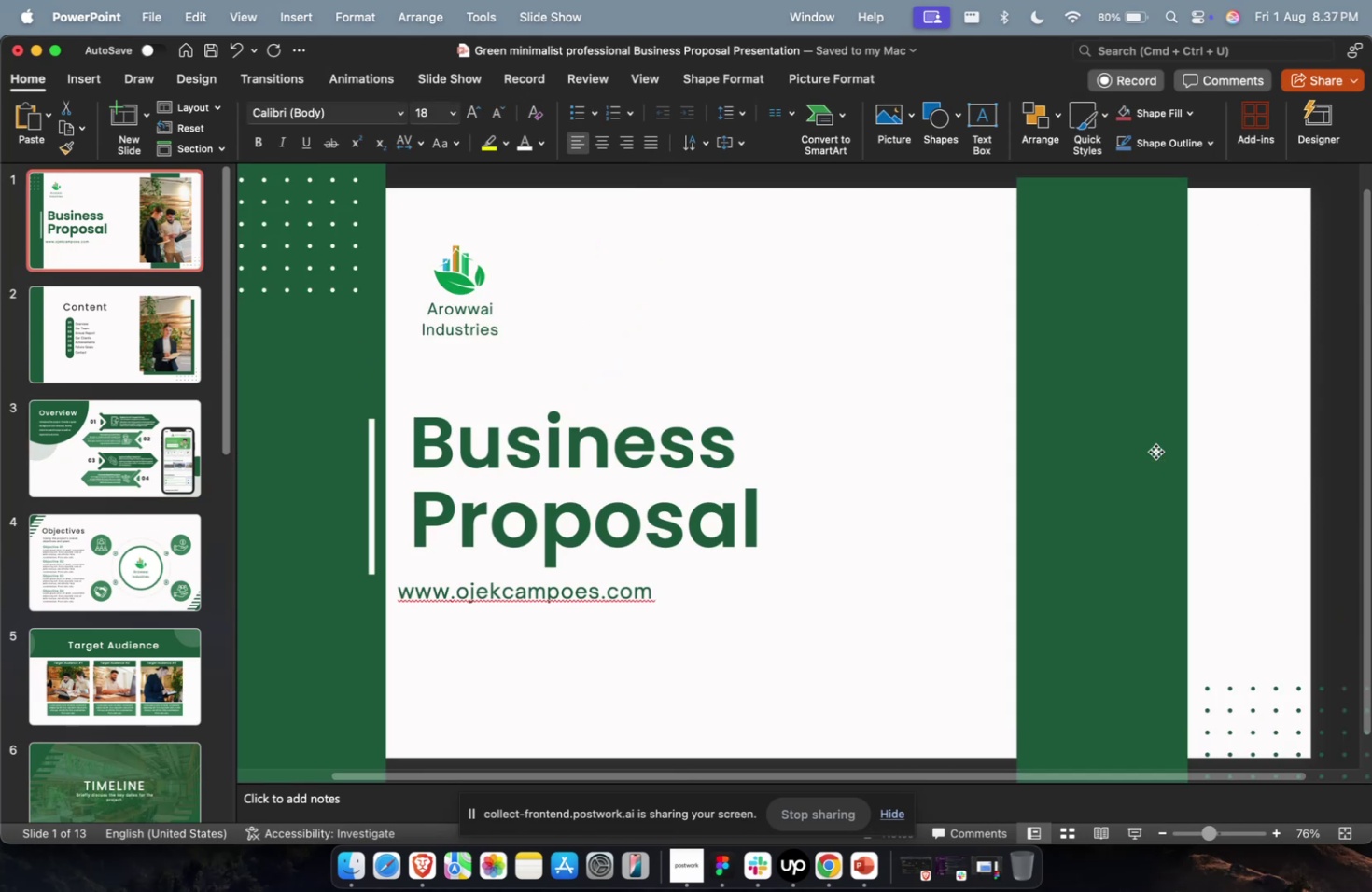 
key(Meta+V)
 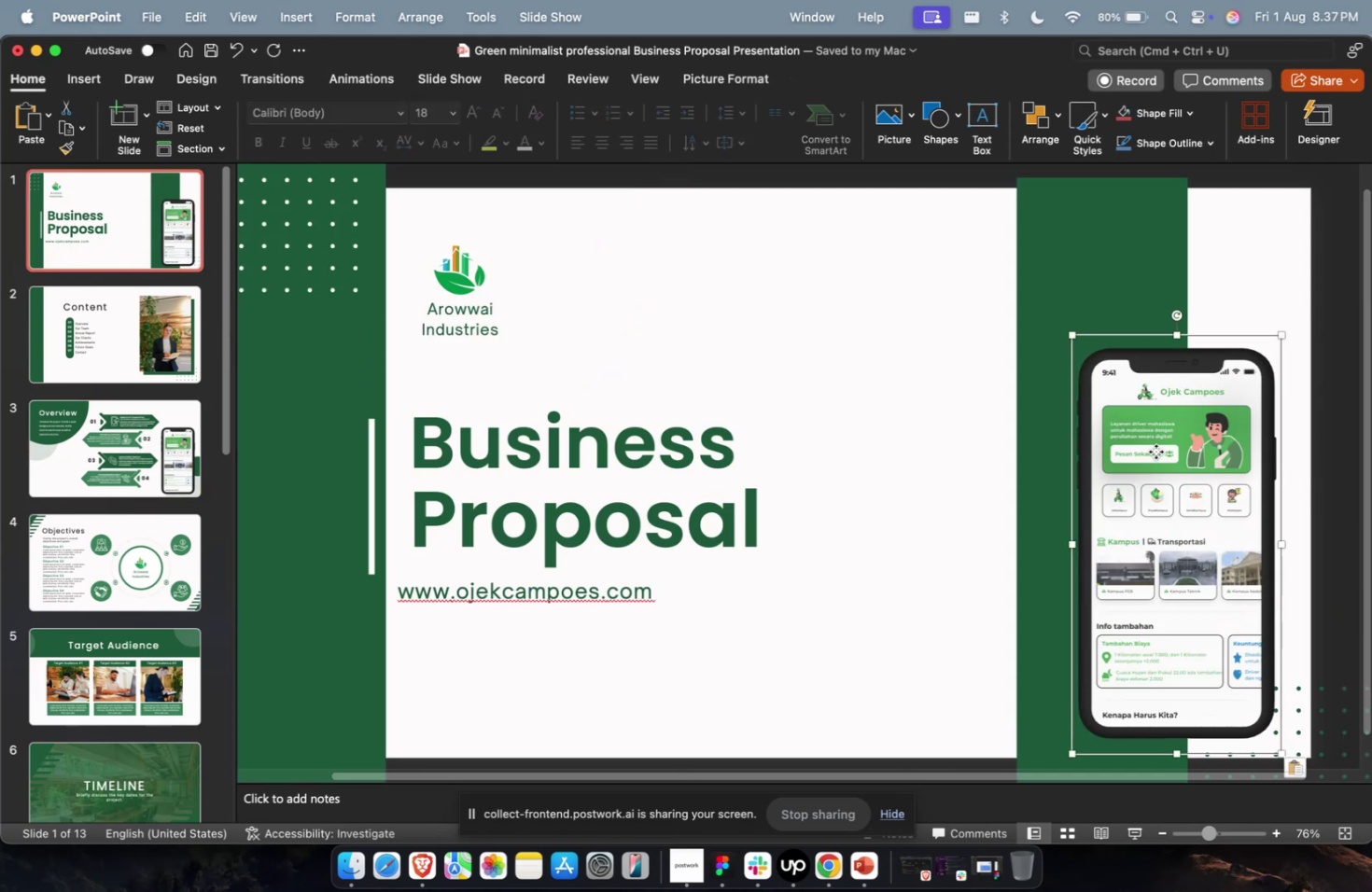 
left_click_drag(start_coordinate=[1161, 567], to_coordinate=[1092, 511])
 